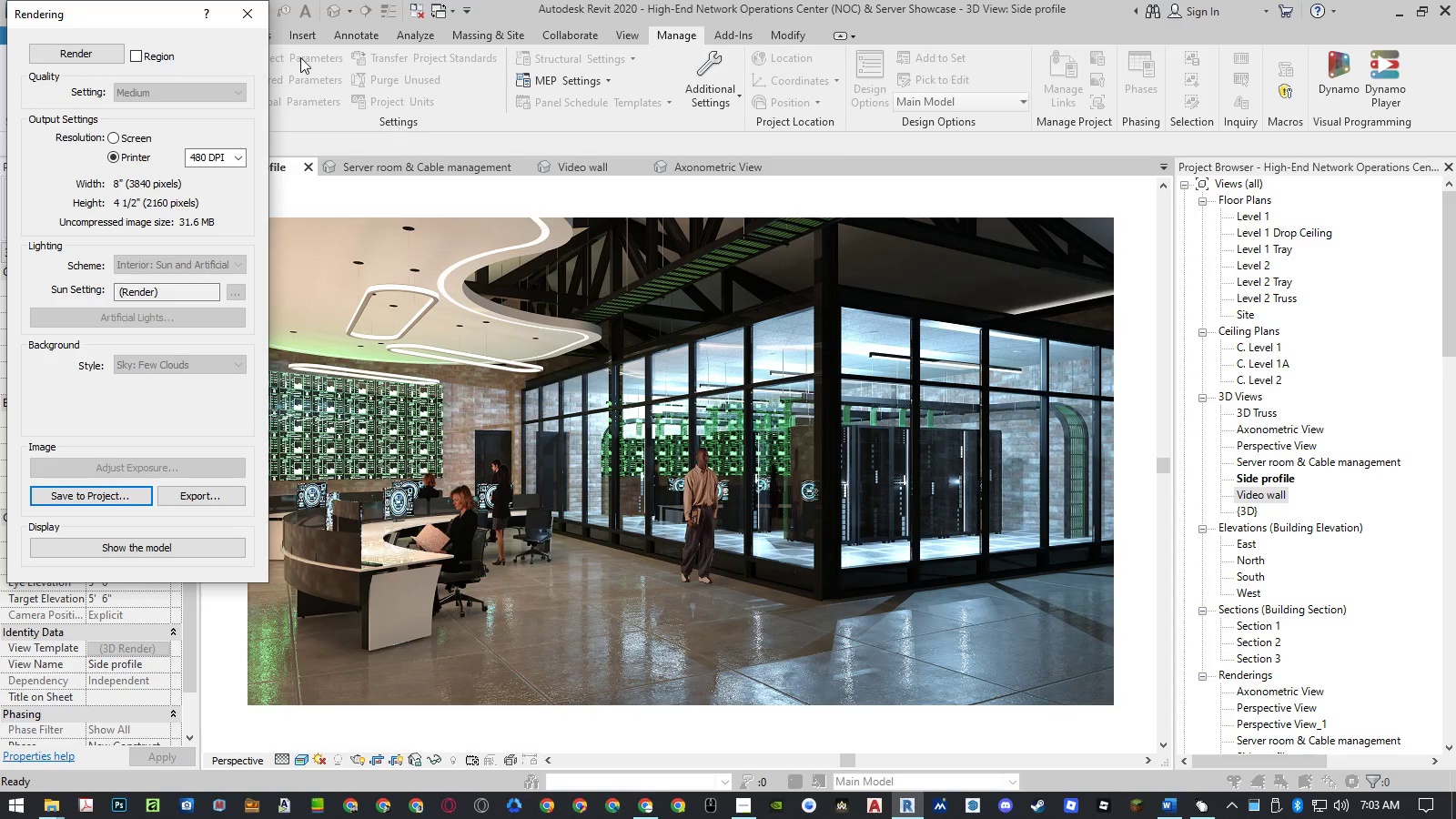 
left_click([242, 15])
 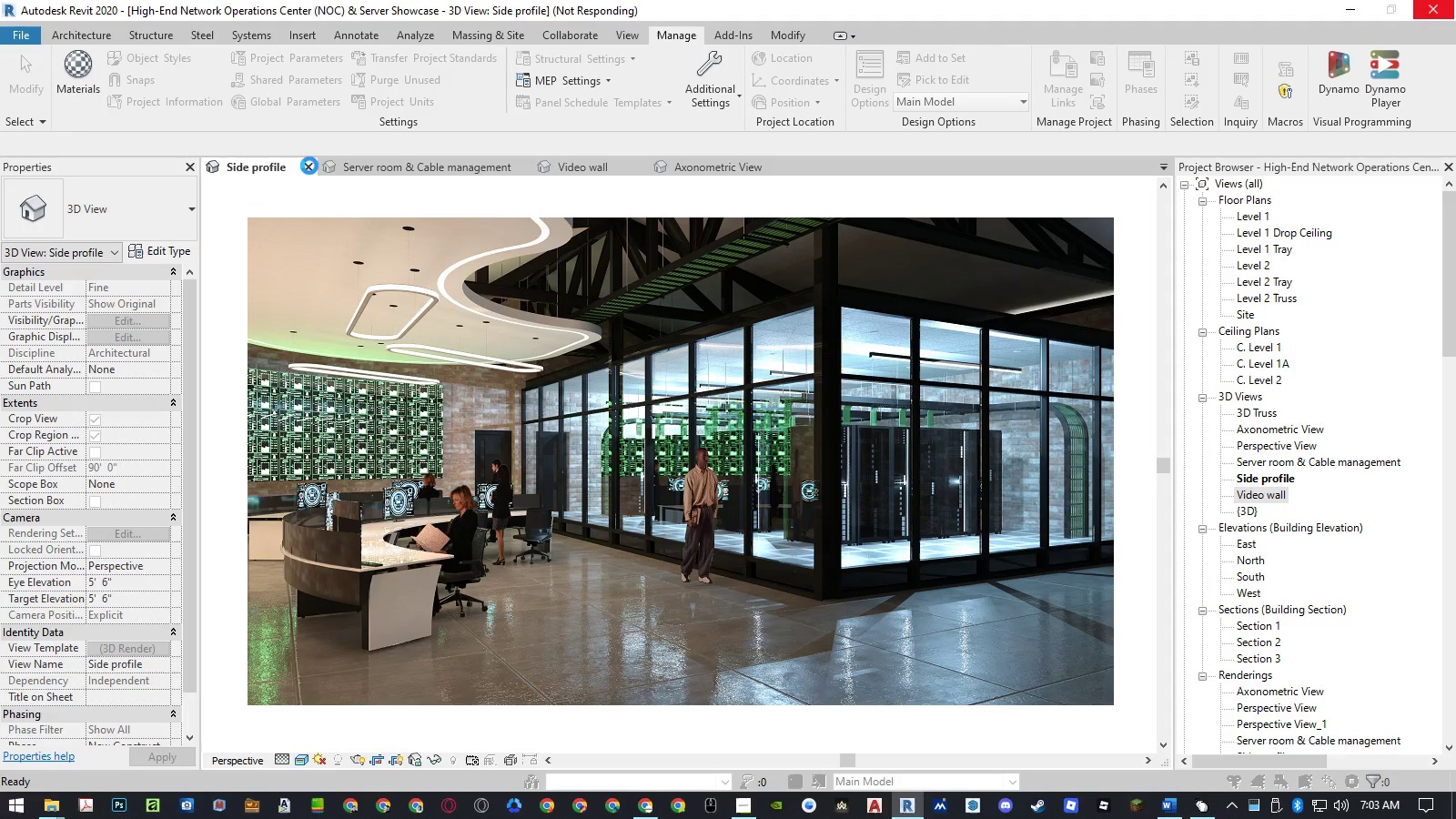 
wait(7.28)
 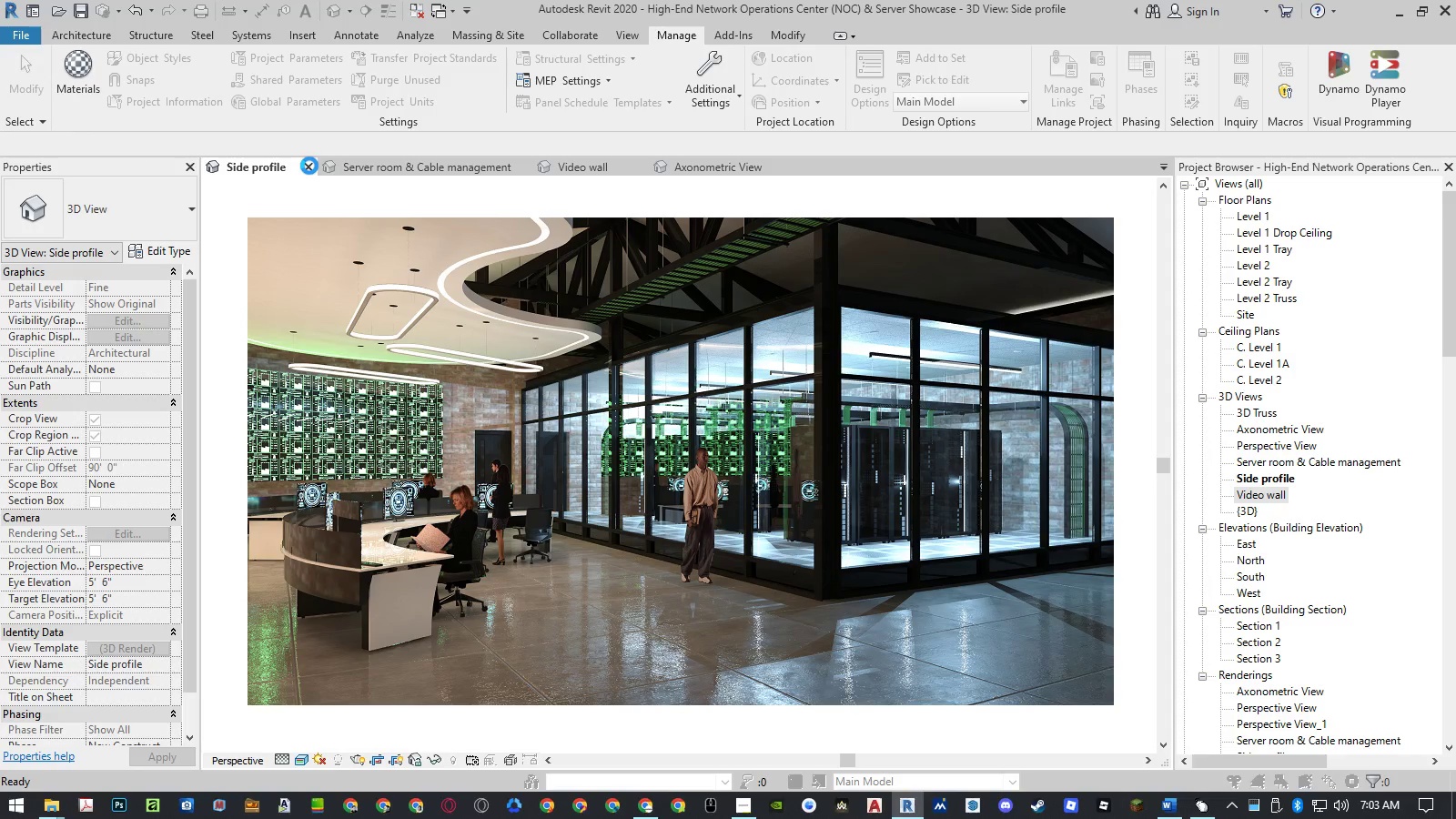 
left_click([307, 165])
 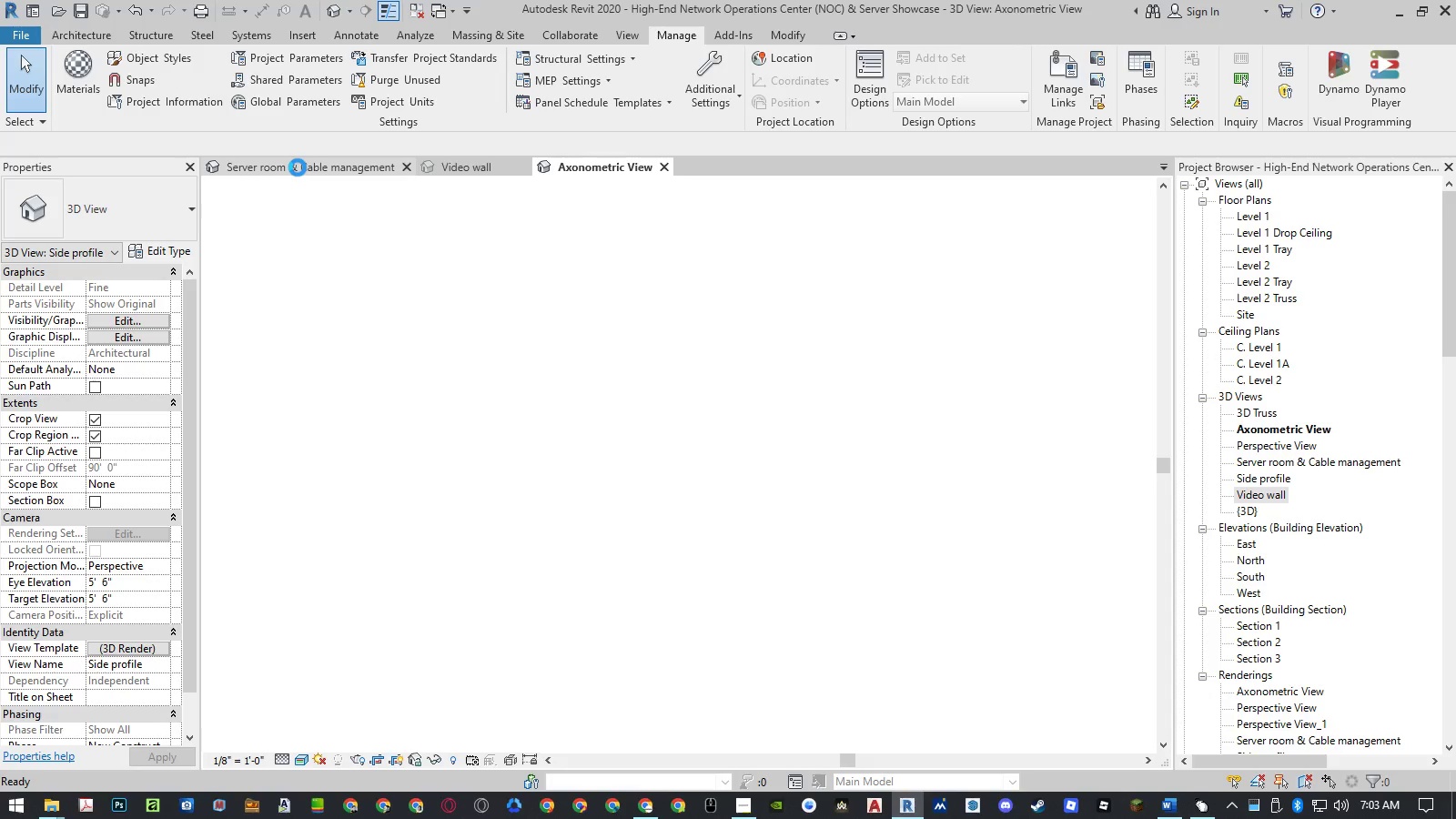 
left_click([298, 167])
 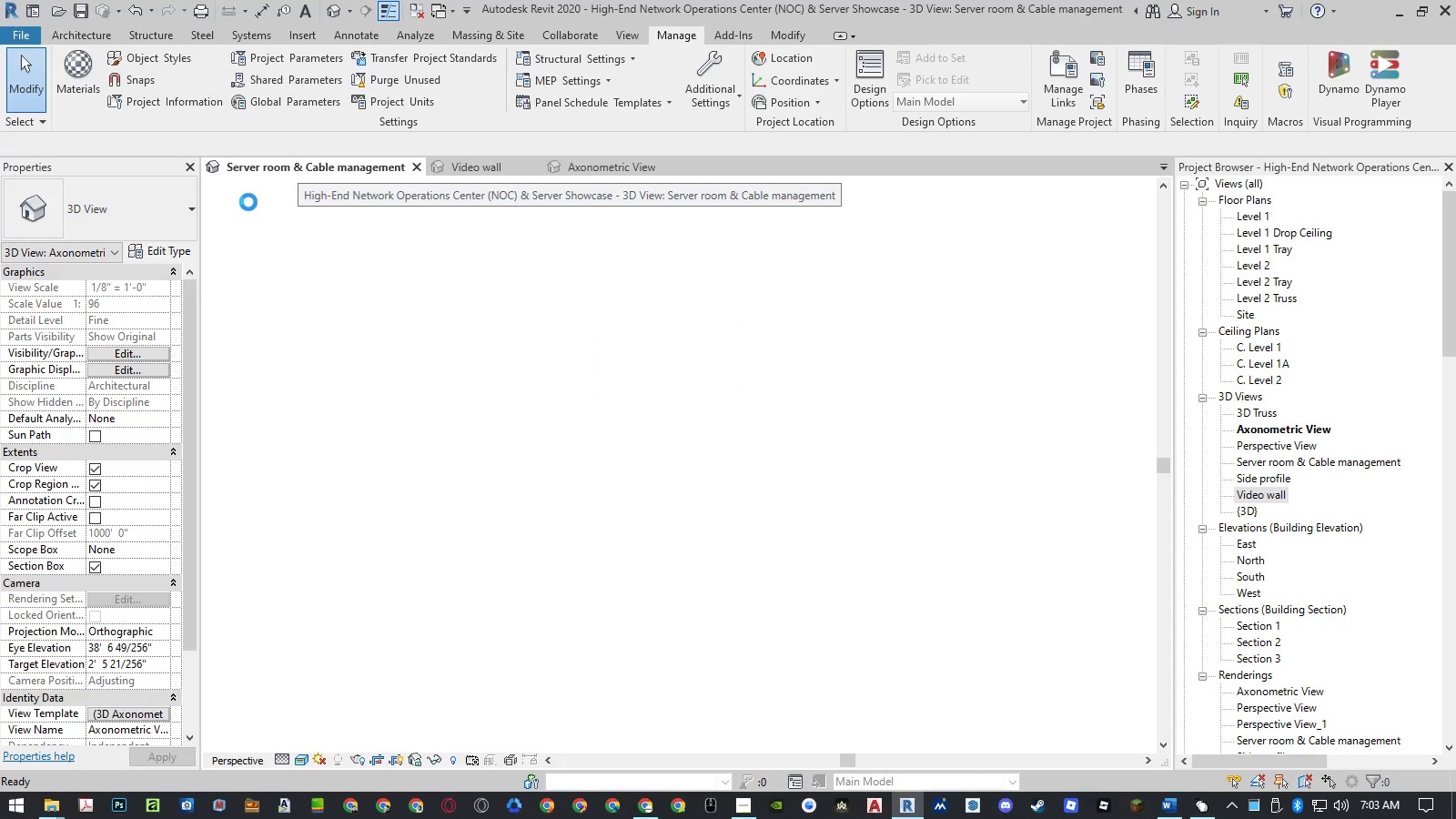 
wait(5.66)
 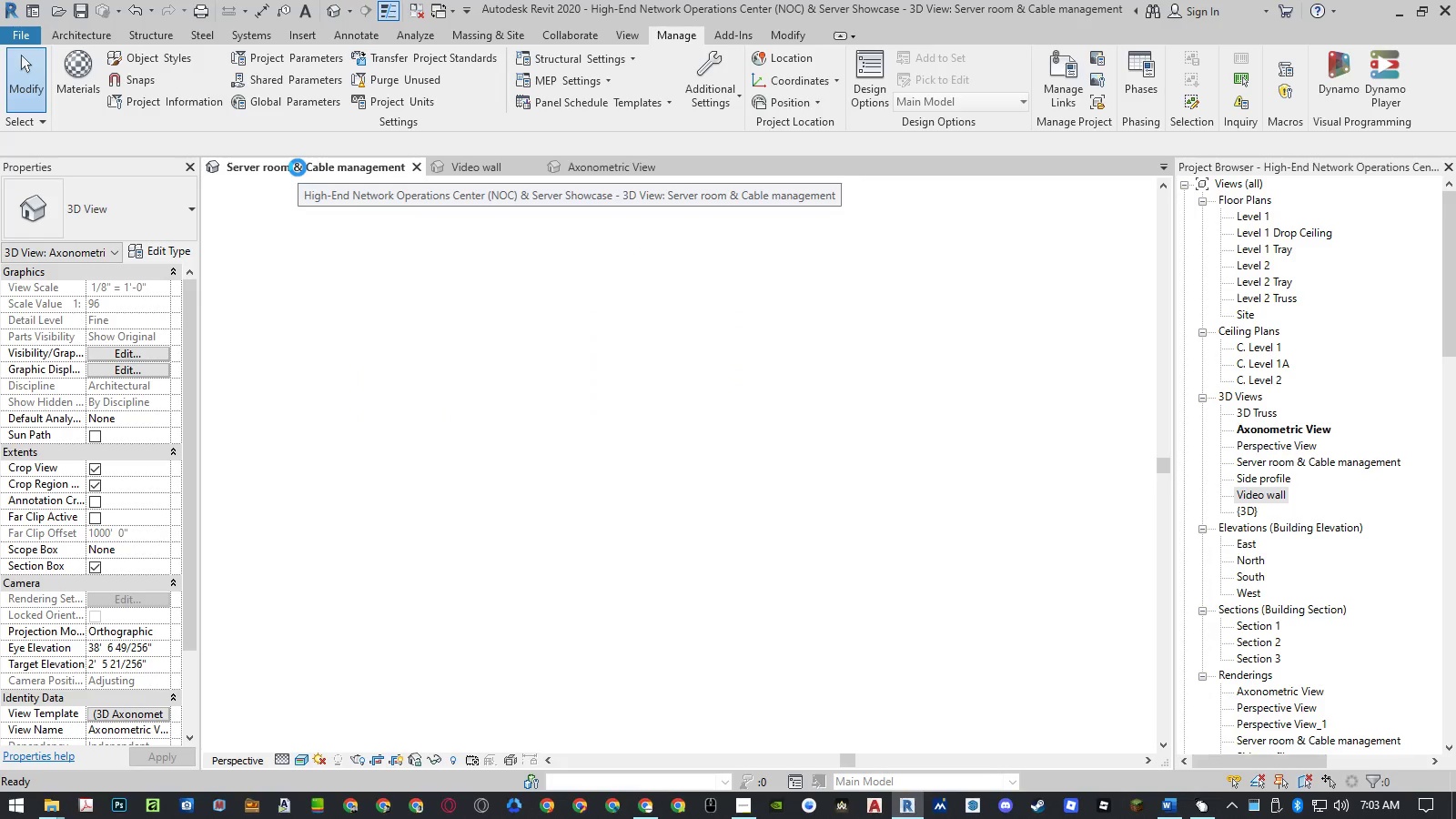 
type(rr)
 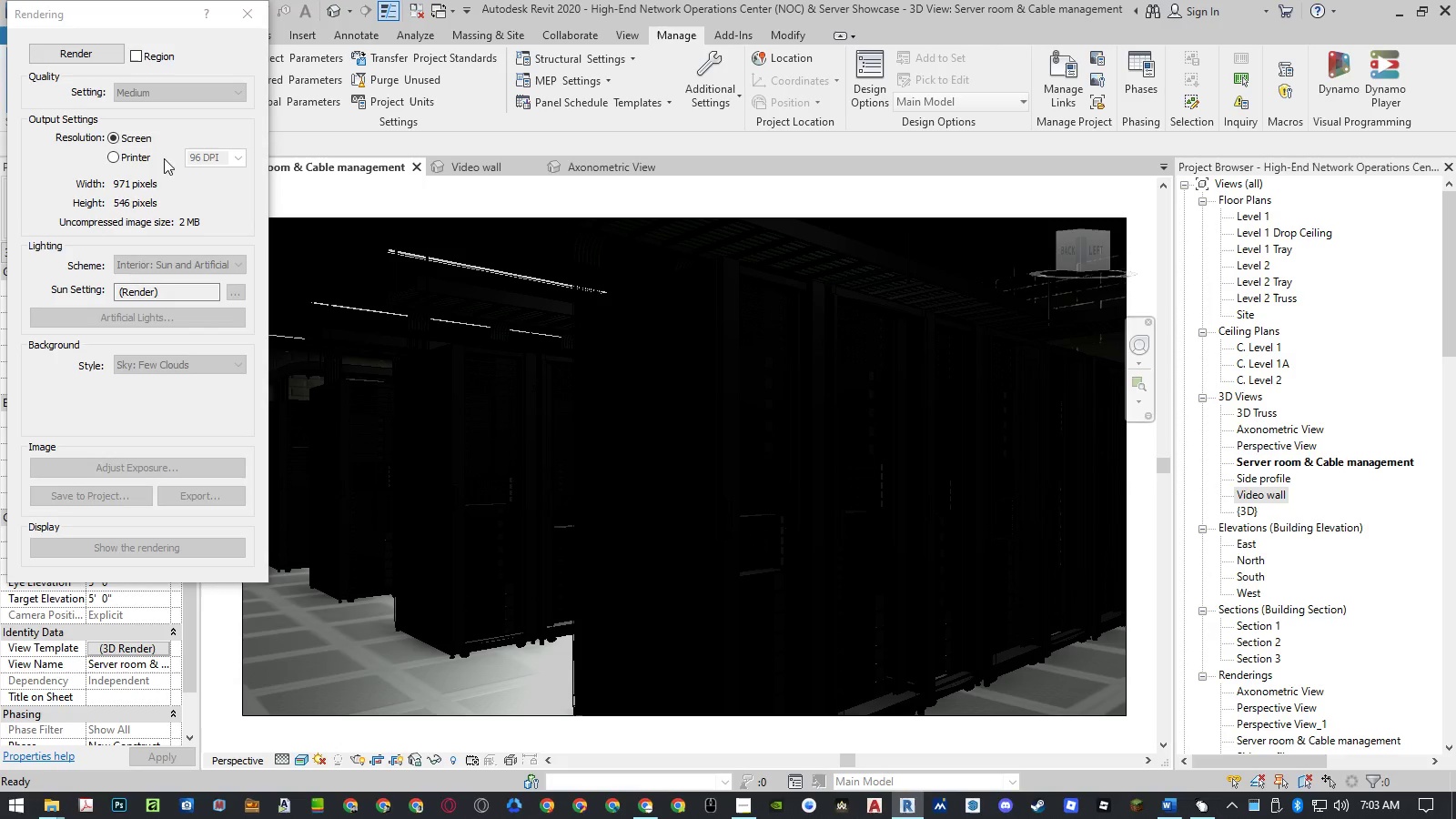 
left_click([128, 164])
 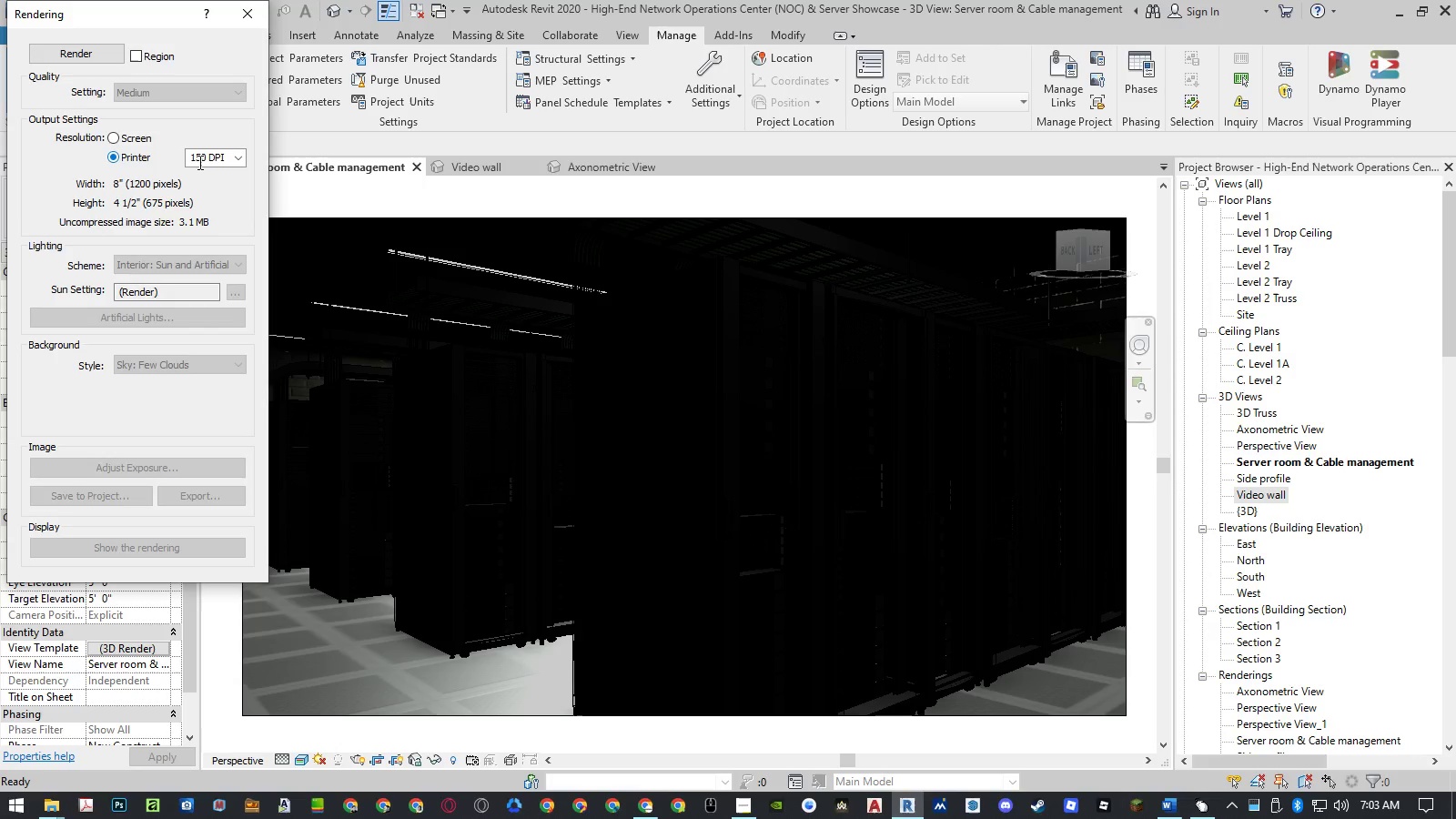 
left_click([201, 160])
 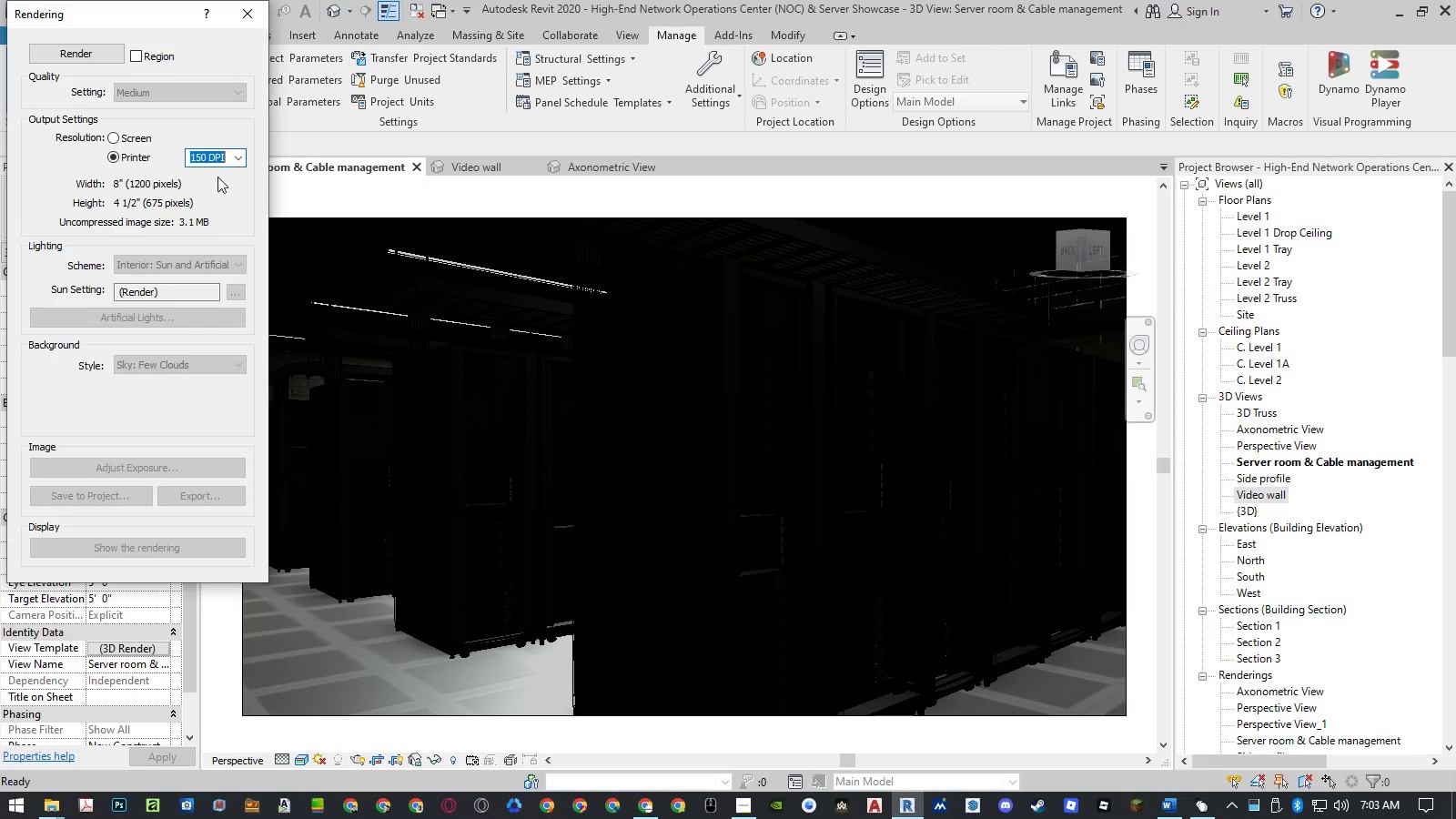 
key(Control+ControlLeft)
 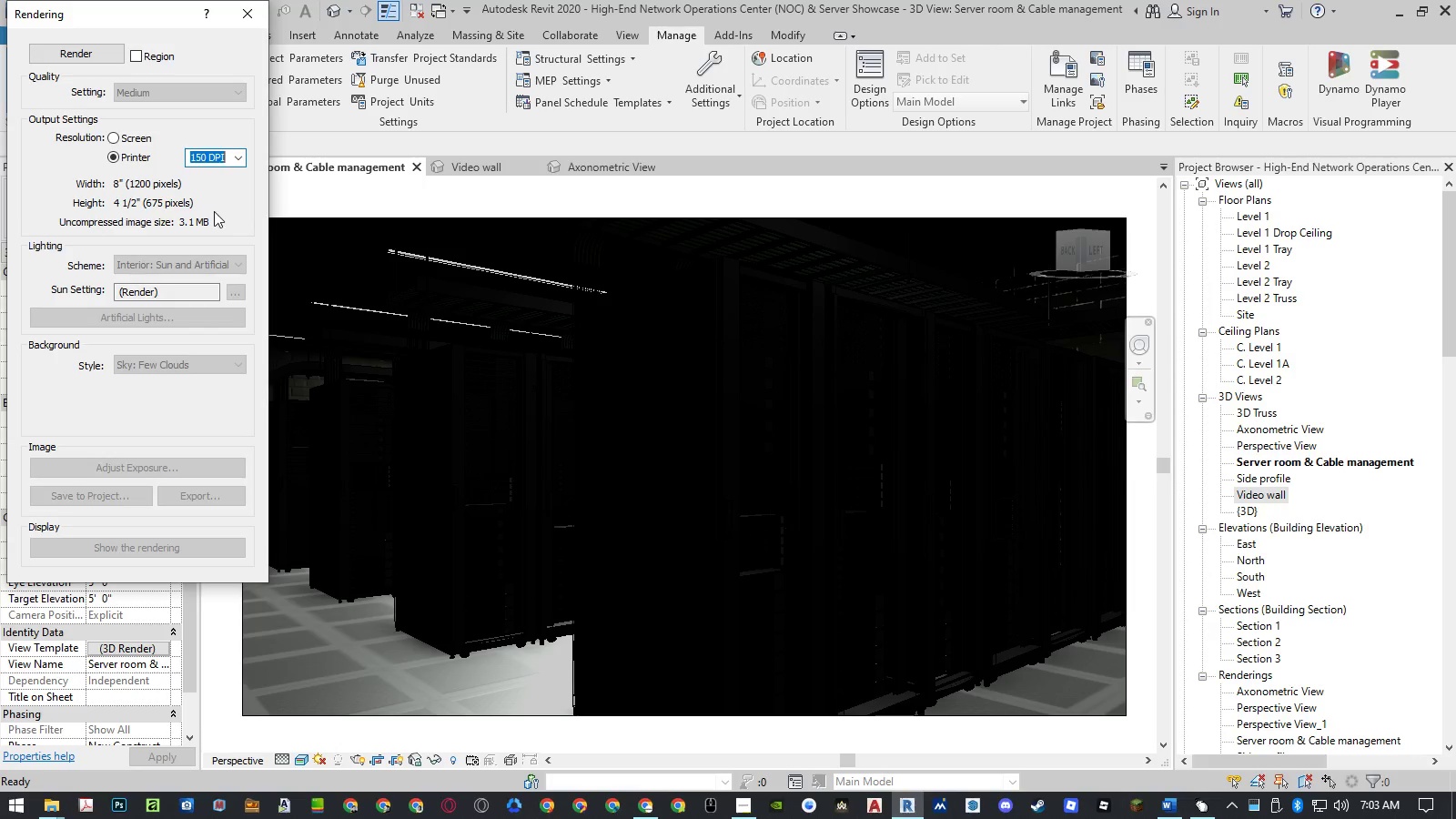 
key(Control+V)
 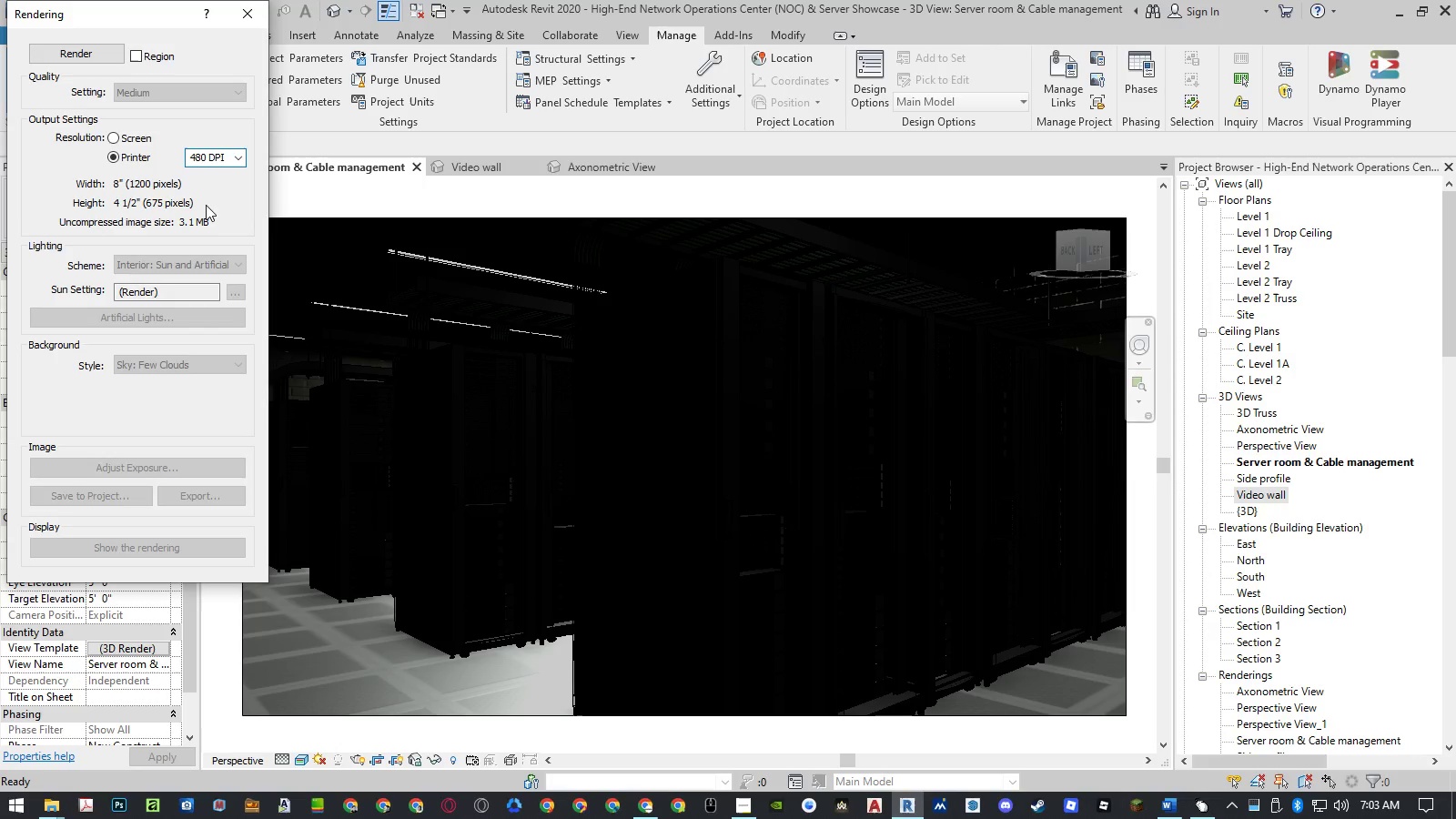 
key(Enter)
 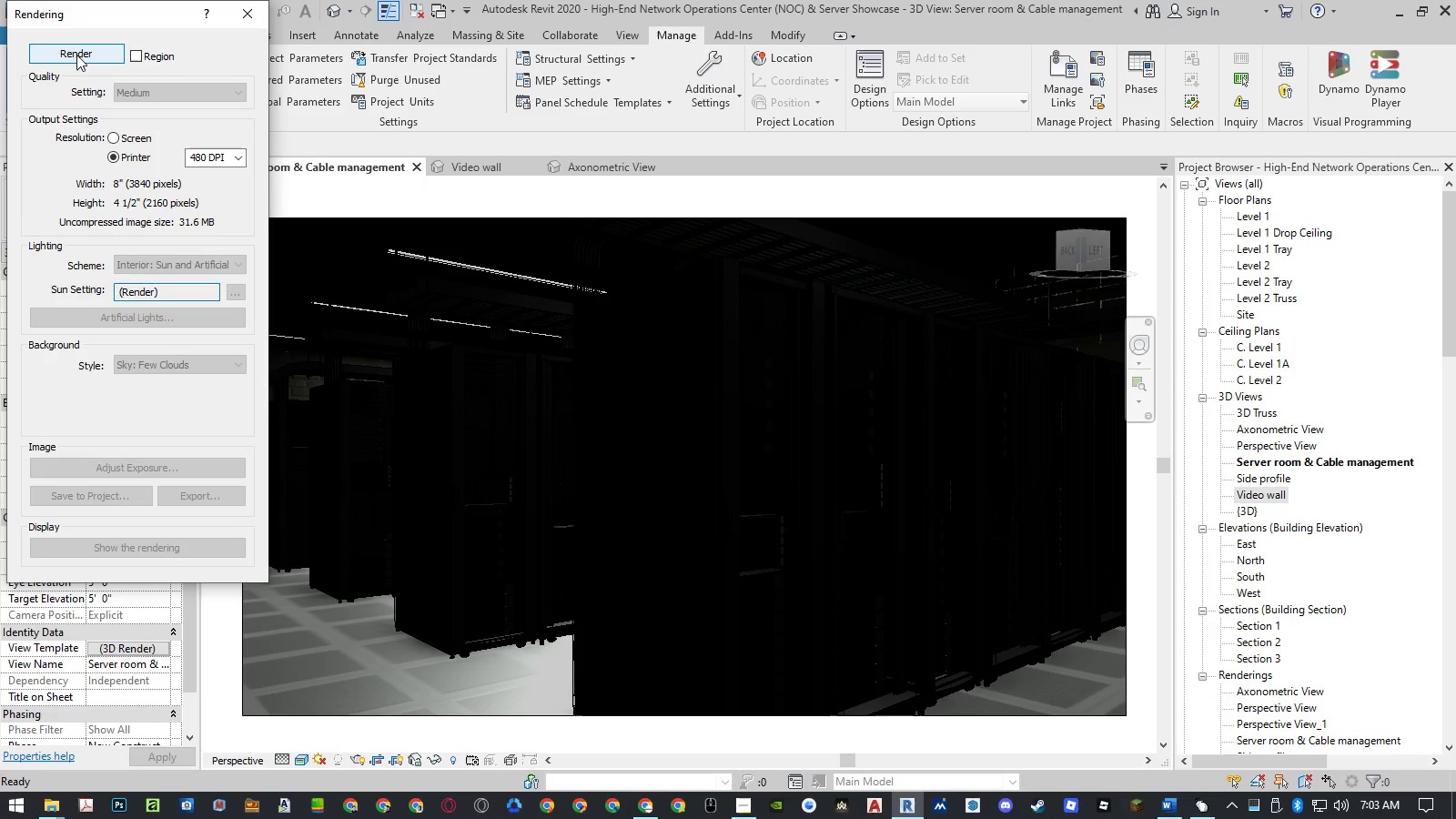 
left_click([76, 55])
 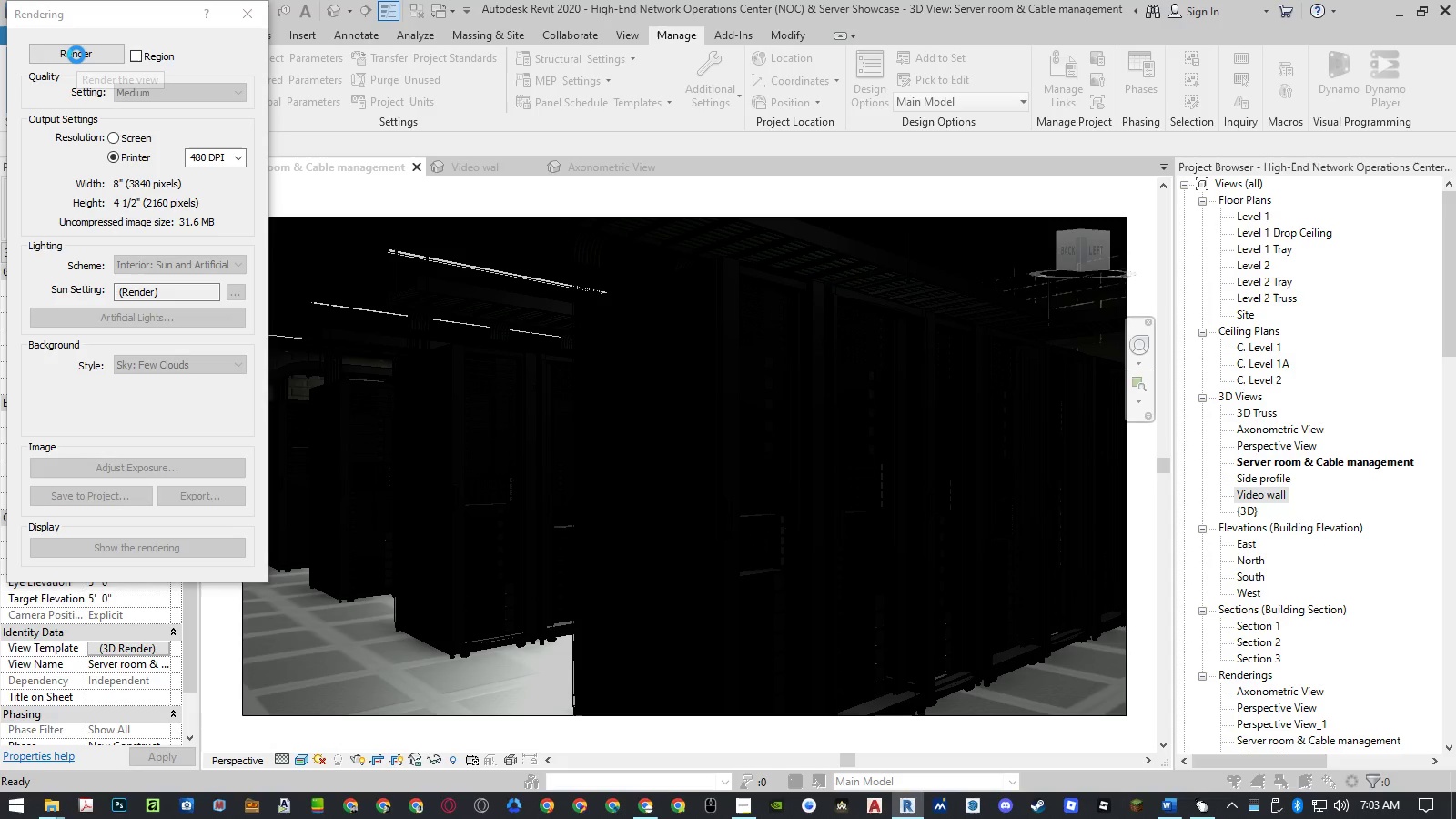 
key(Shift+F4)
 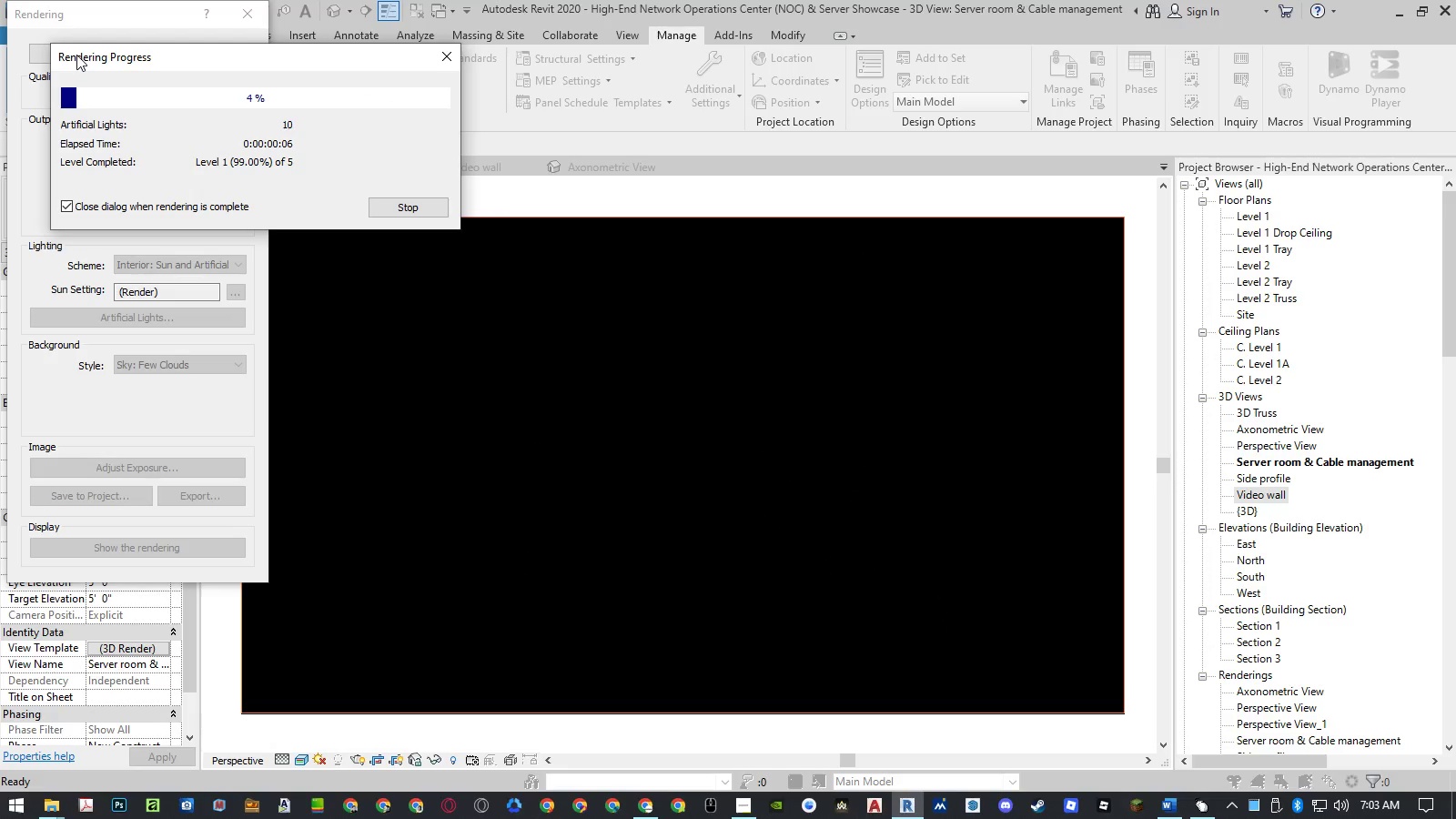 
wait(5.02)
 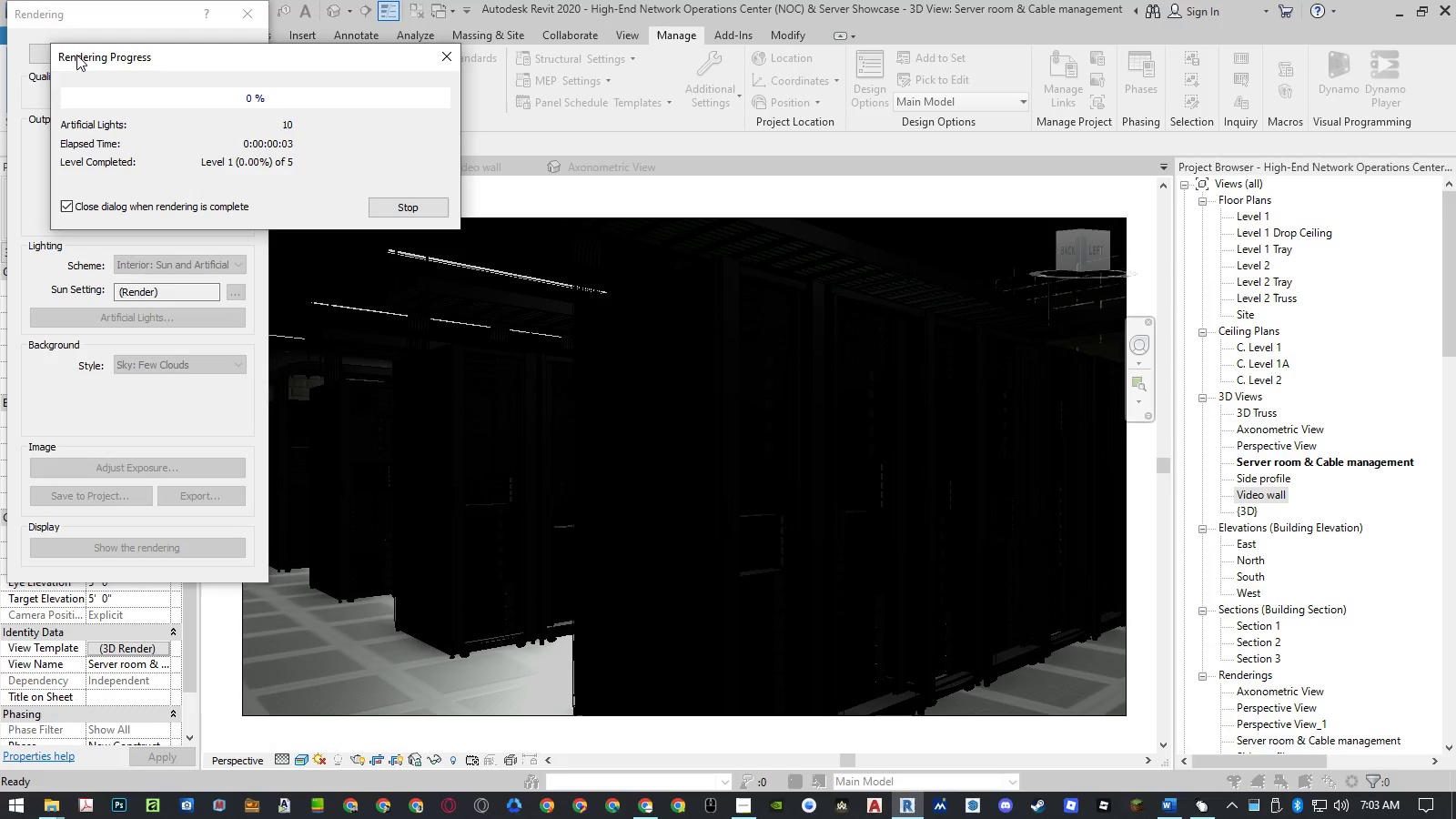 
left_click([248, 60])
 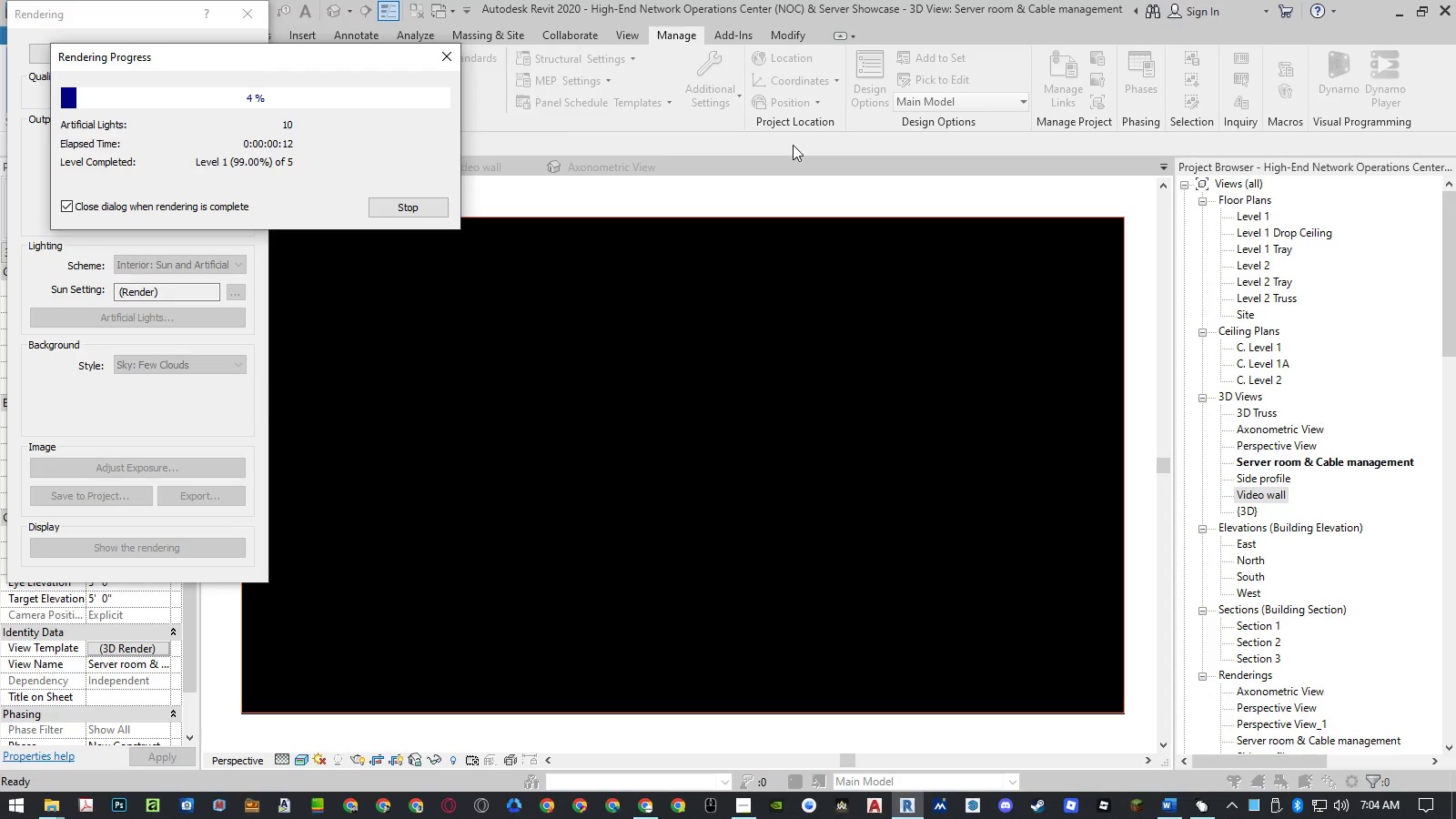 
wait(10.02)
 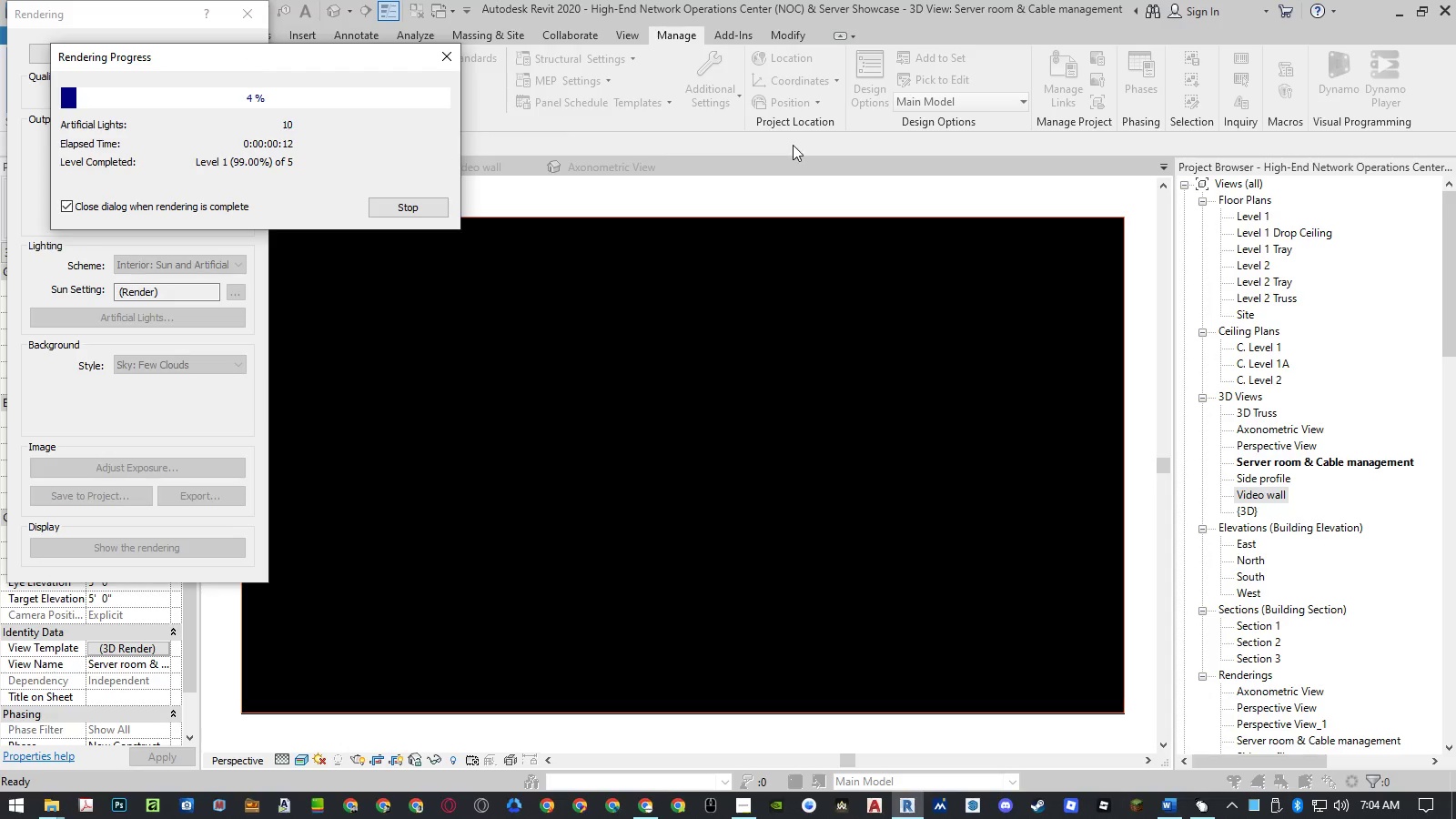 
left_click([248, 60])
 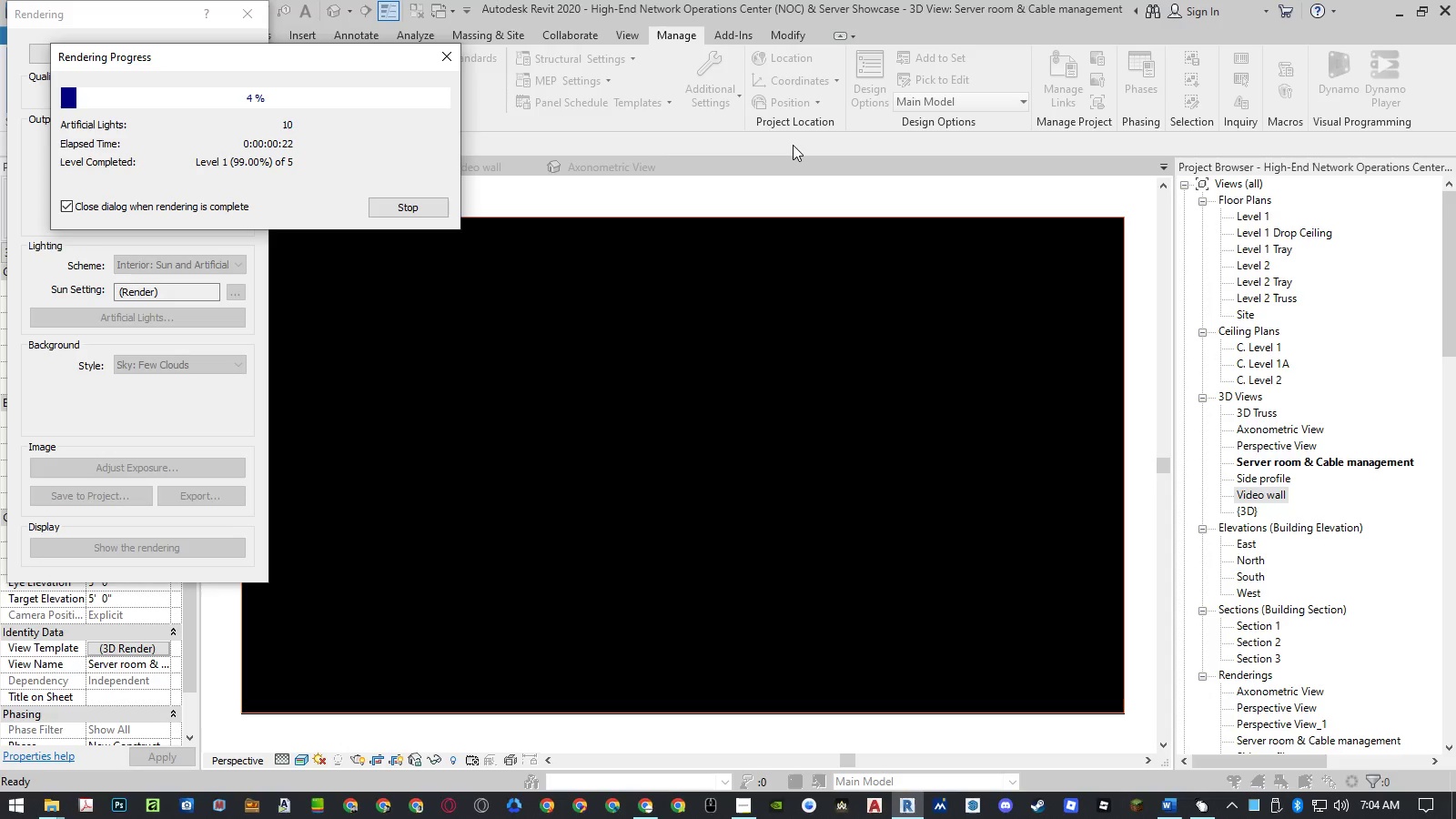 
wait(10.05)
 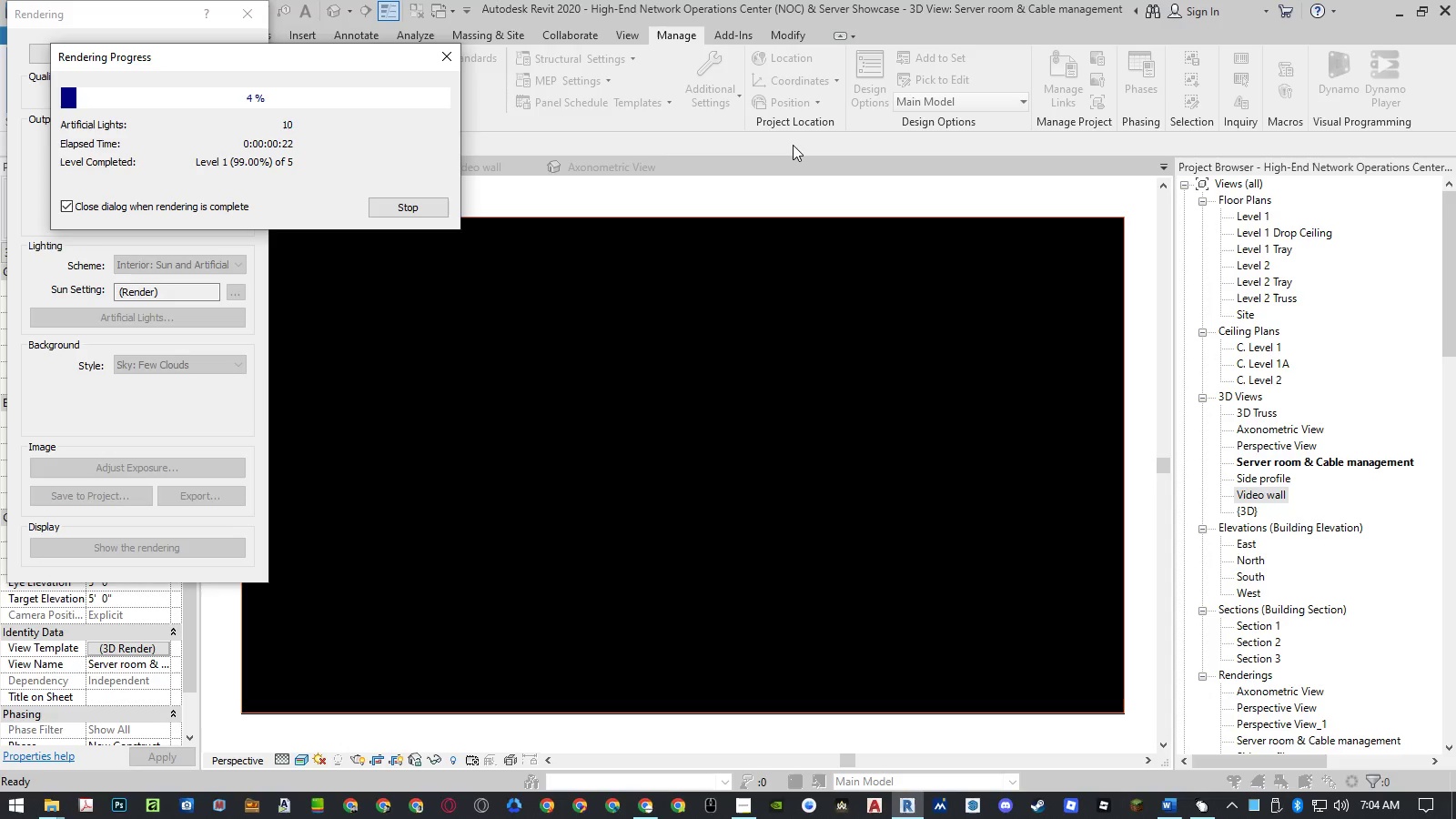 
left_click([248, 60])
 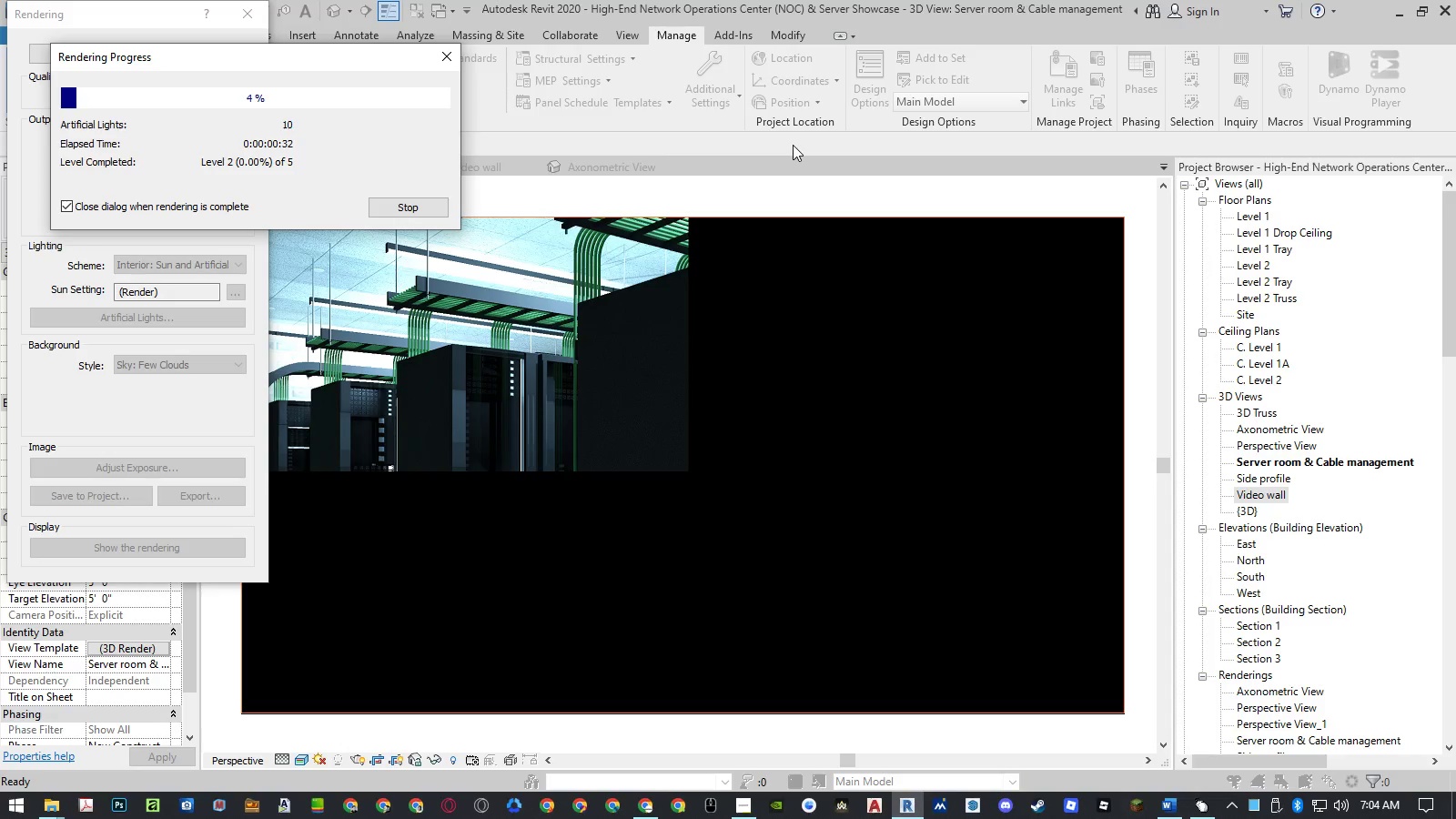 
wait(10.05)
 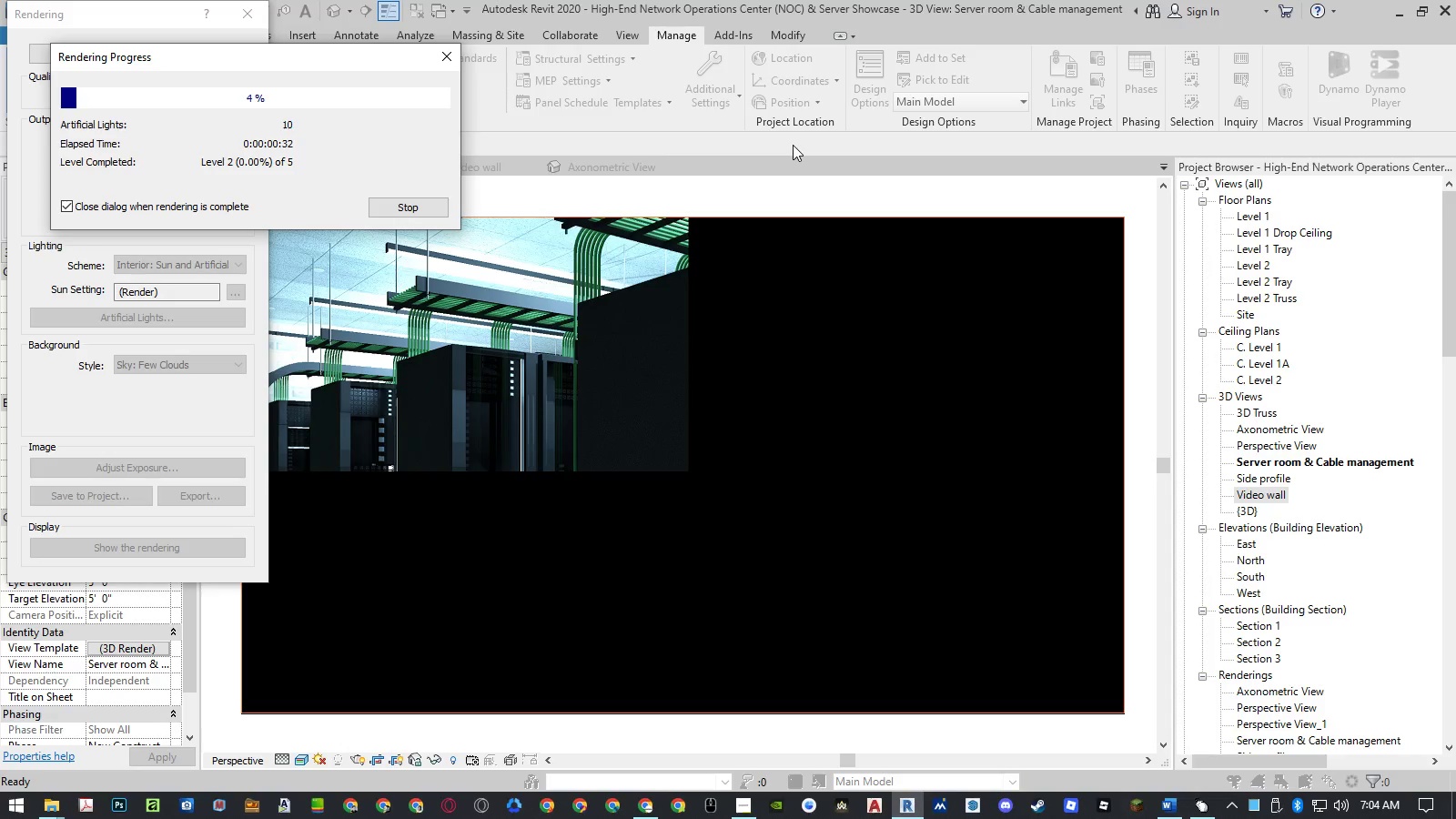 
left_click([248, 60])
 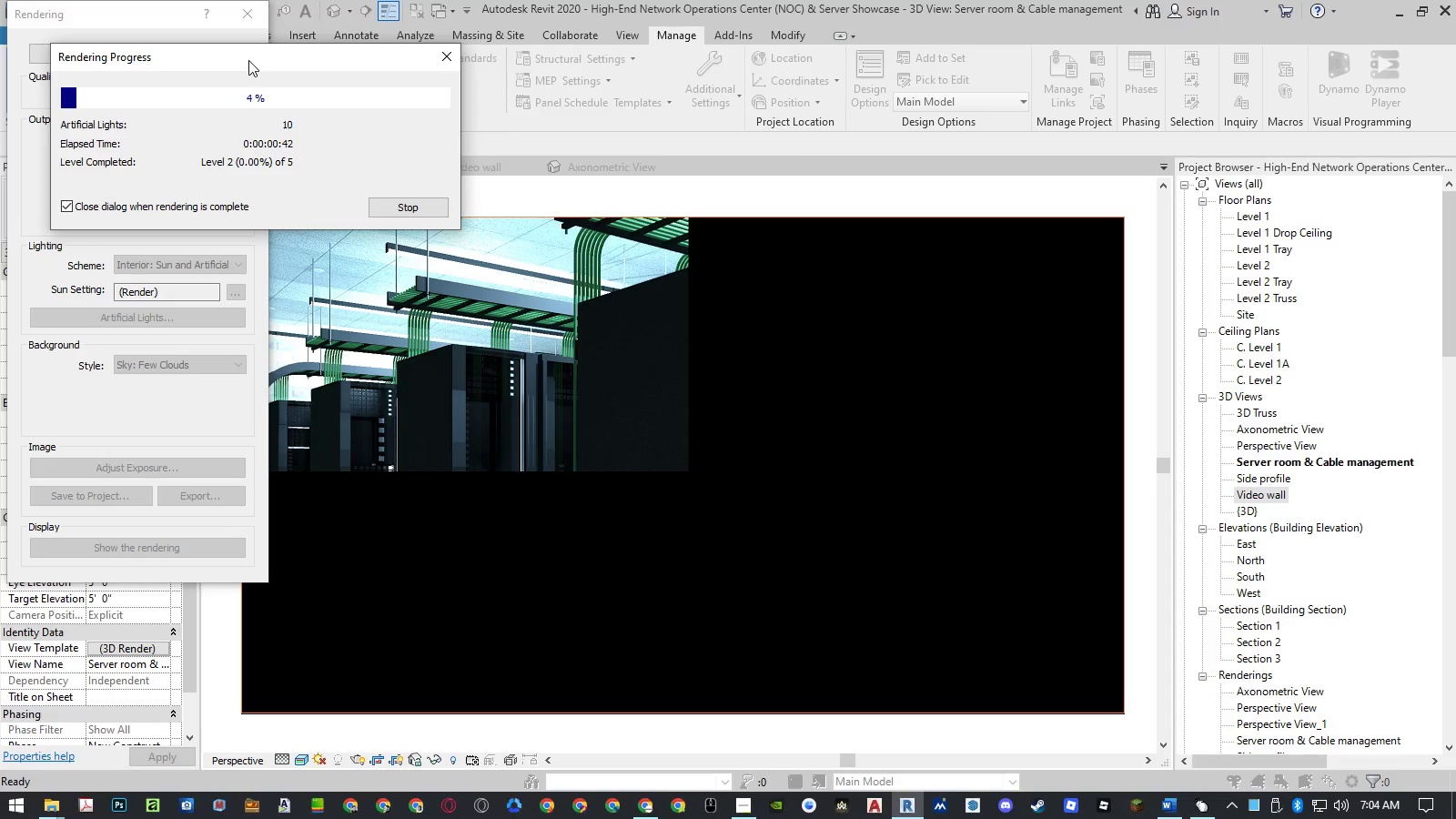 
wait(10.02)
 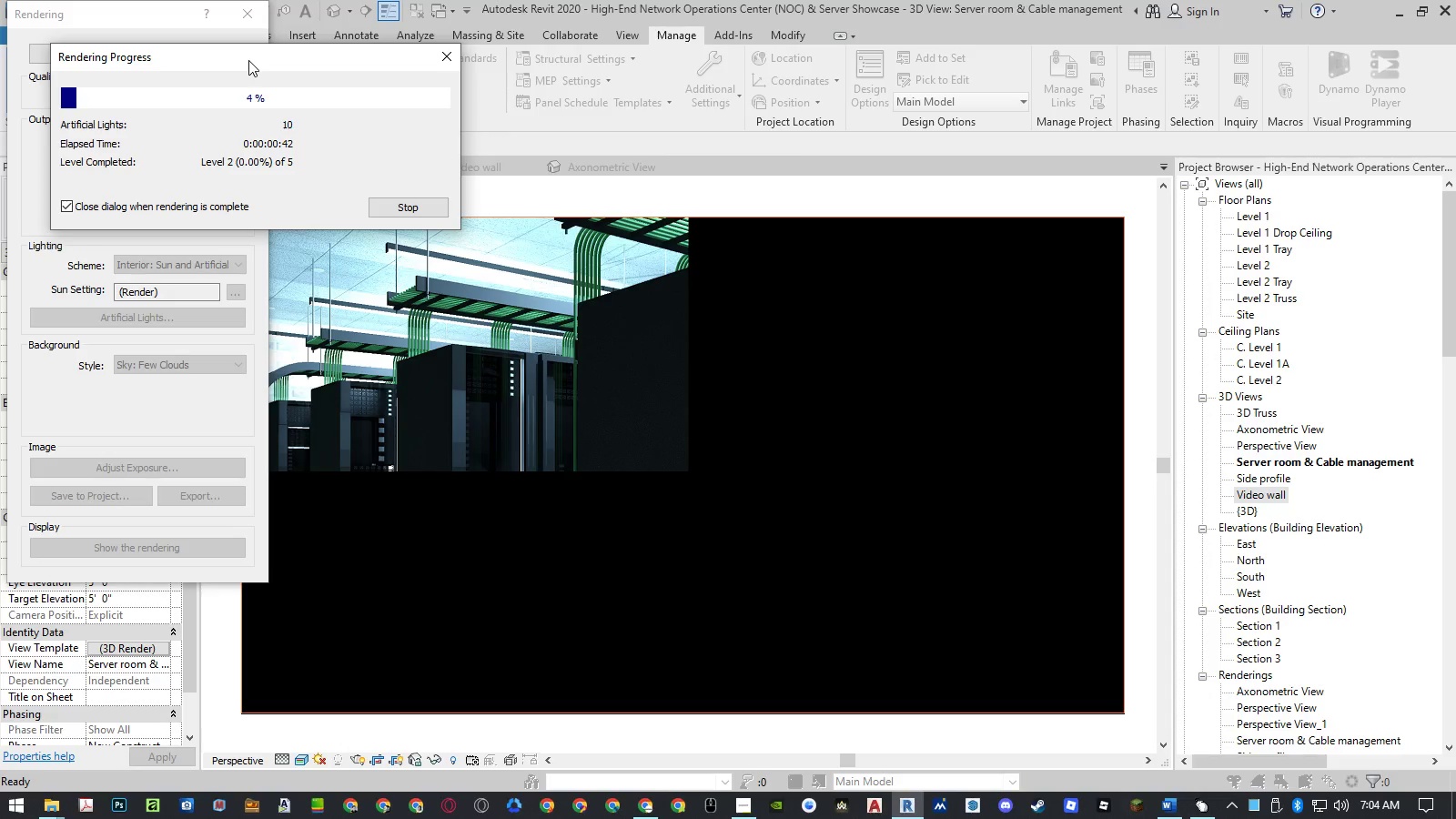 
left_click([248, 60])
 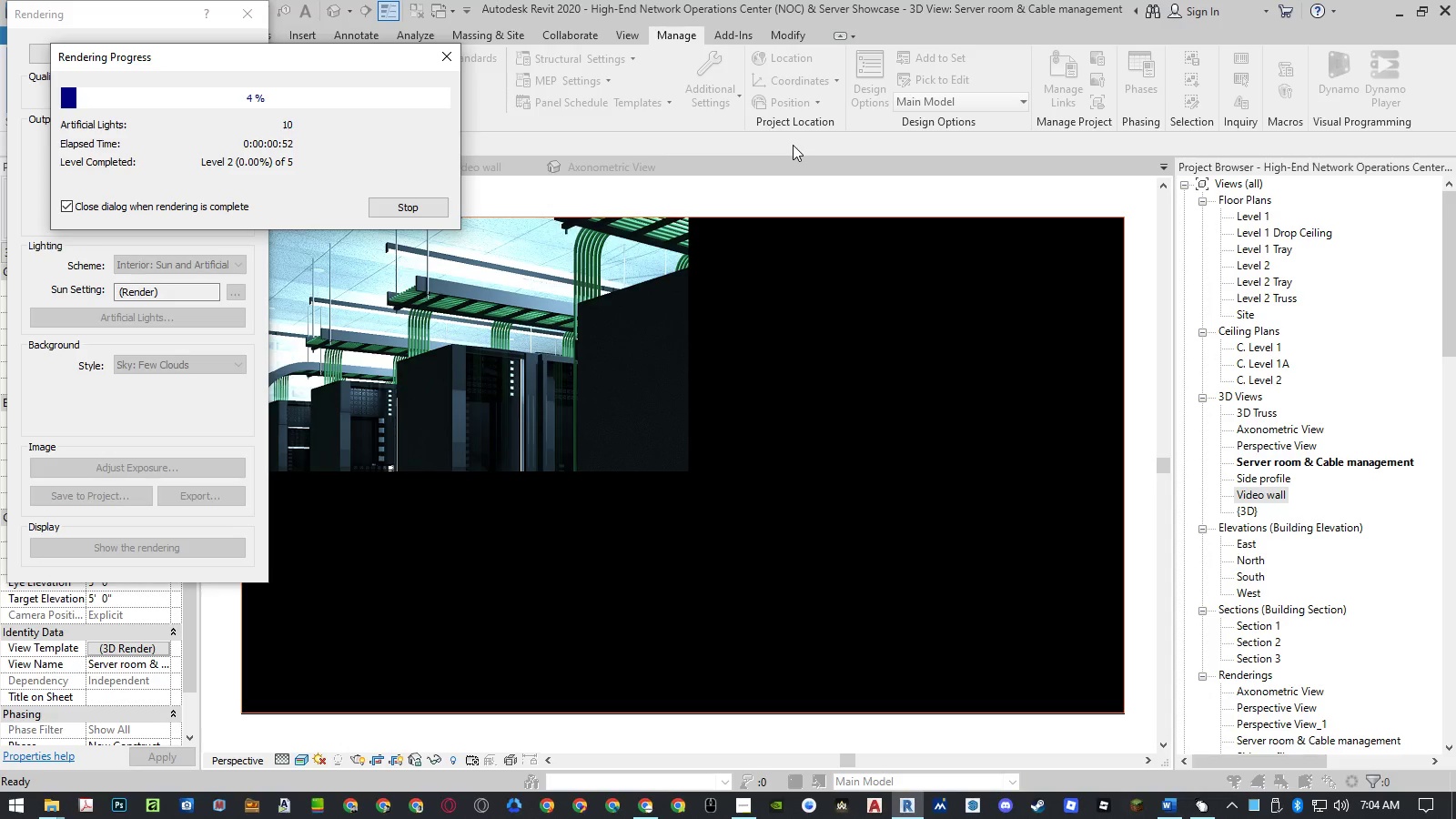 
wait(10.02)
 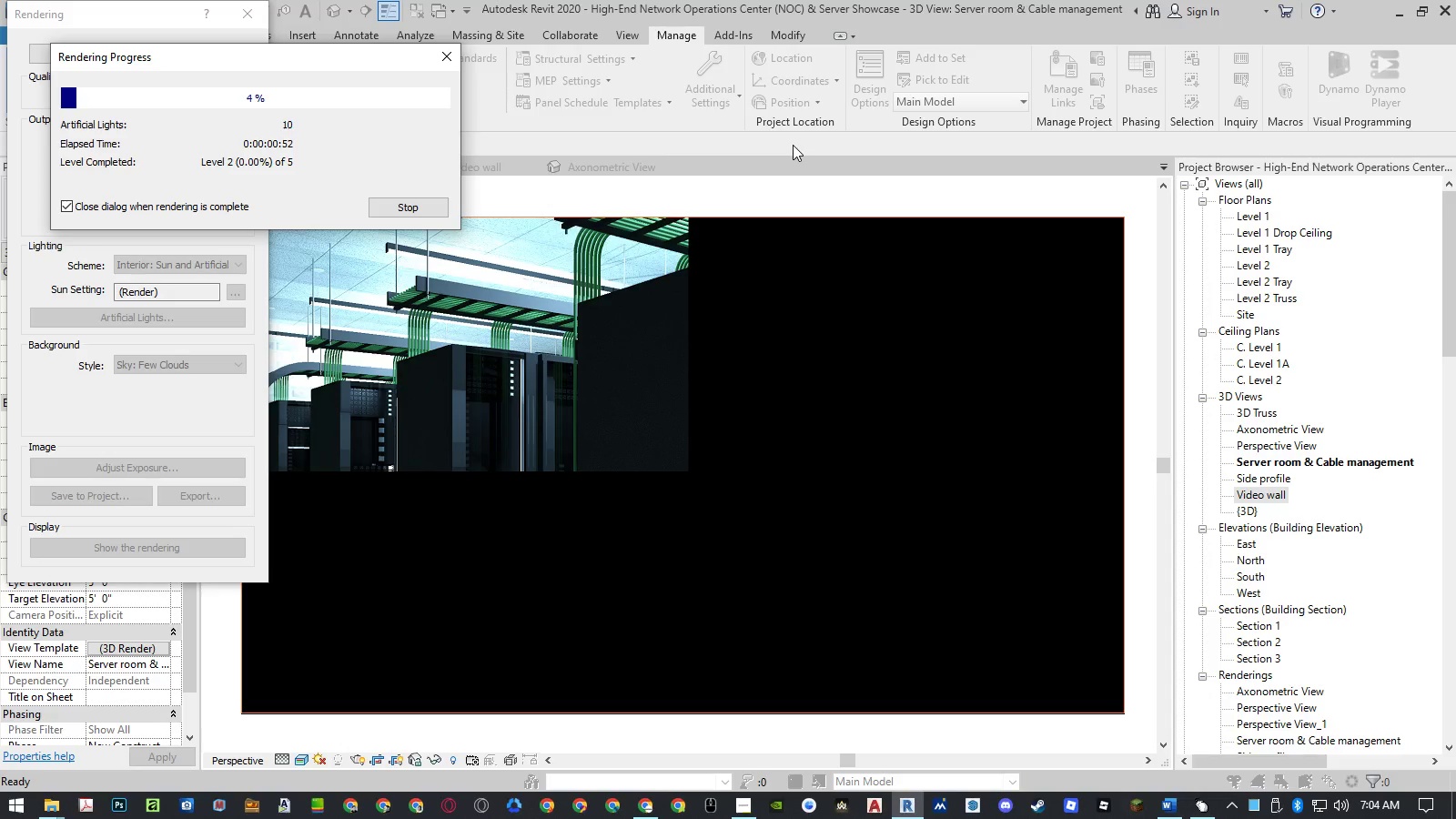 
left_click([248, 60])
 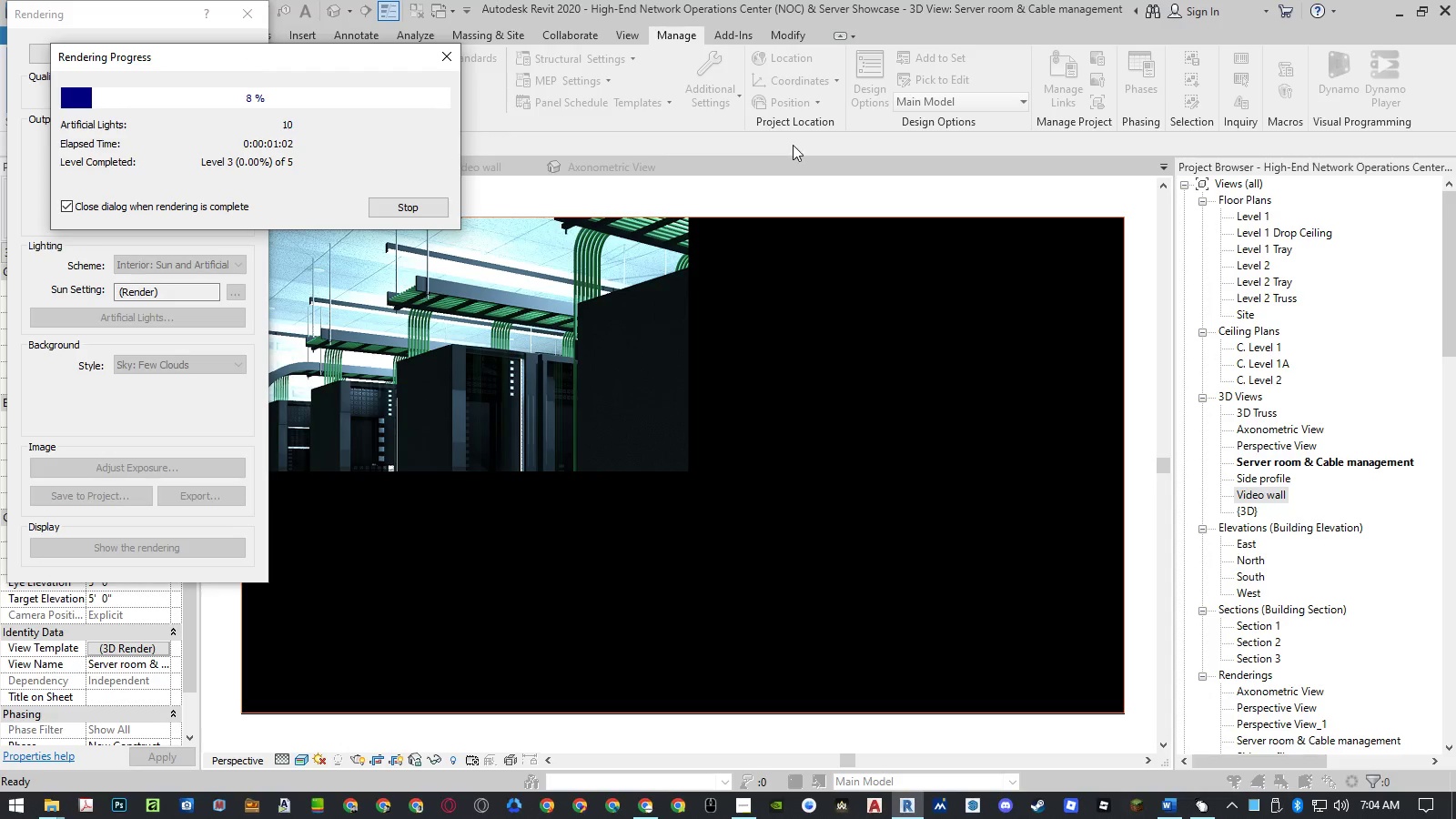 
wait(10.02)
 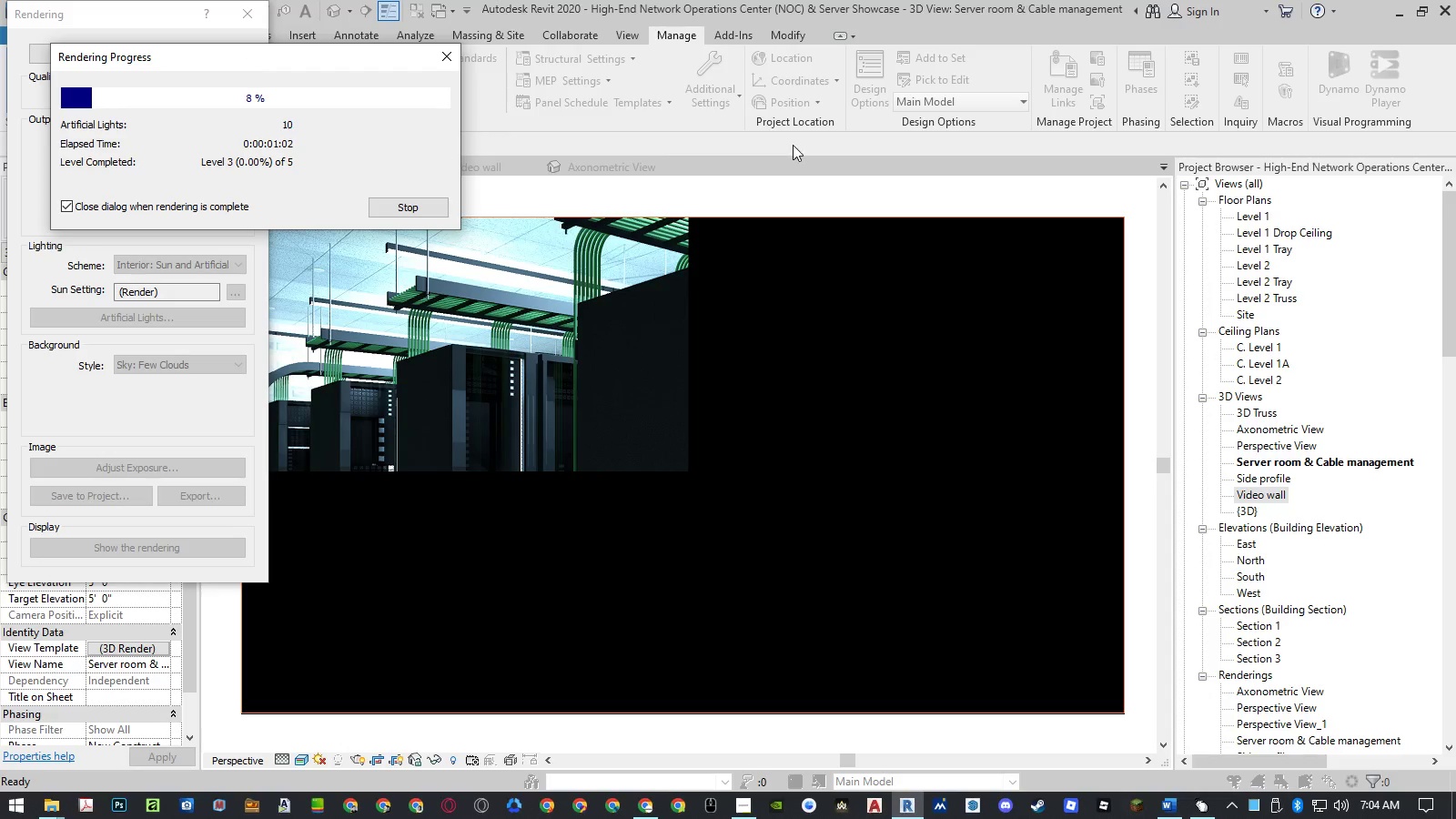 
left_click([248, 60])
 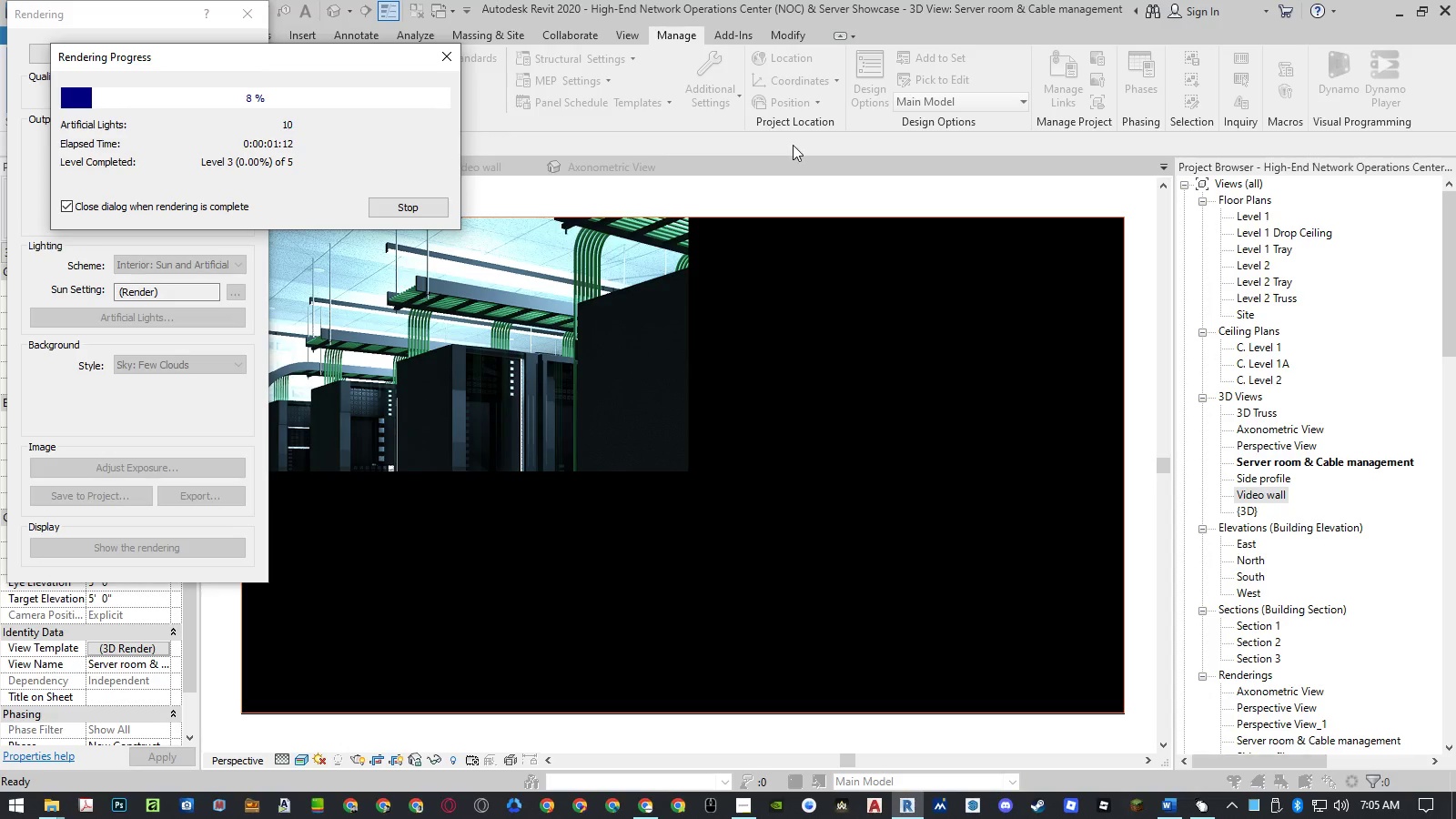 
wait(10.02)
 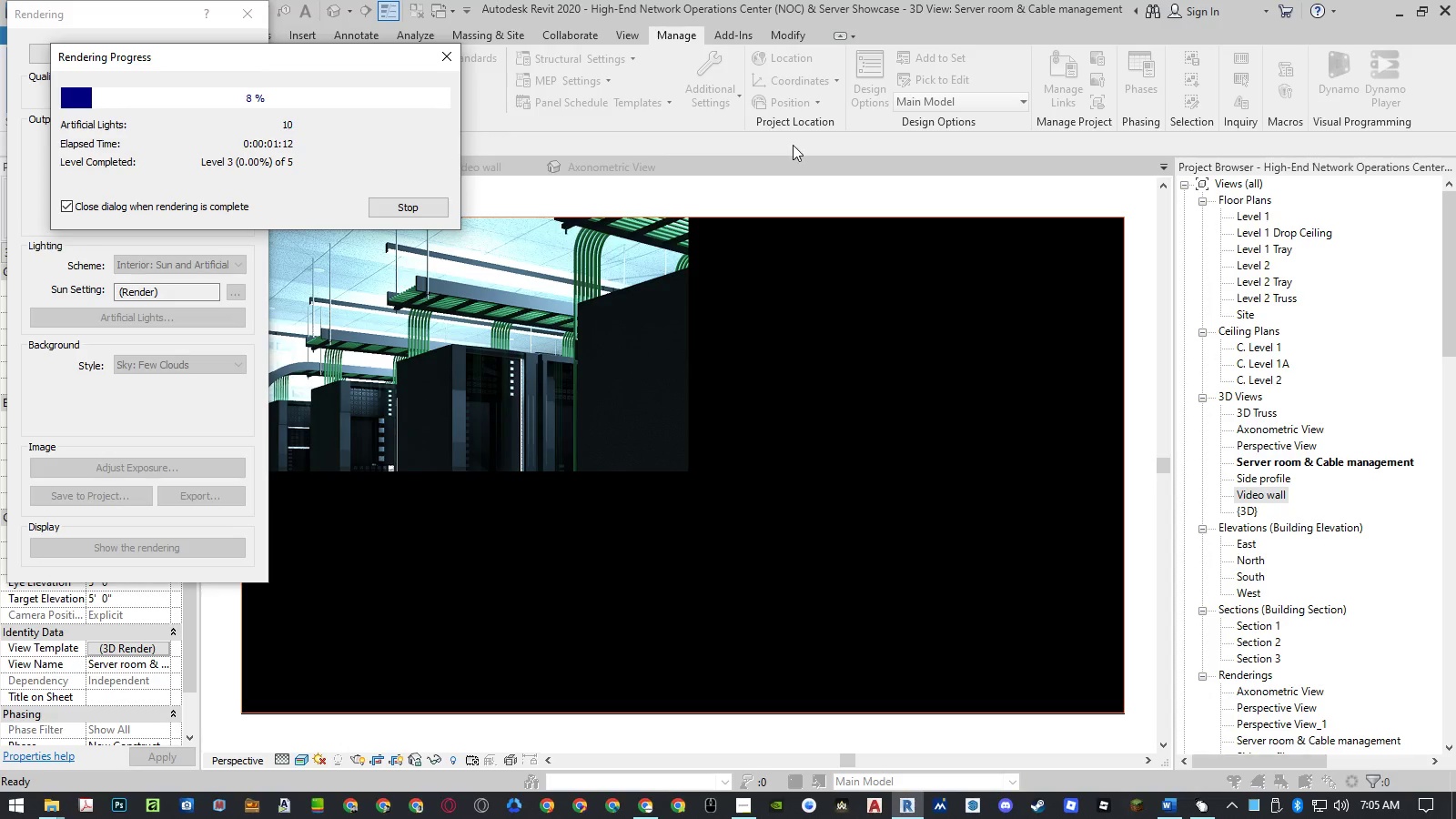 
left_click([248, 60])
 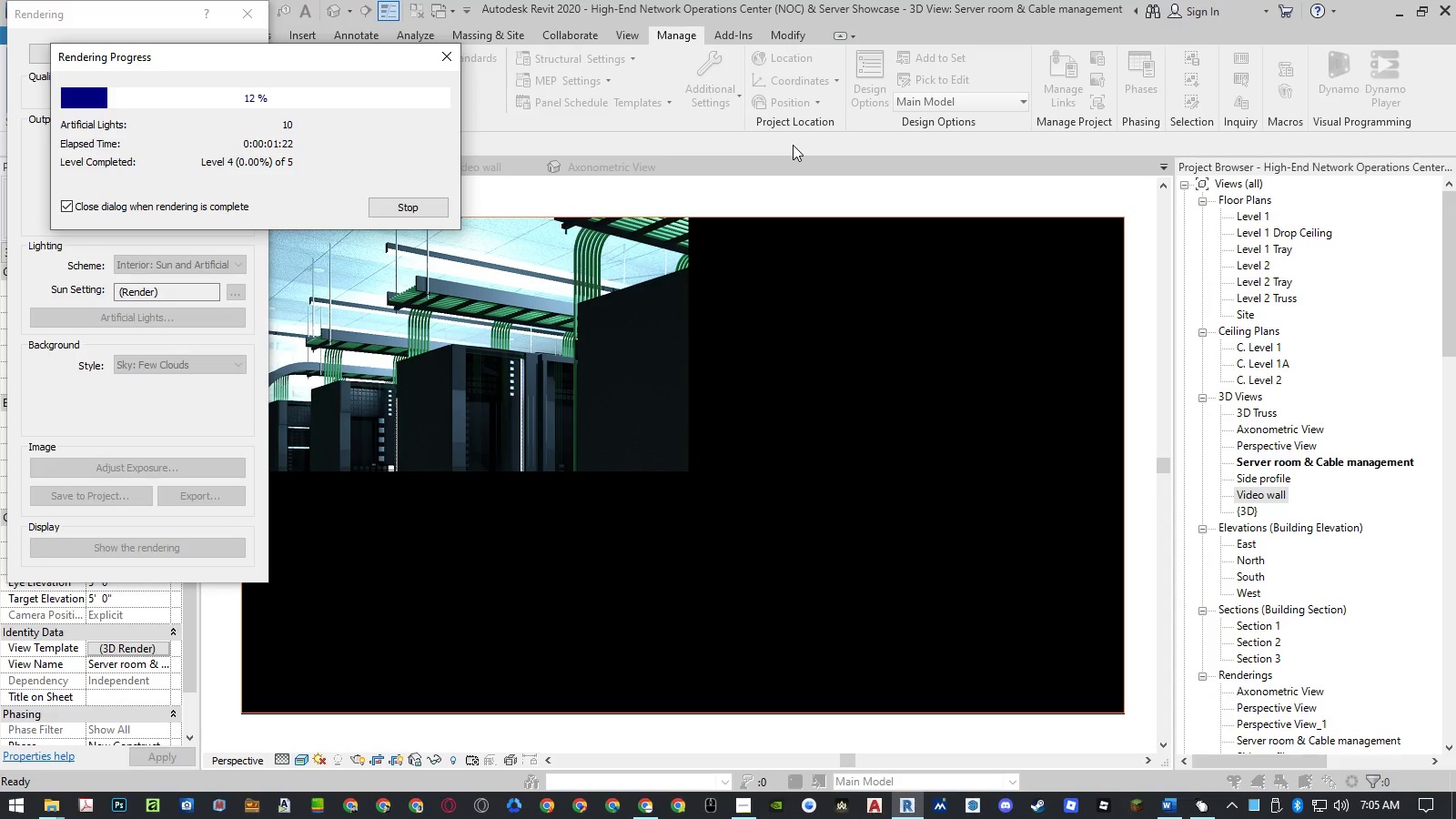 
wait(10.03)
 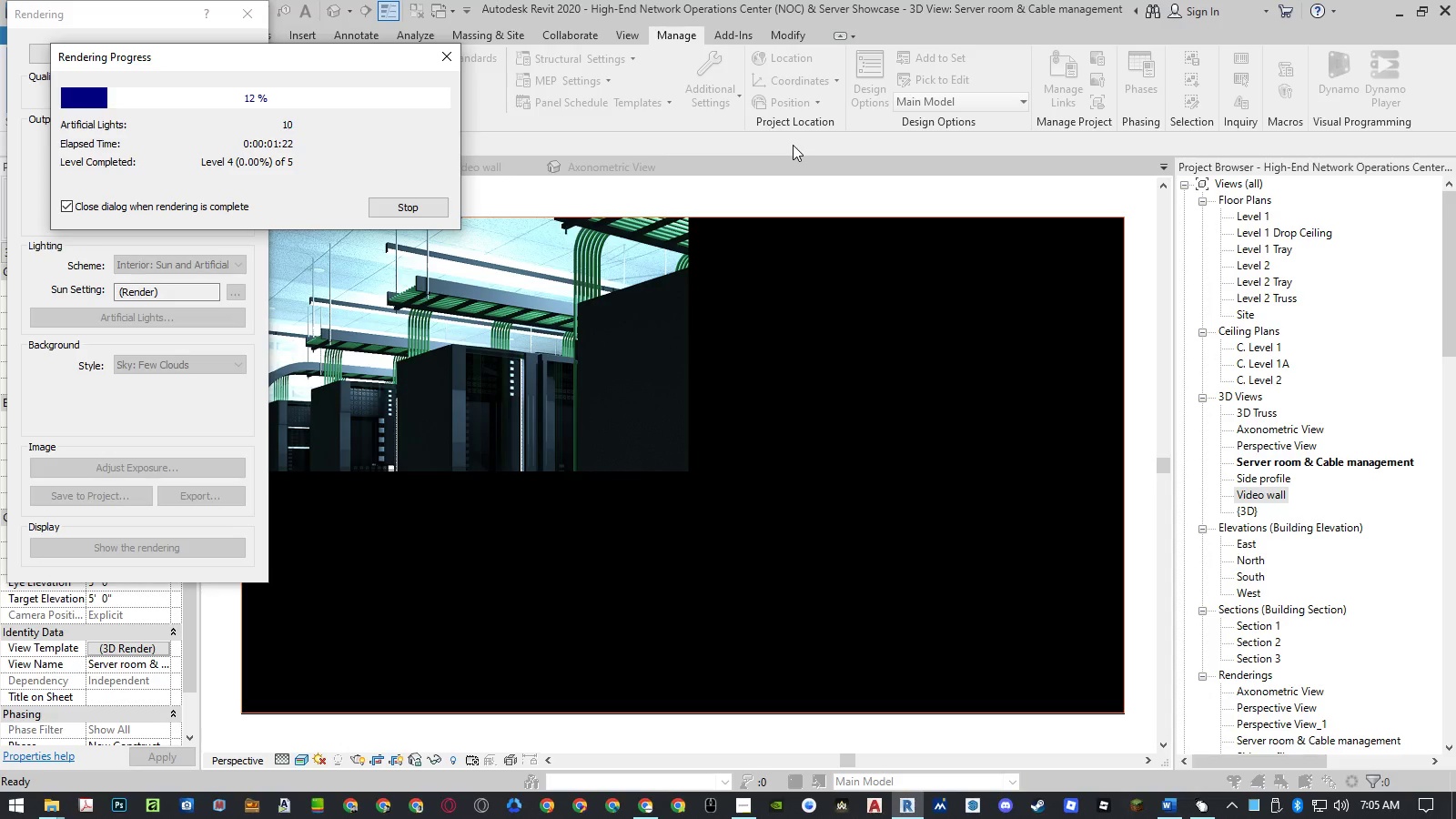 
left_click([248, 60])
 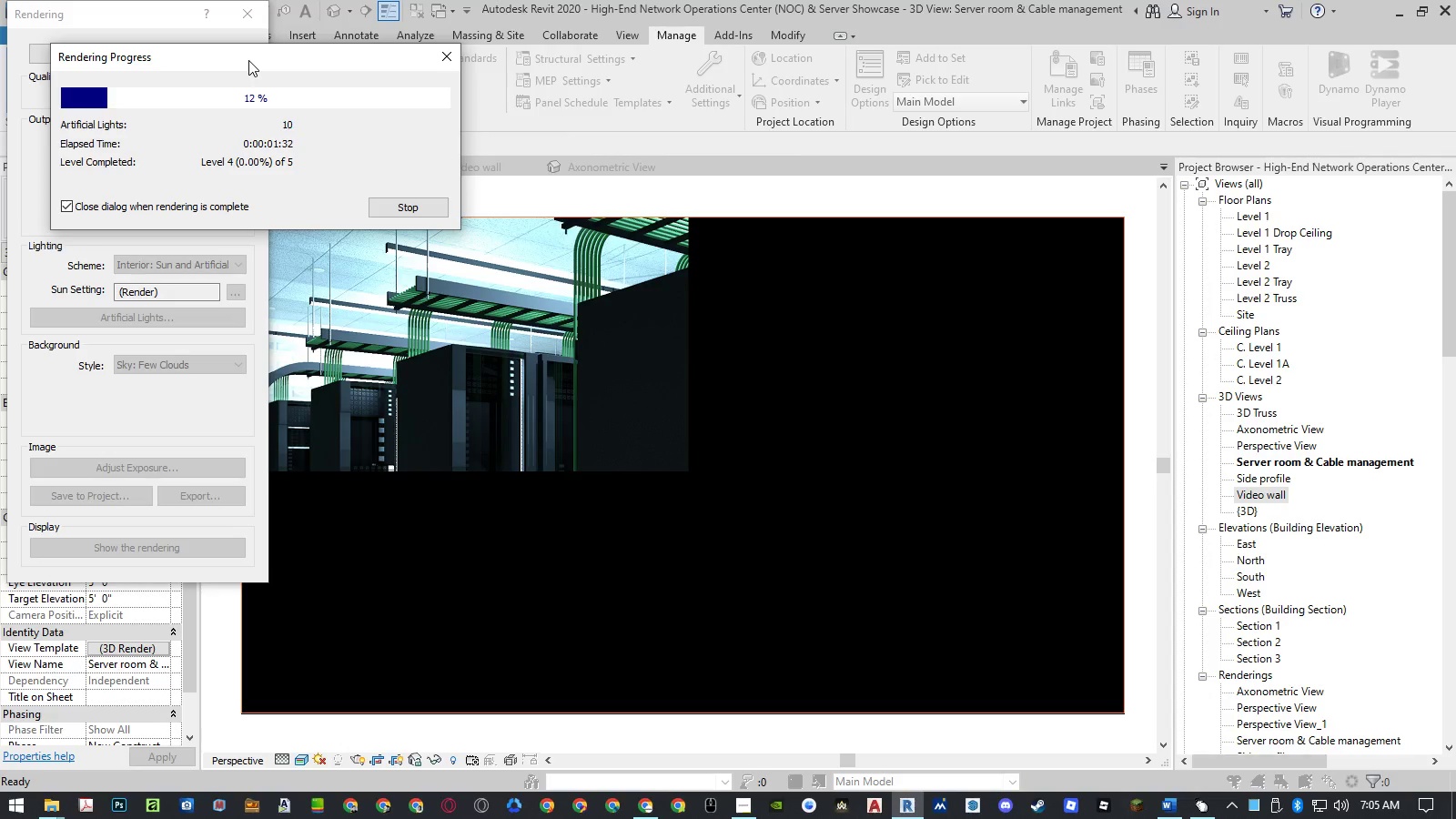 
wait(10.03)
 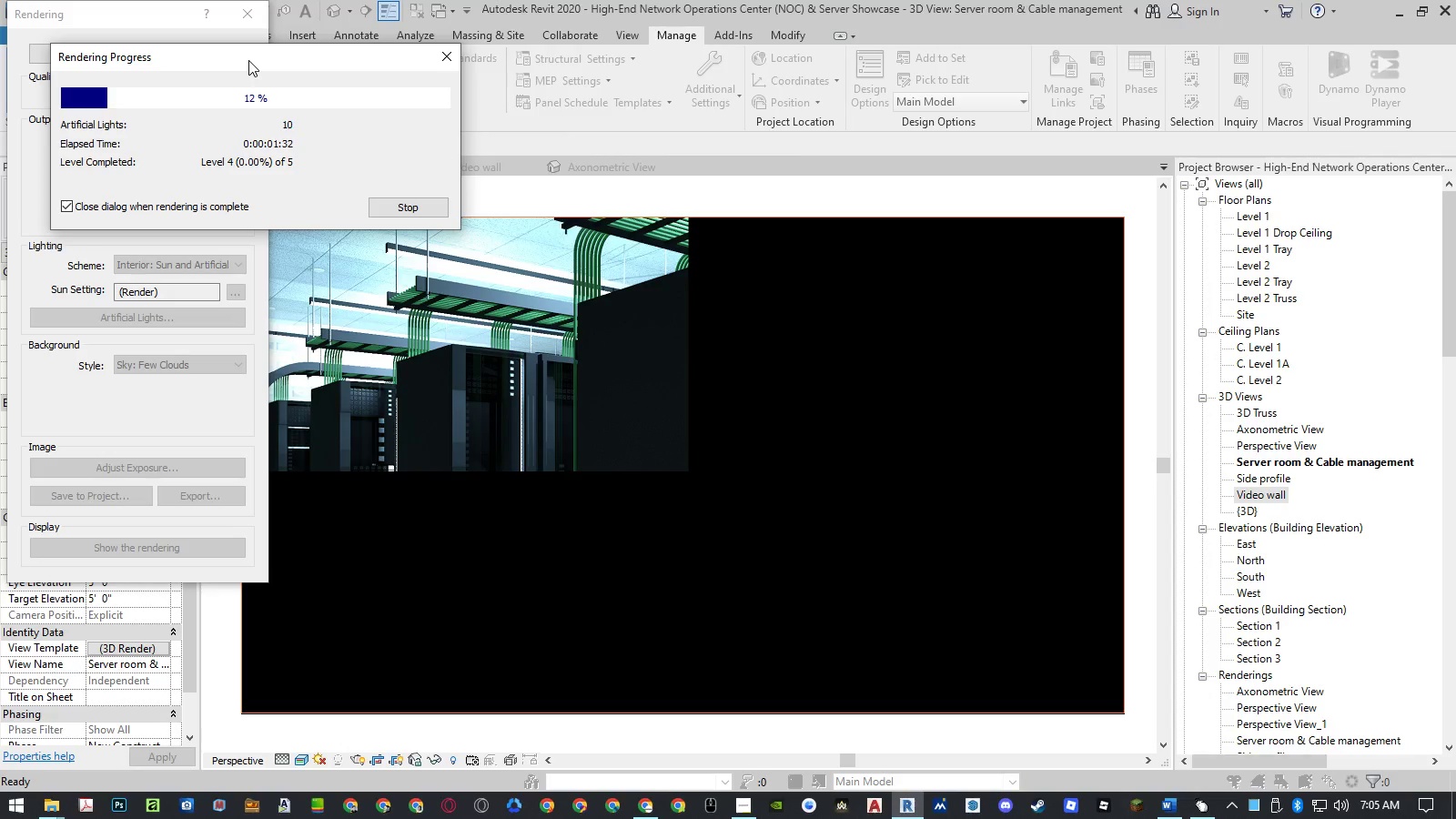 
left_click([248, 60])
 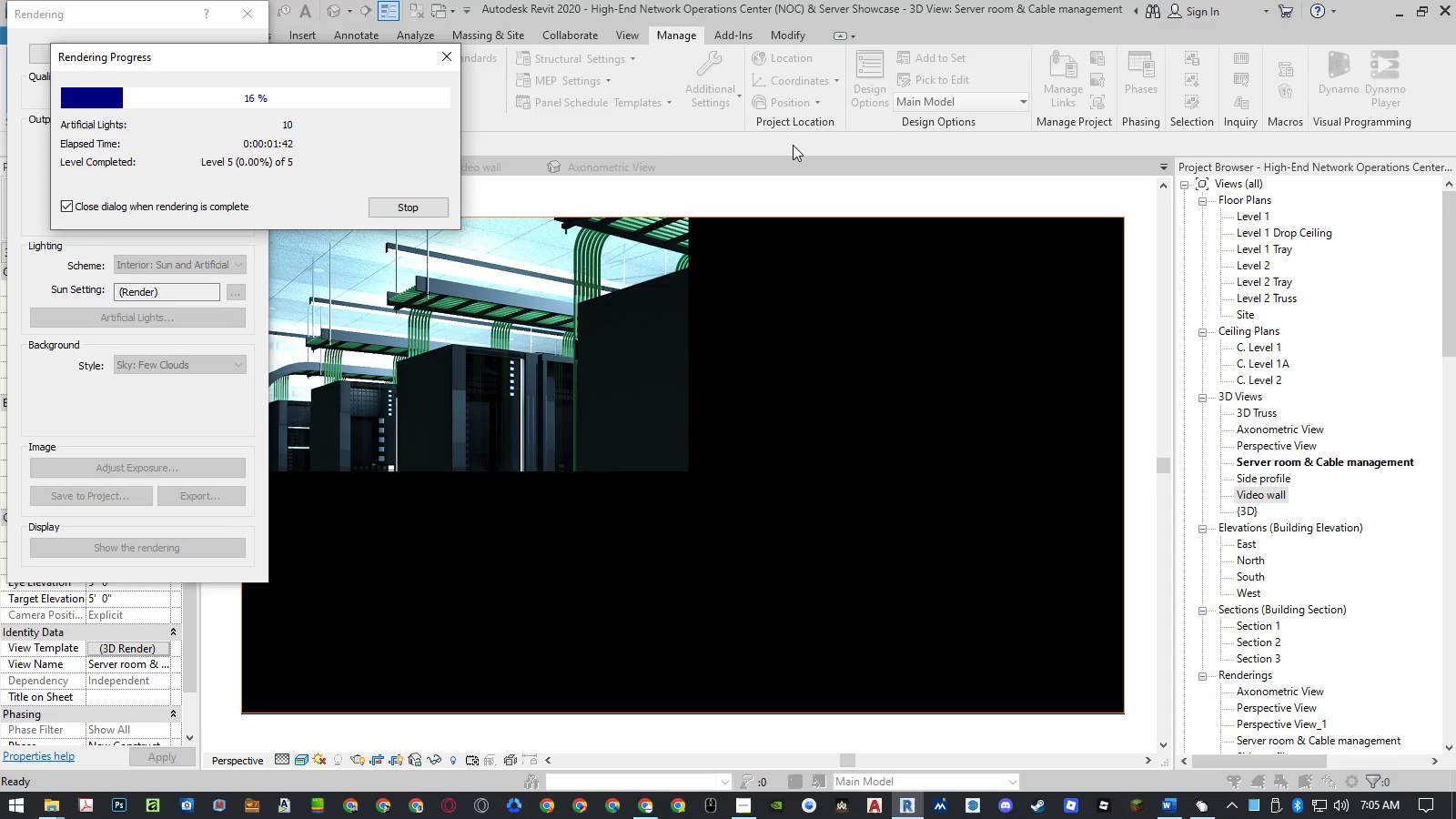 
wait(10.03)
 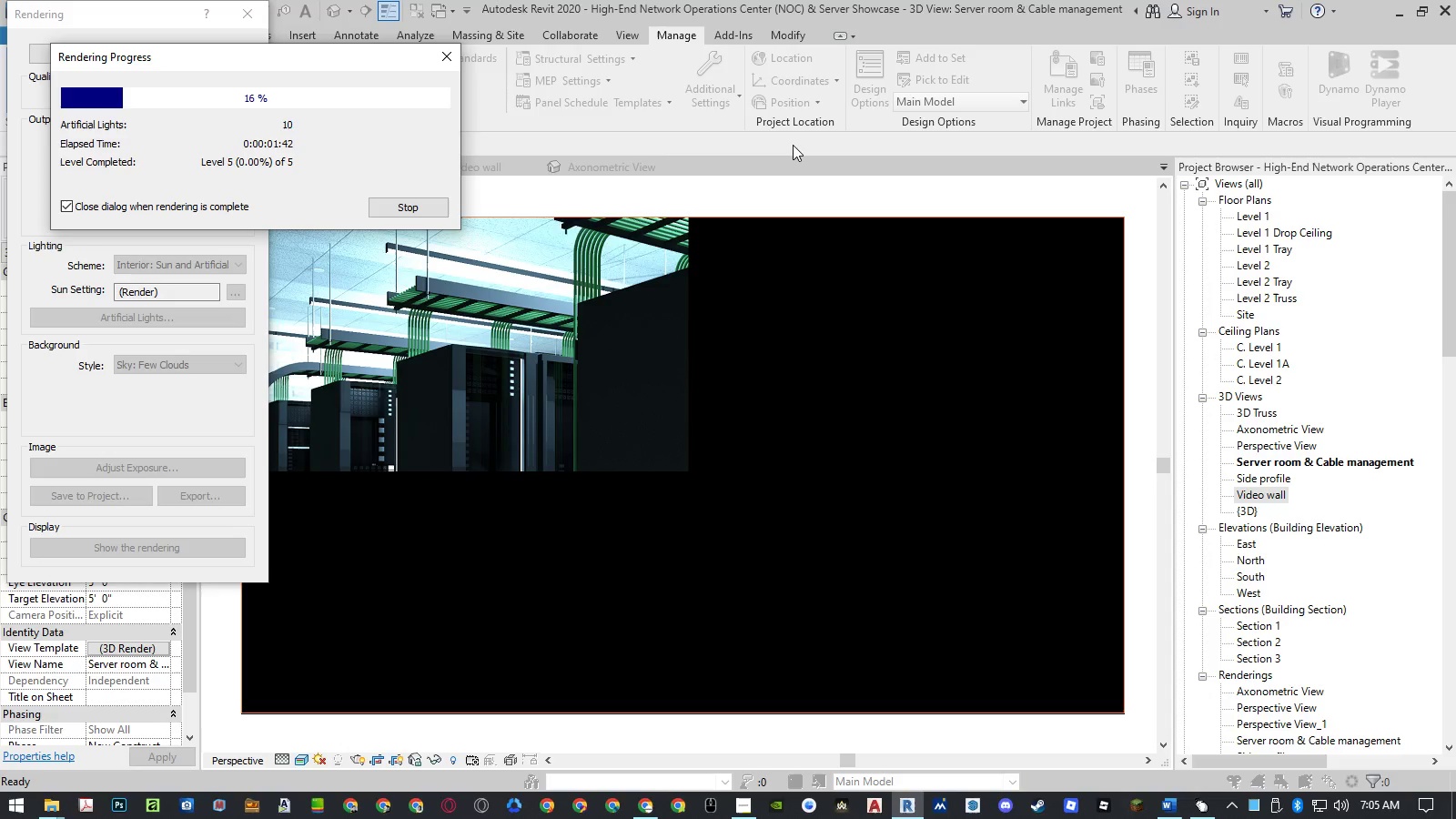 
left_click([248, 60])
 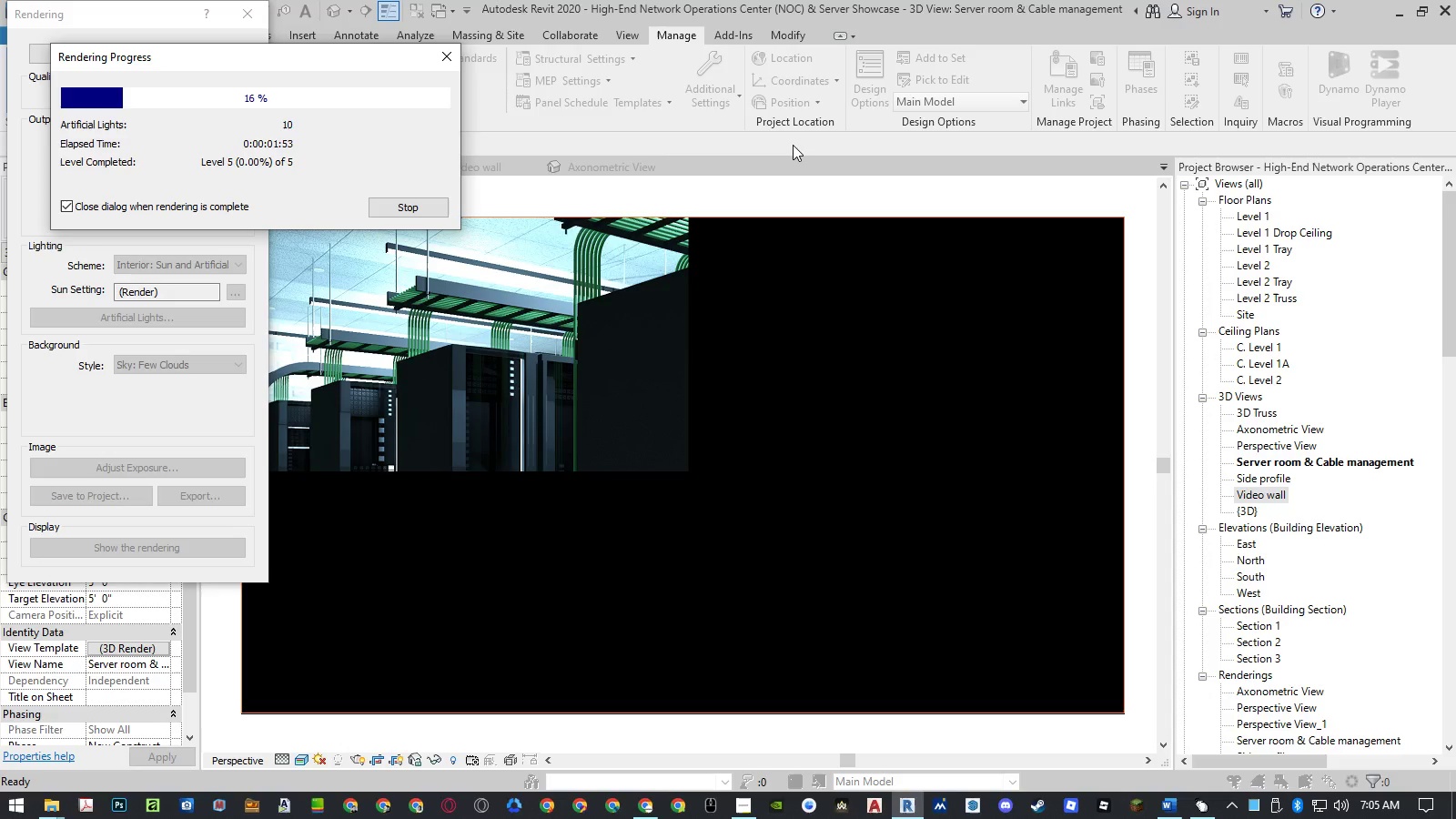 
wait(10.03)
 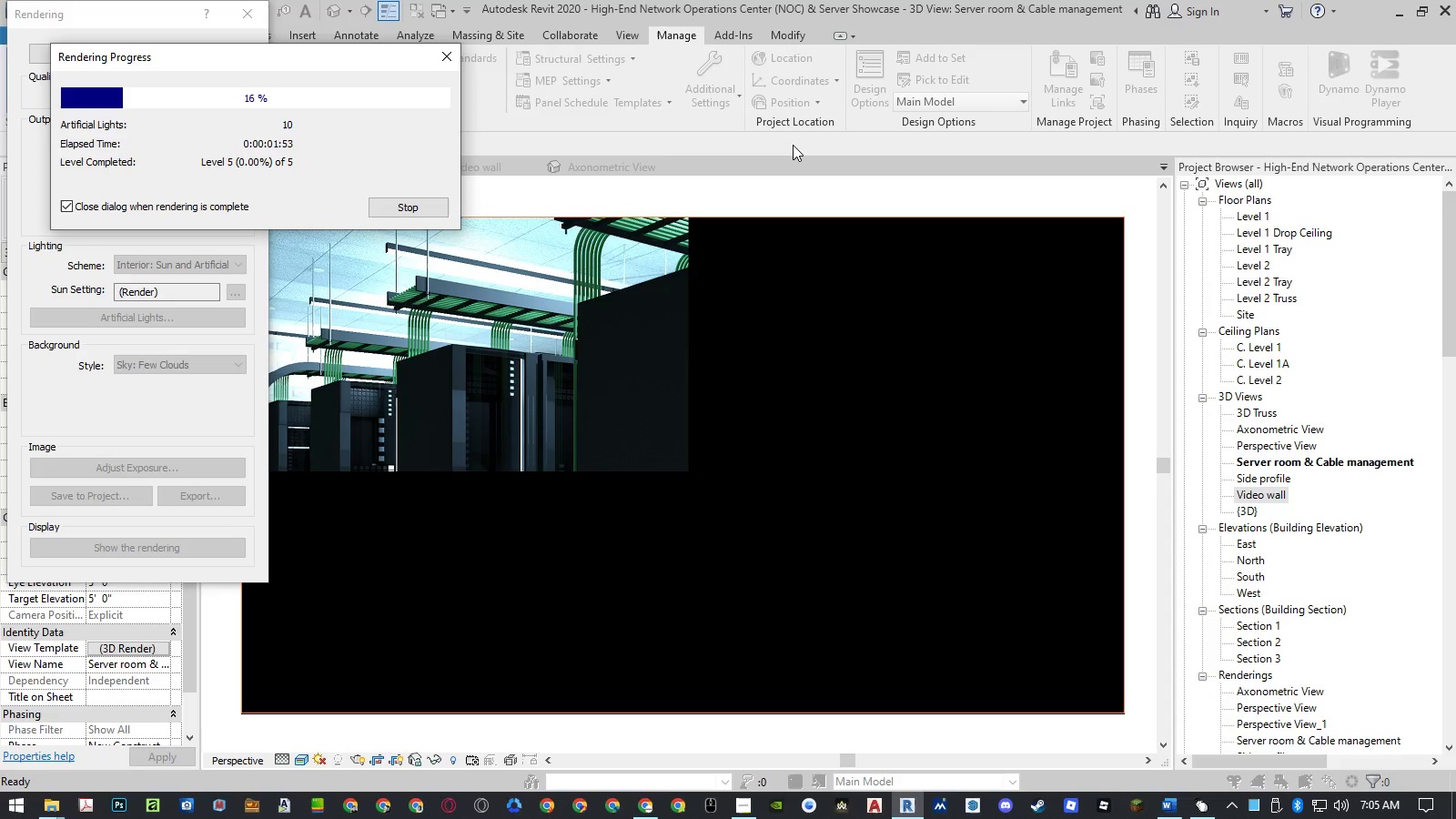 
left_click([248, 60])
 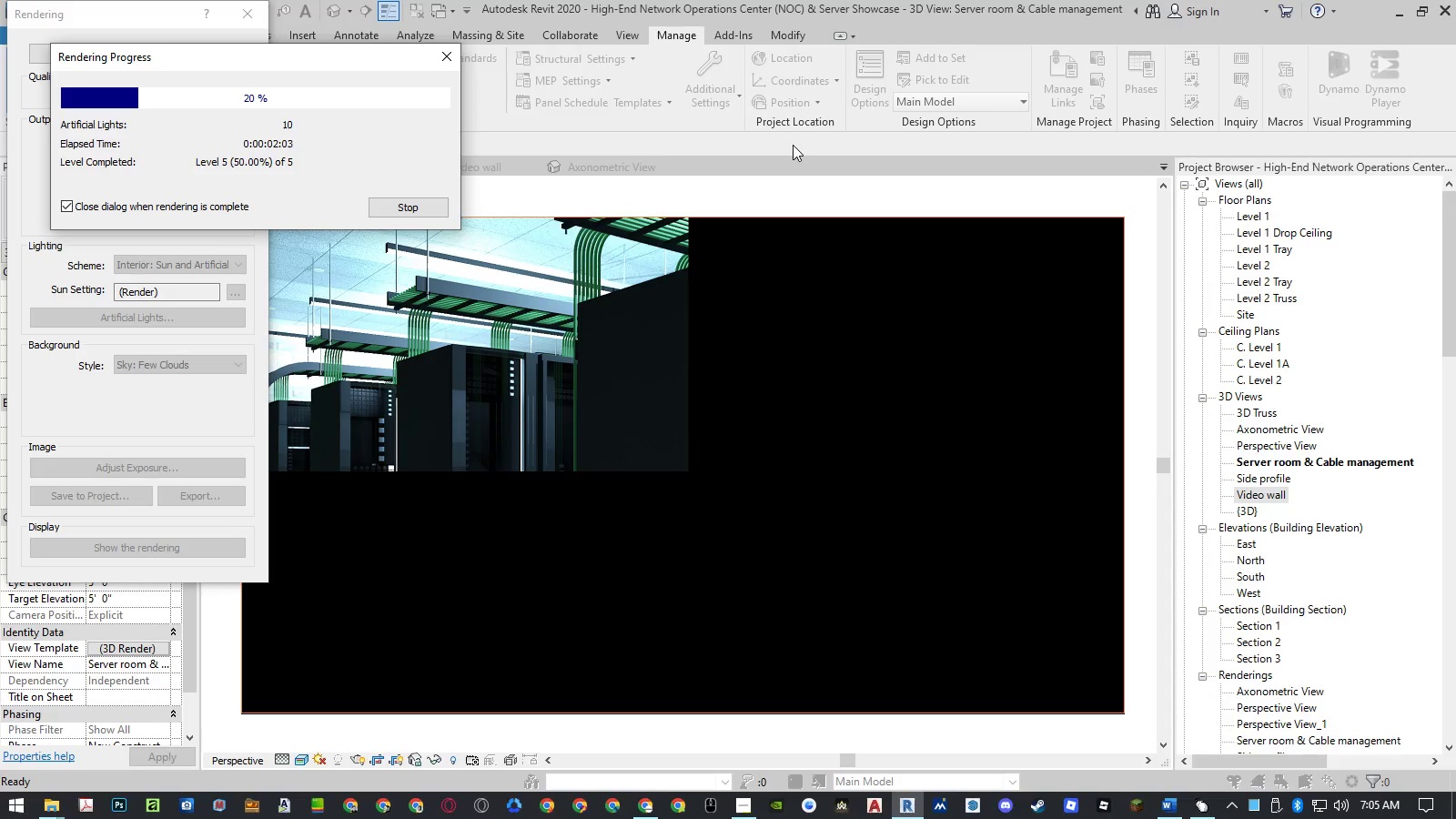 
wait(10.05)
 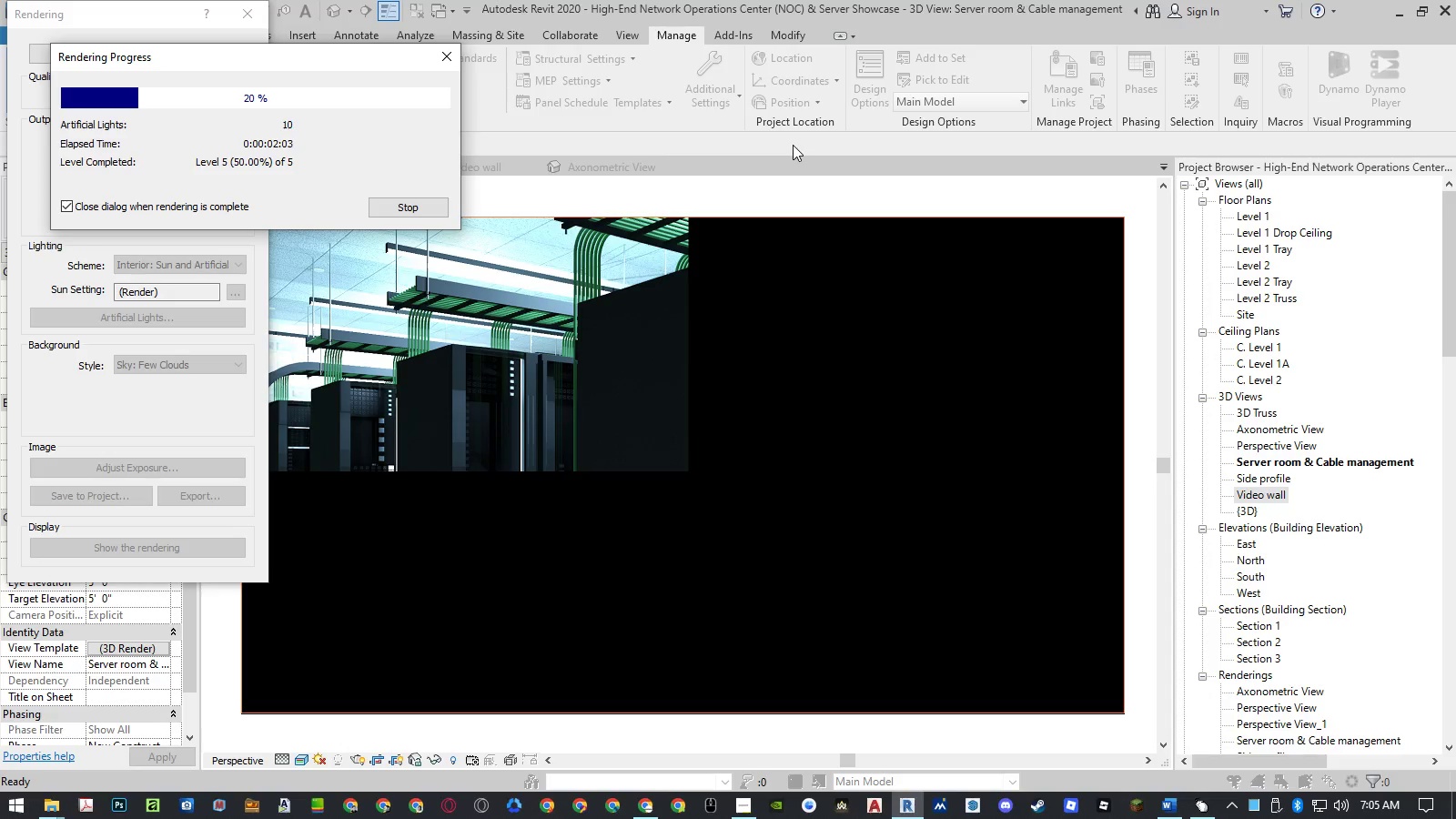 
left_click([248, 60])
 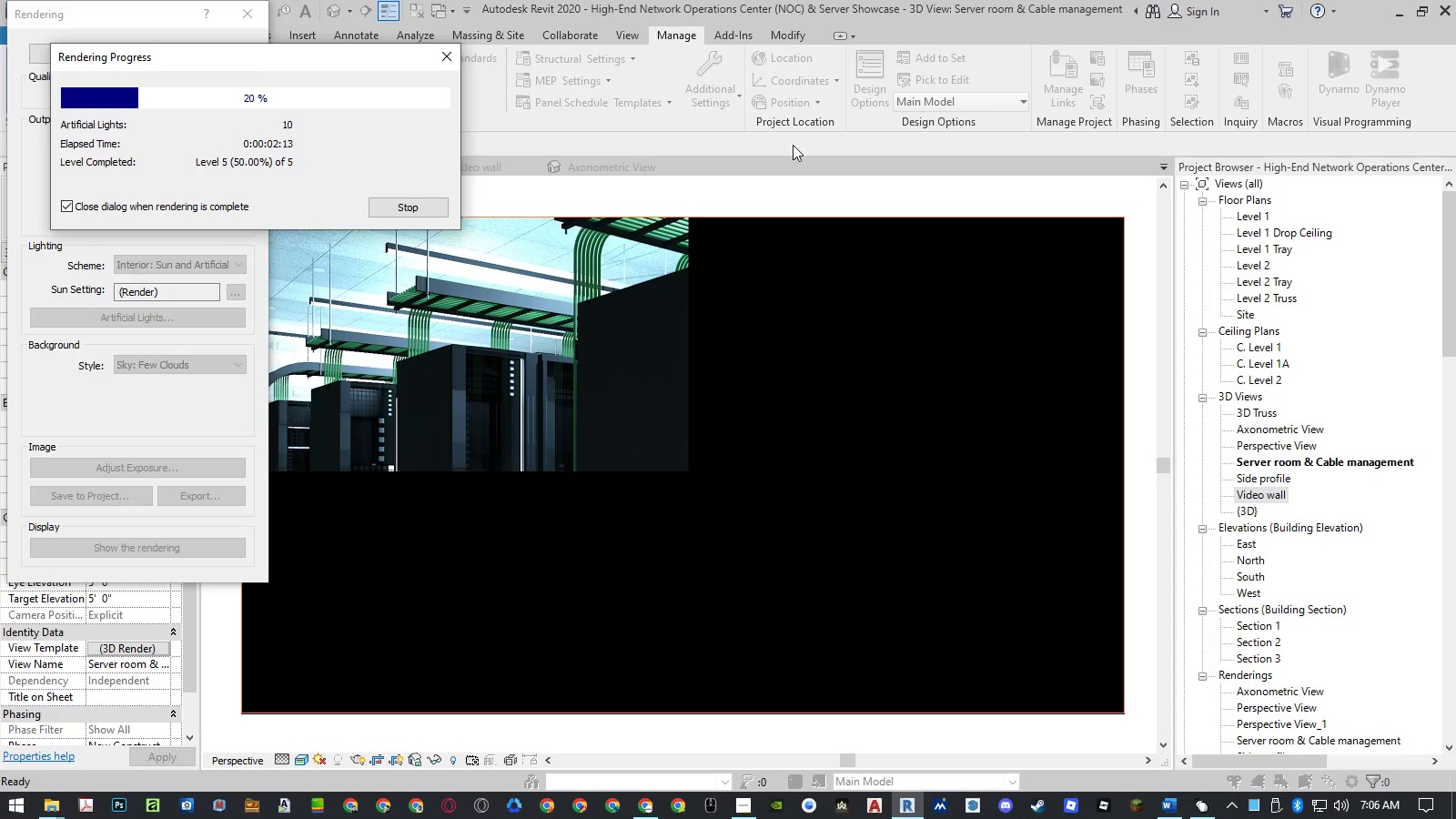 
wait(10.06)
 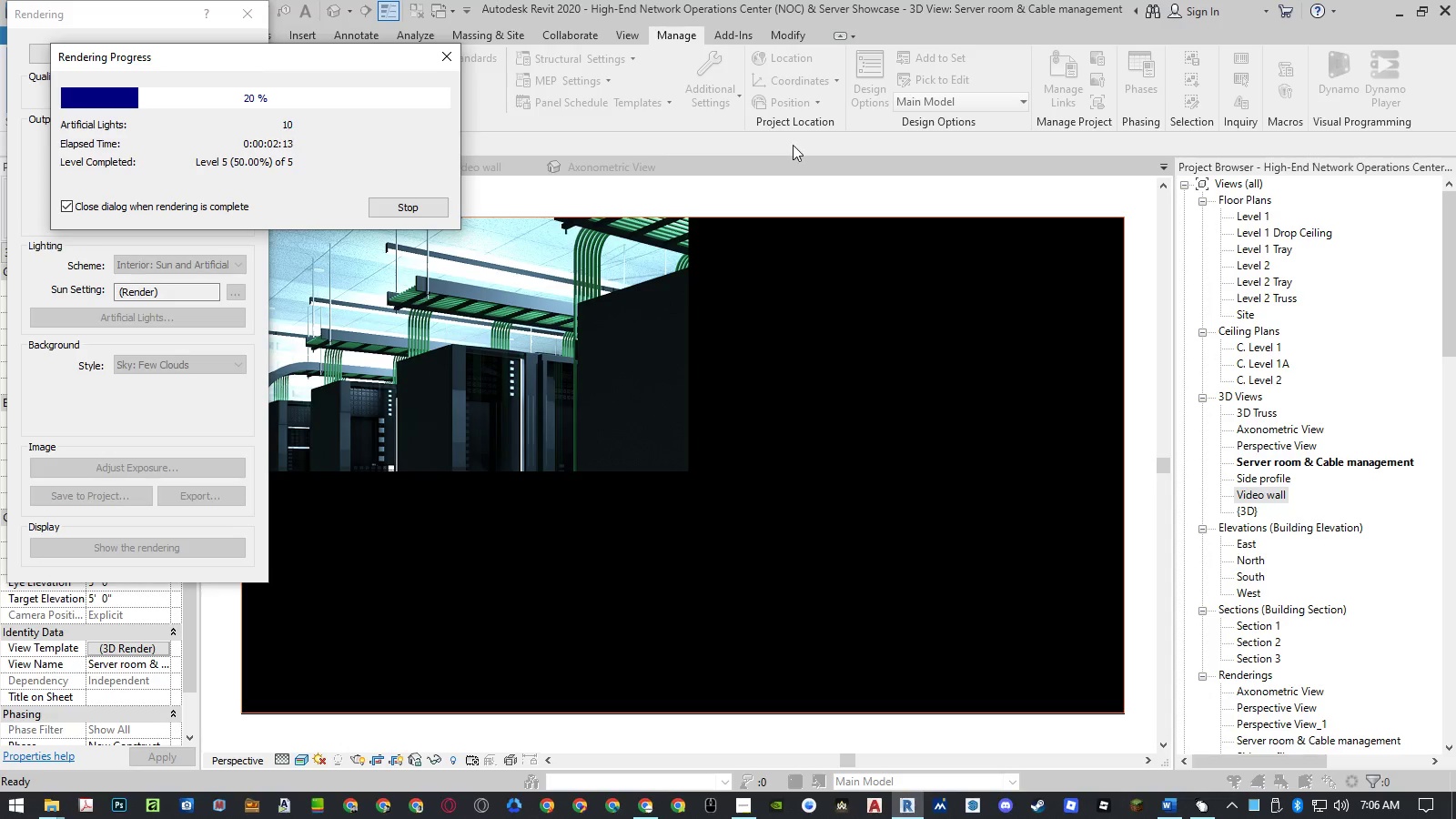 
left_click([248, 60])
 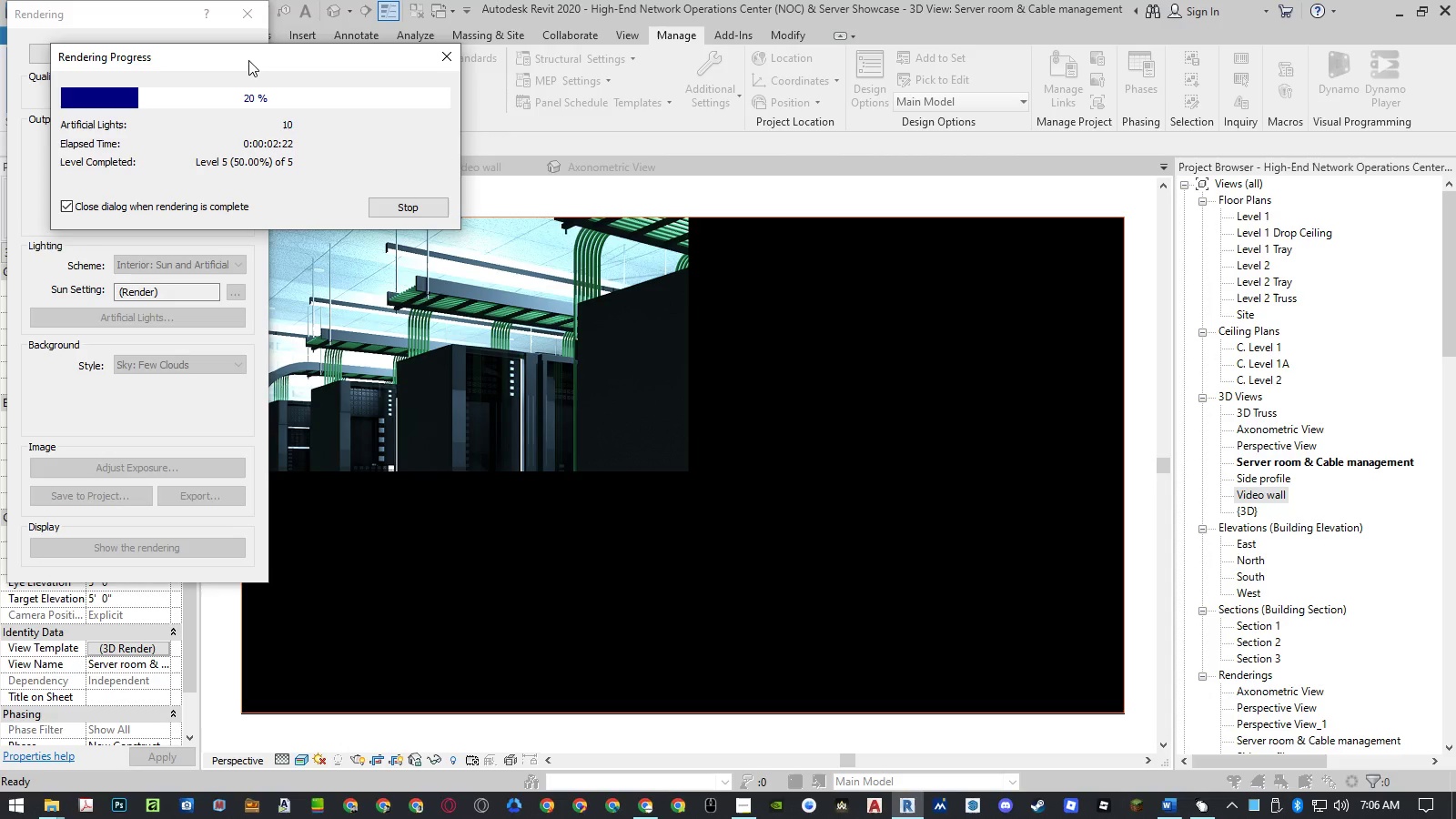 
wait(10.08)
 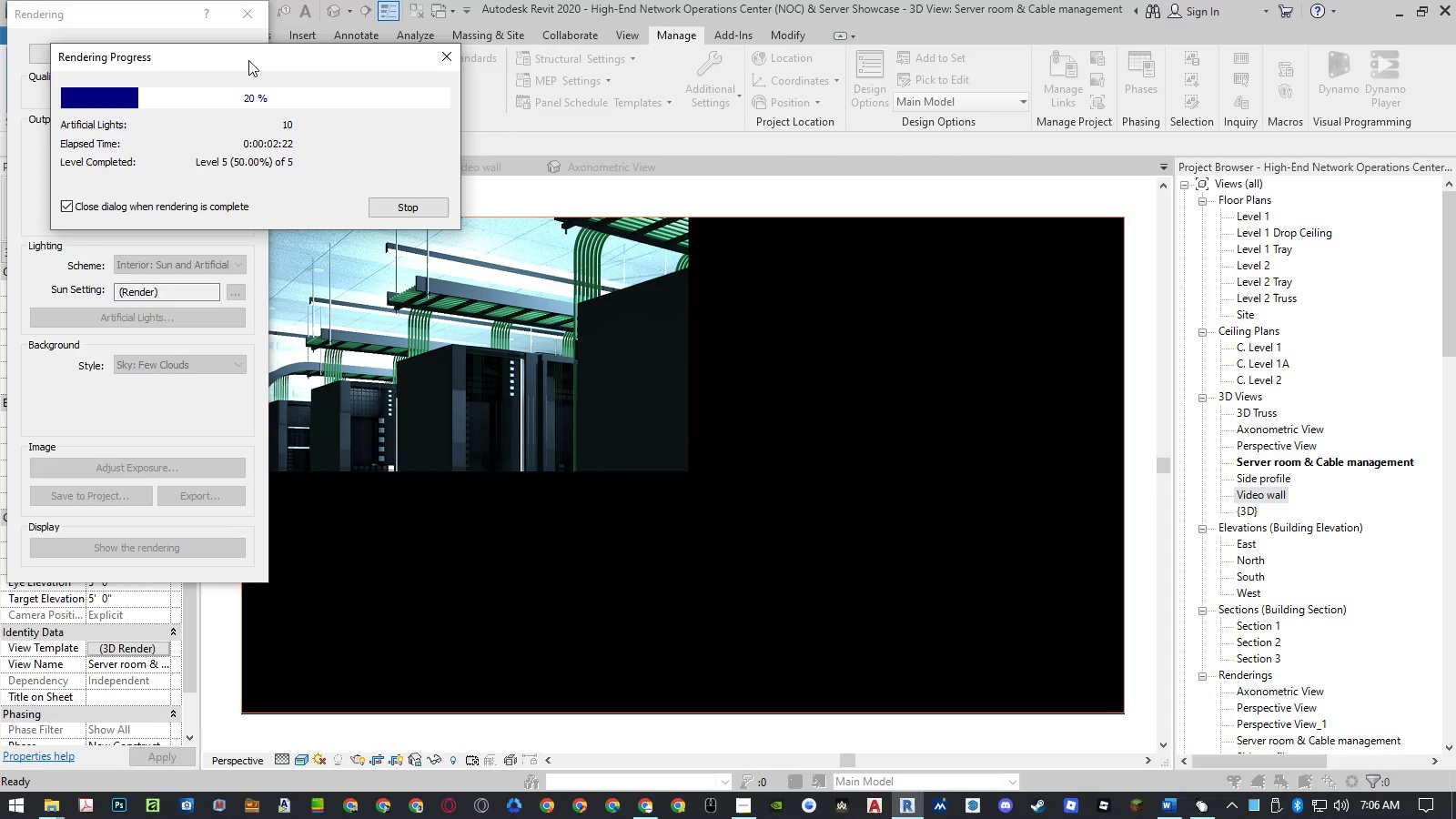 
left_click([248, 60])
 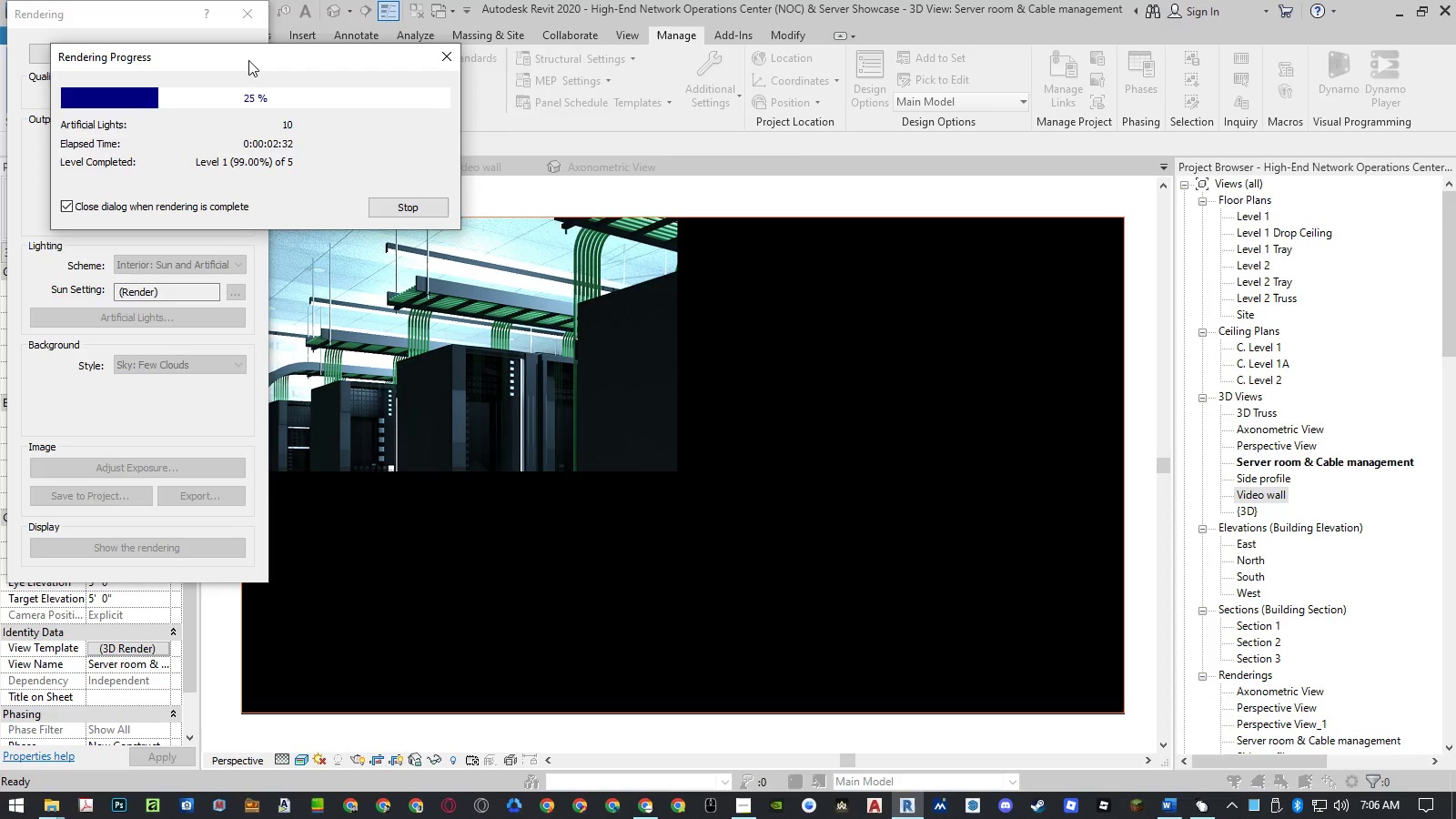 
wait(10.0)
 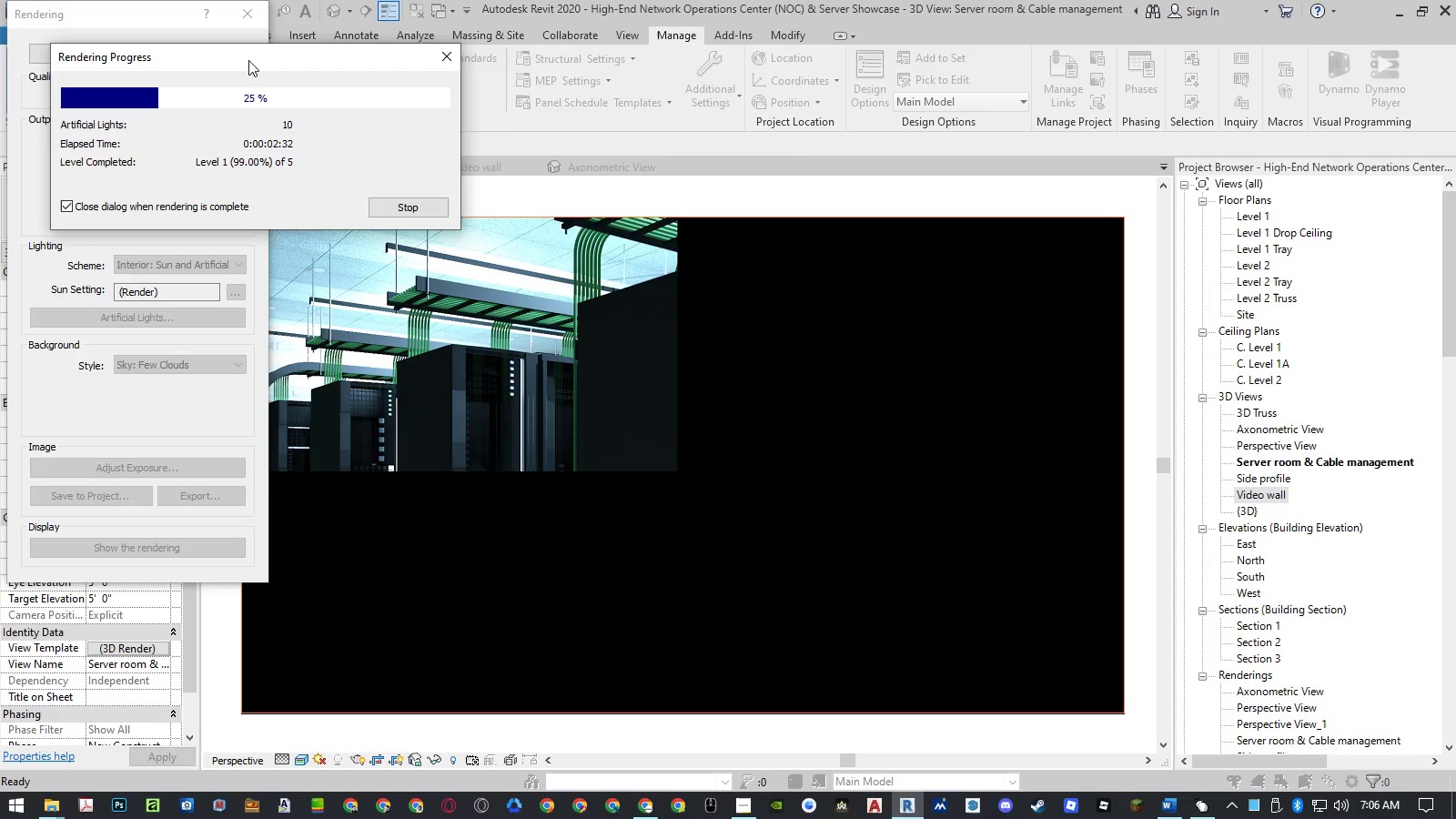 
left_click([248, 60])
 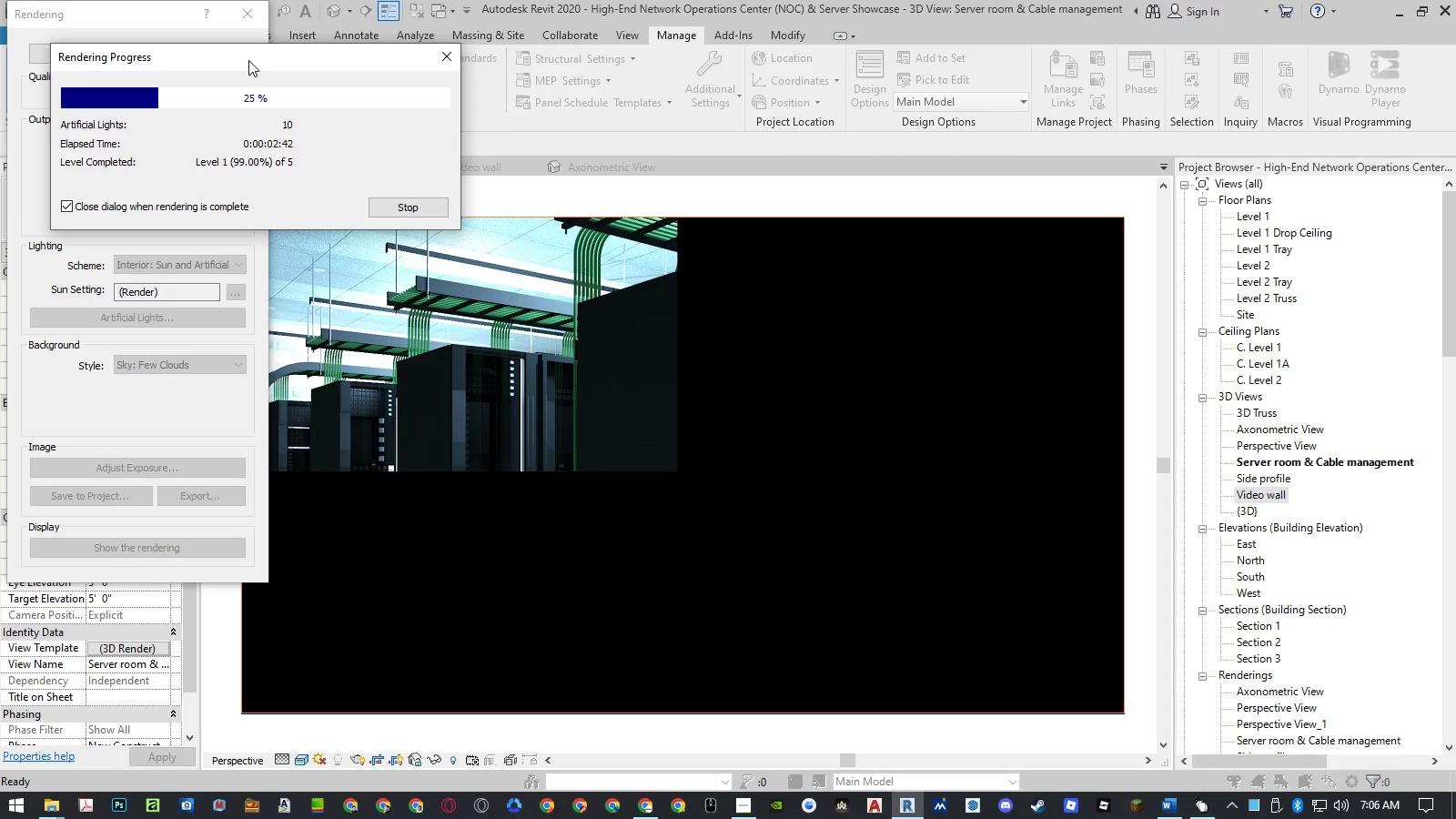 
wait(10.06)
 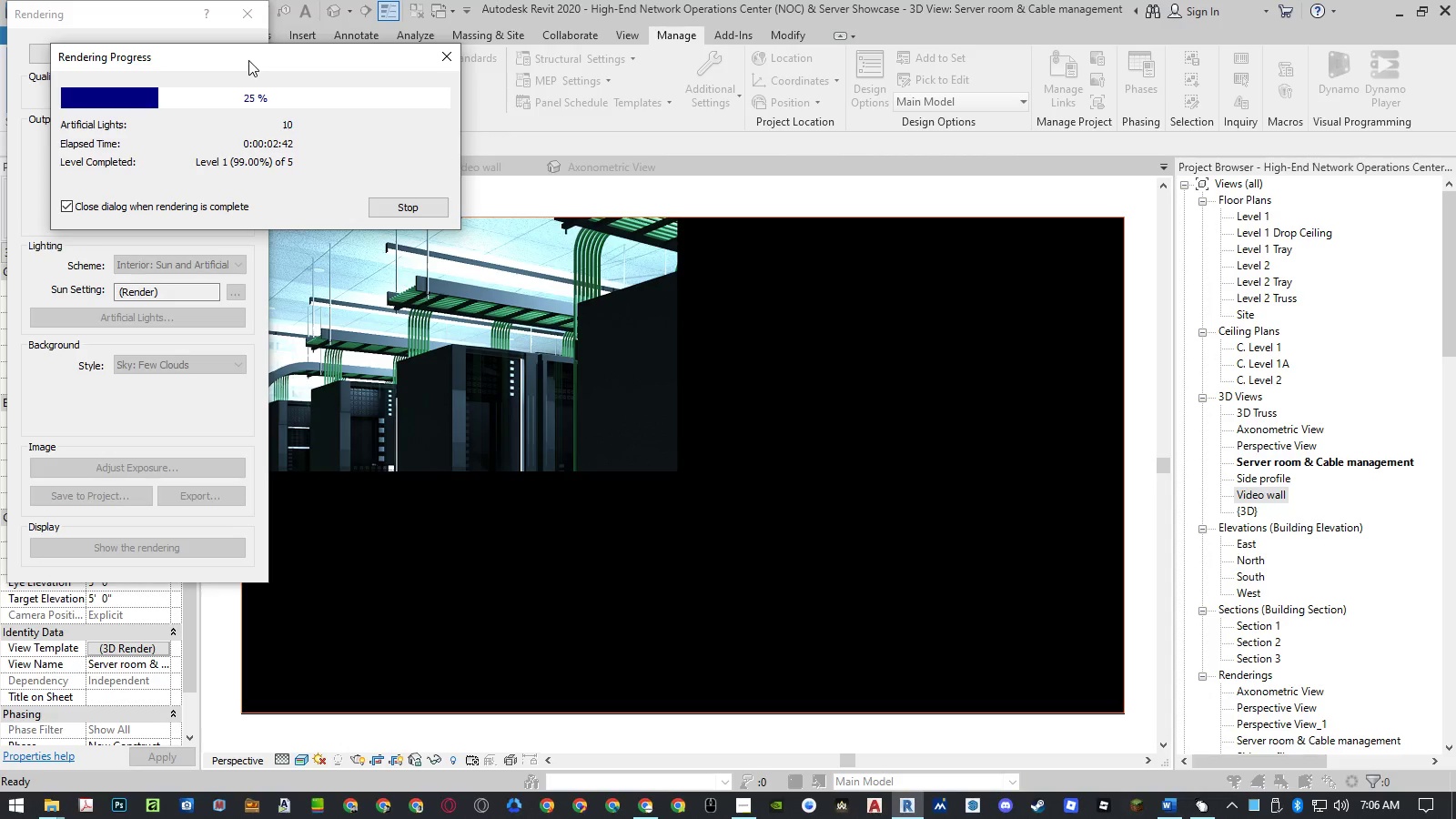 
left_click([248, 60])
 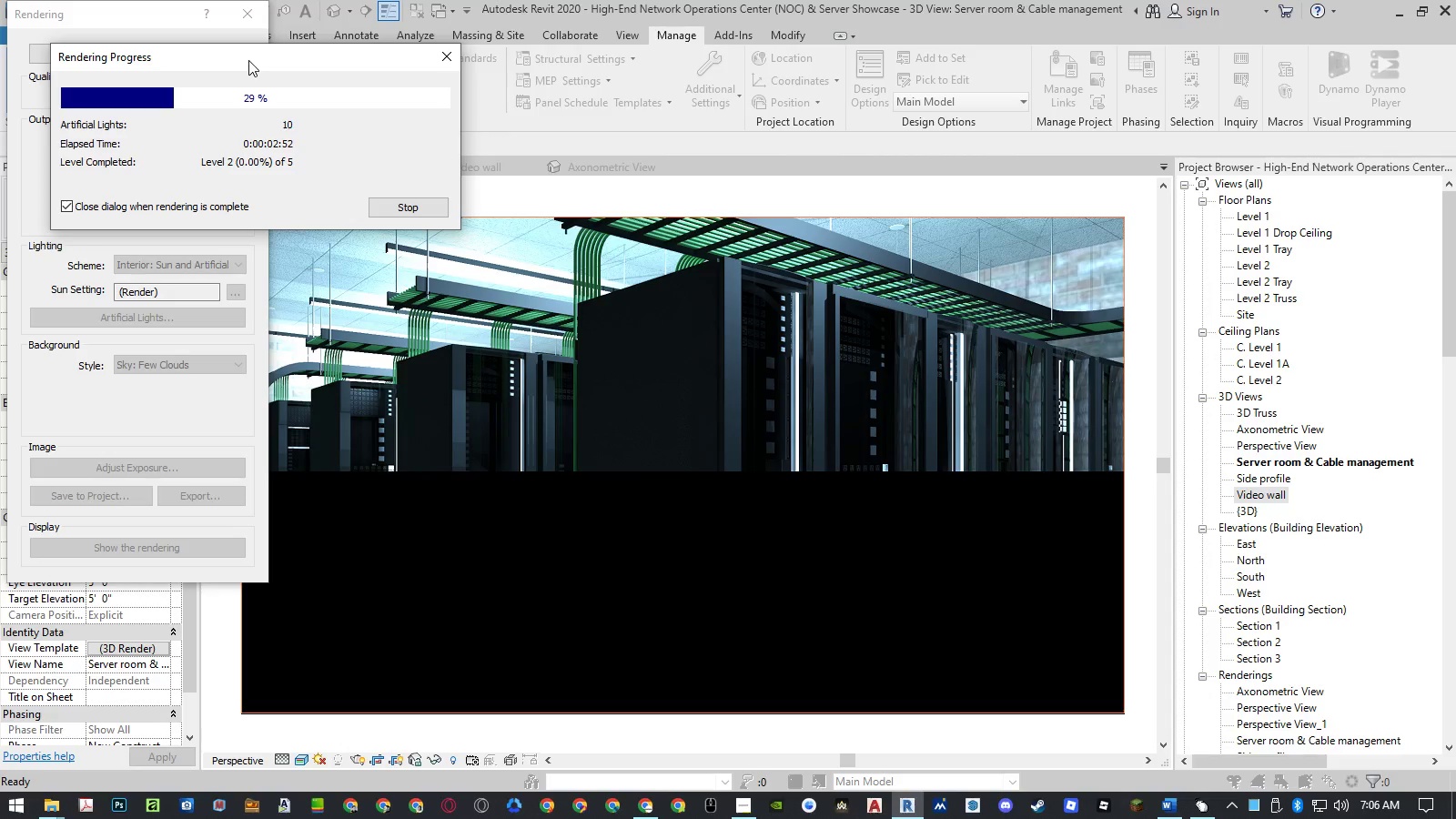 
wait(10.03)
 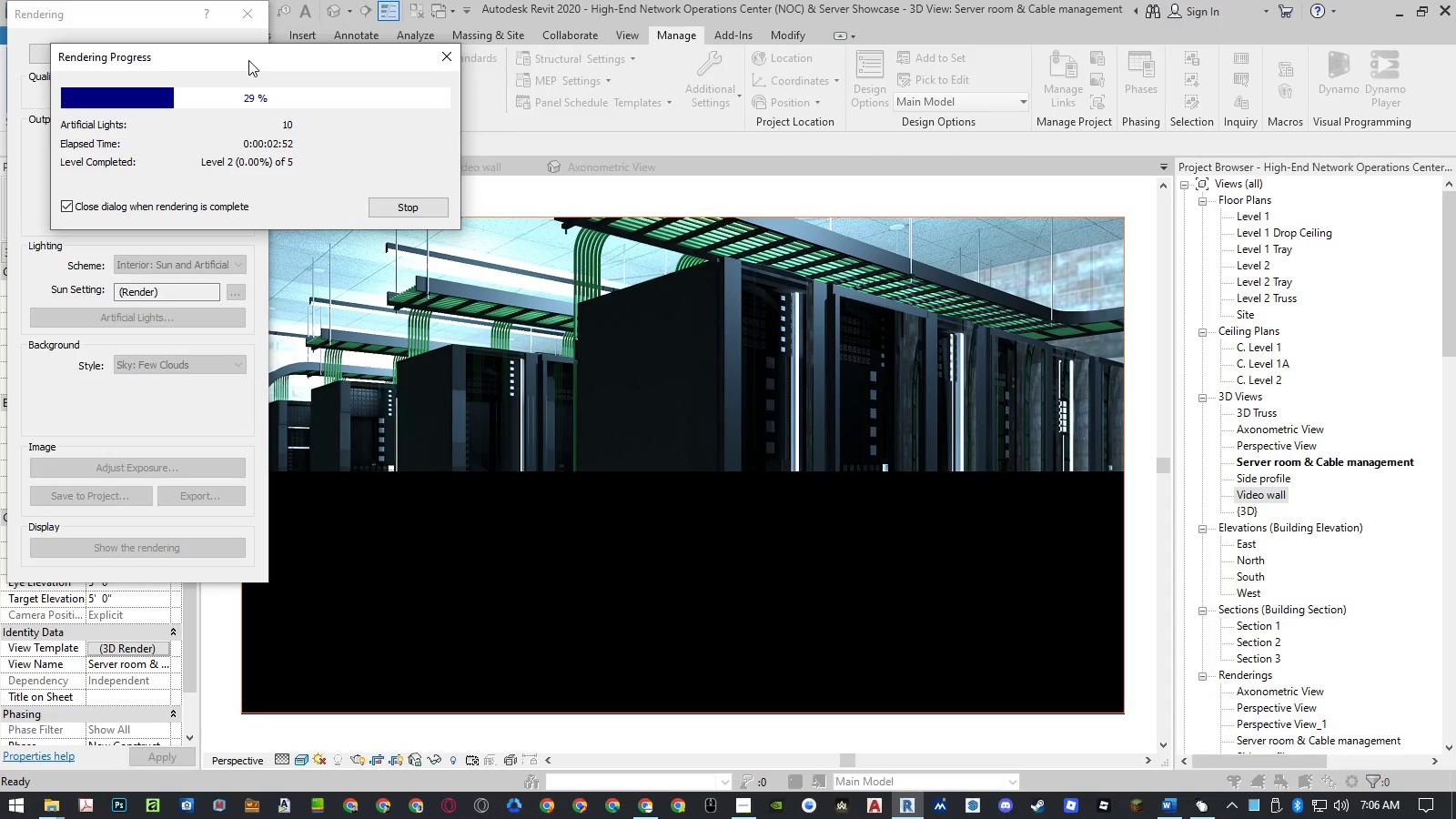 
left_click([248, 60])
 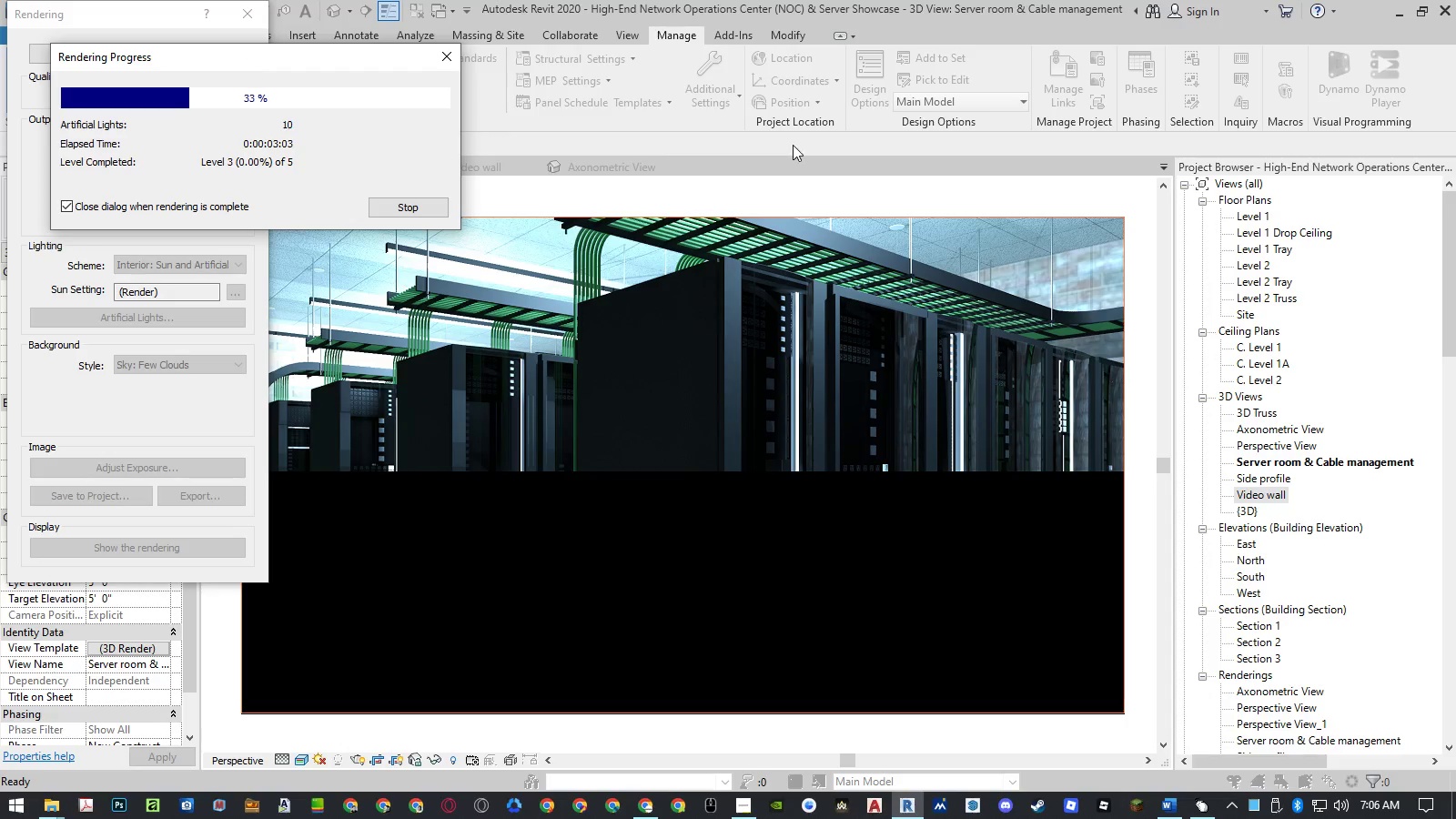 
wait(10.03)
 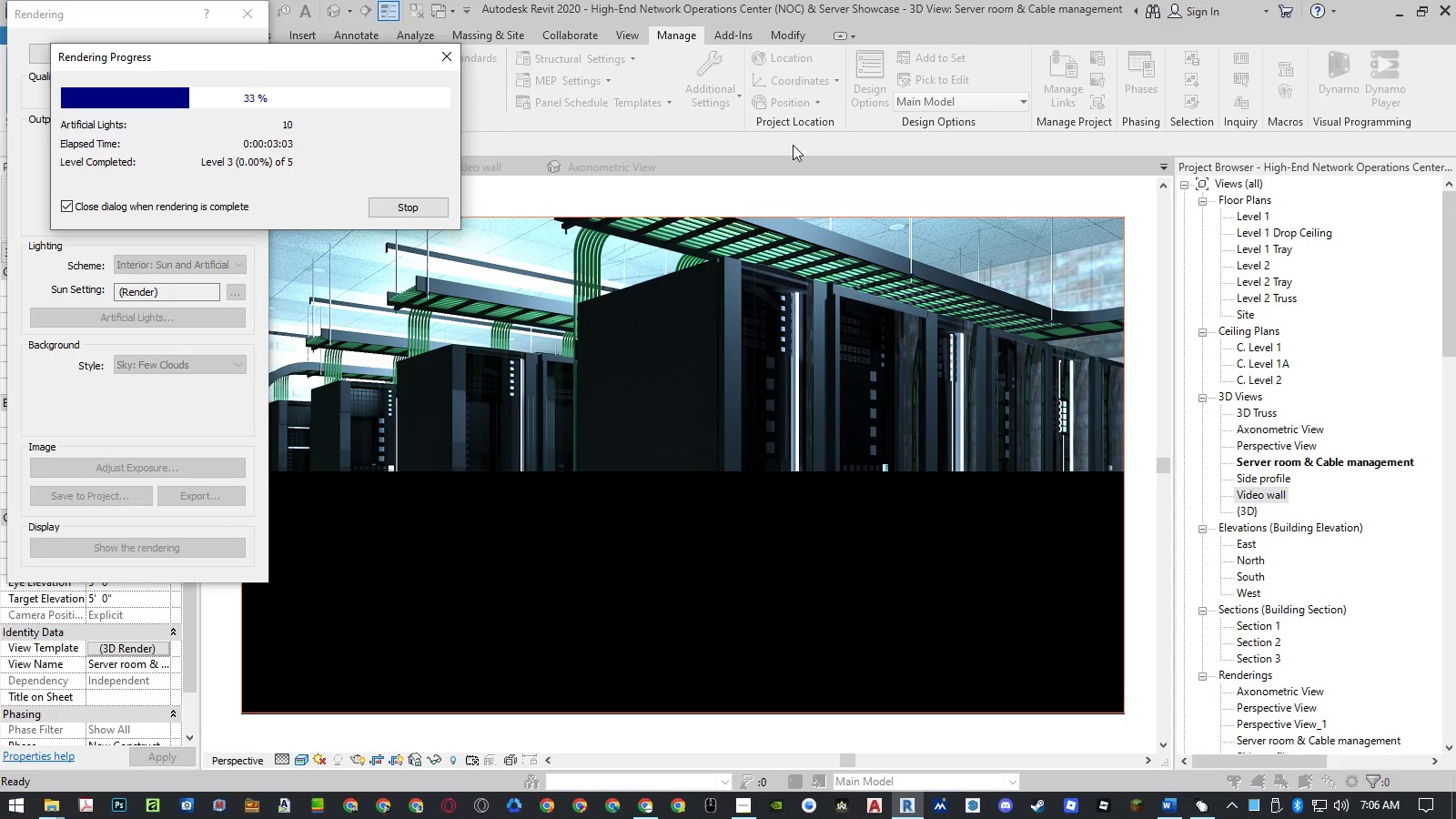 
left_click([248, 60])
 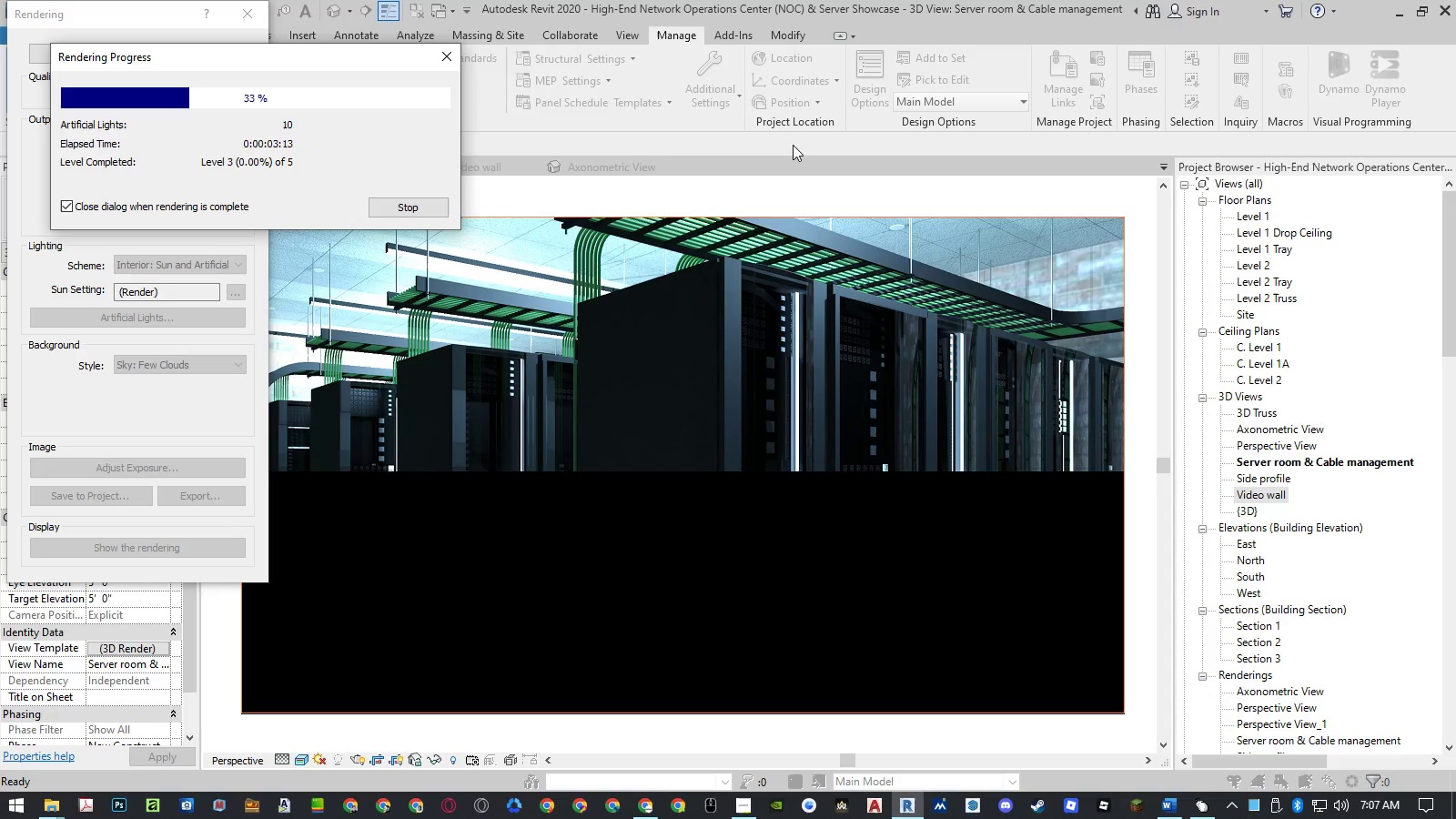 
wait(10.06)
 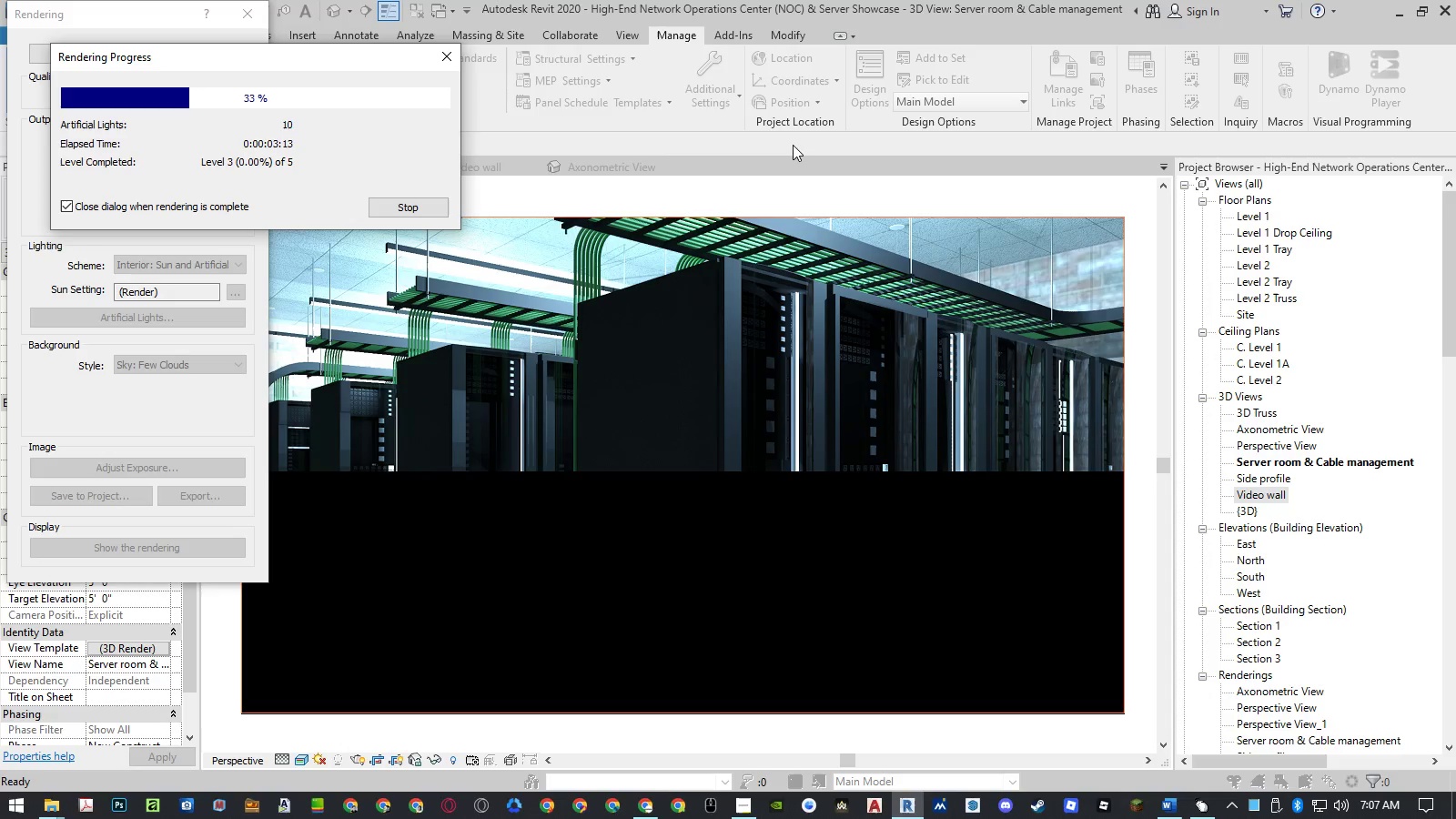 
left_click([248, 60])
 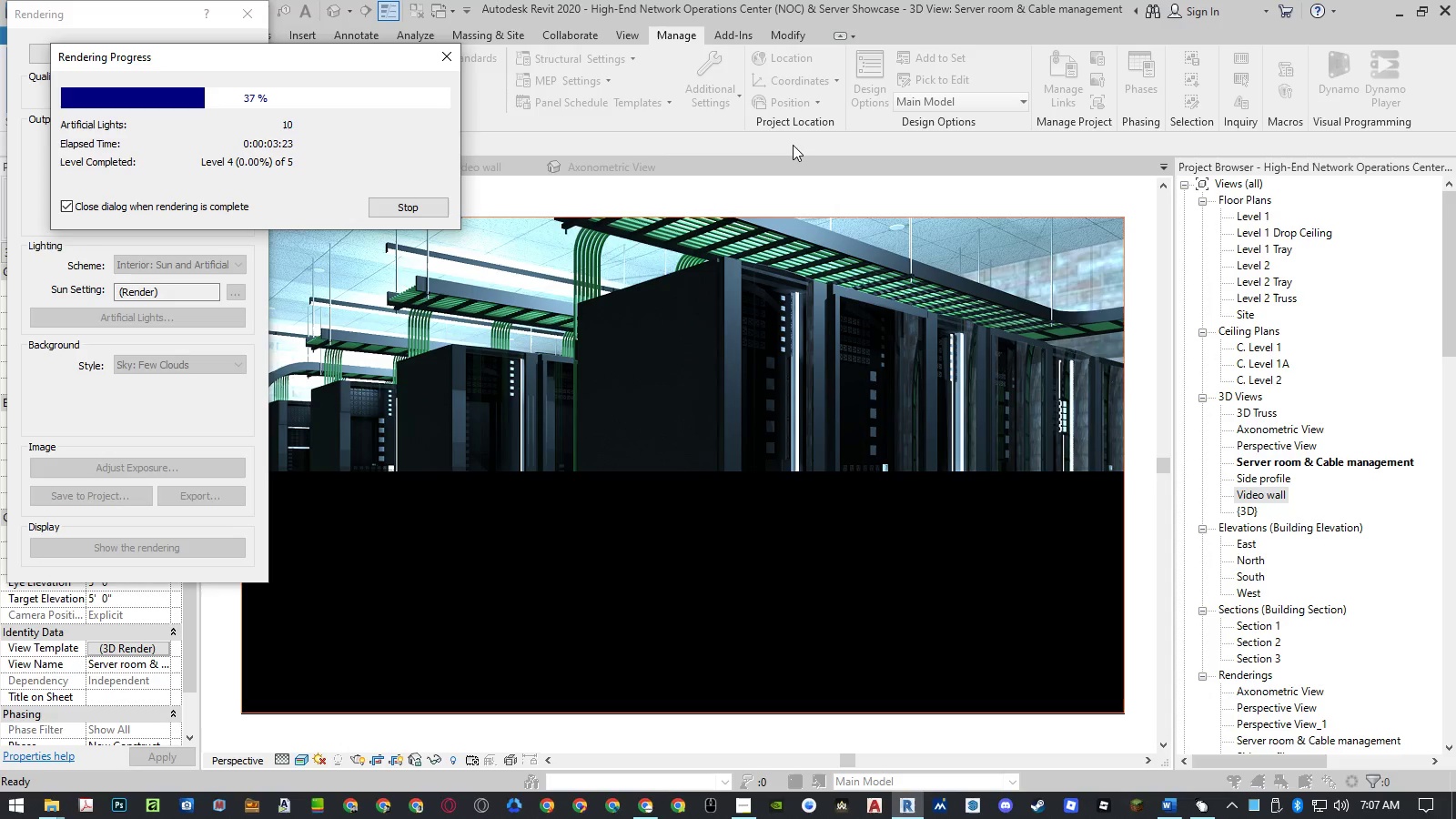 
wait(10.0)
 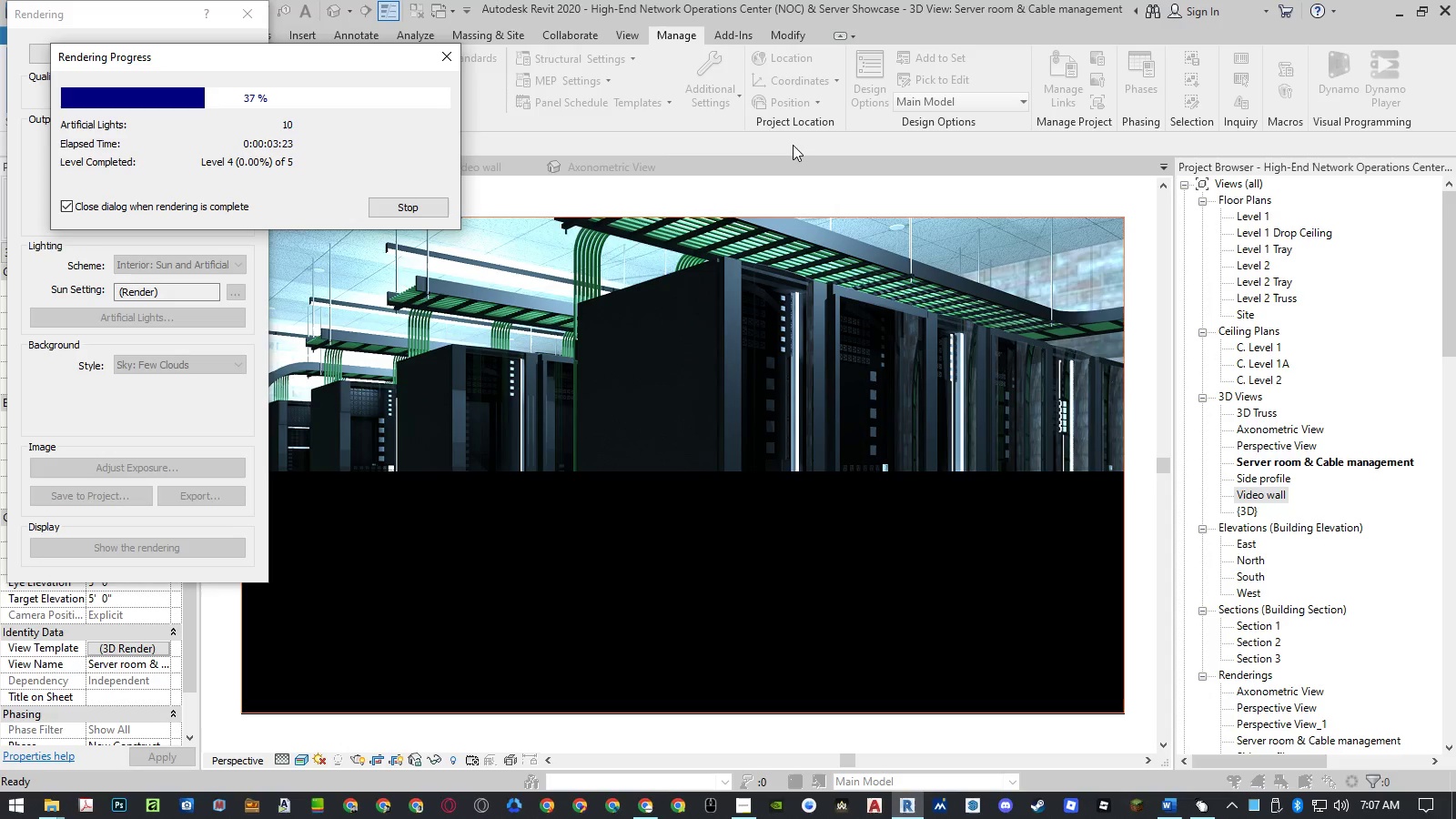 
left_click([248, 60])
 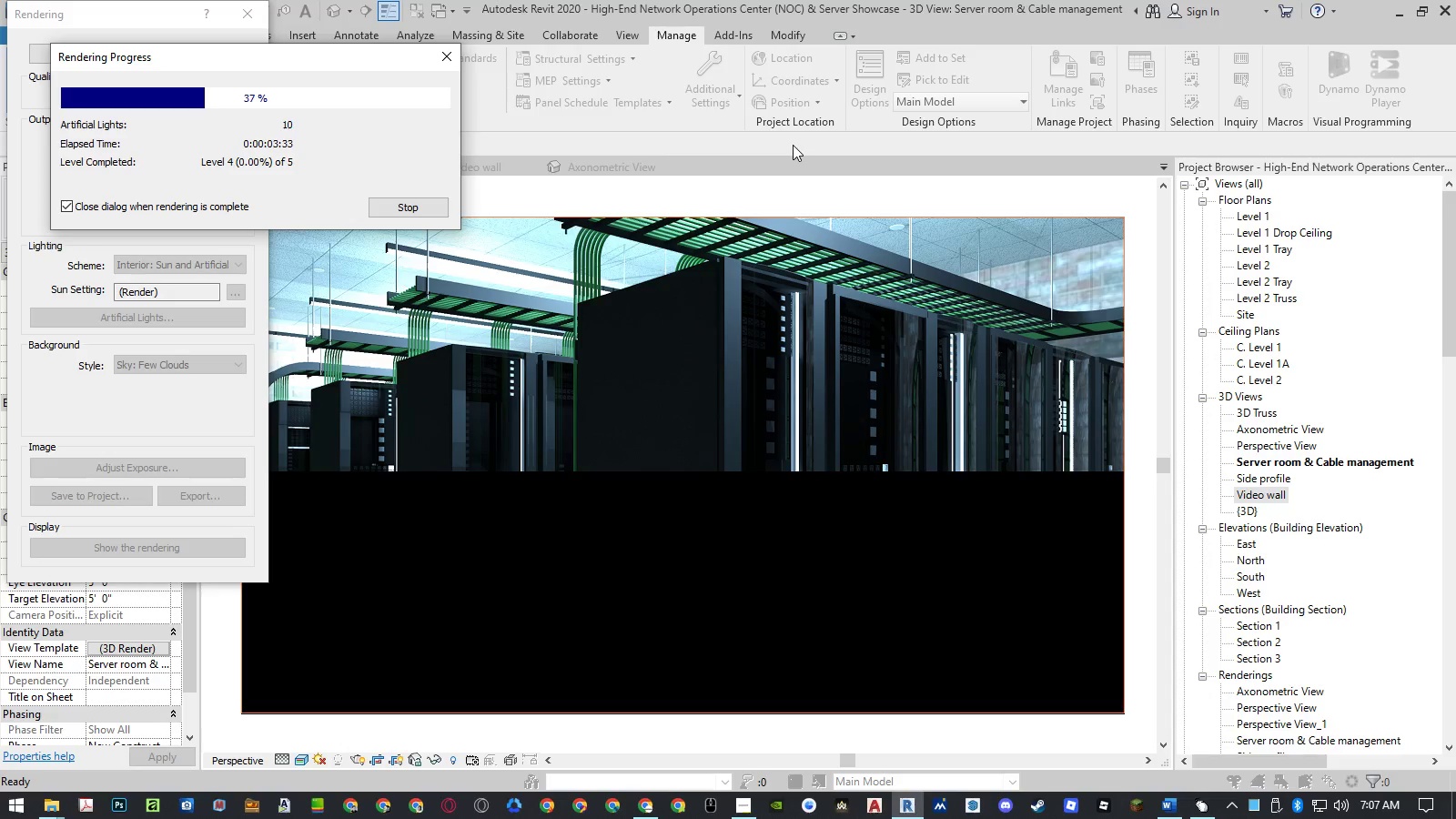 
wait(10.05)
 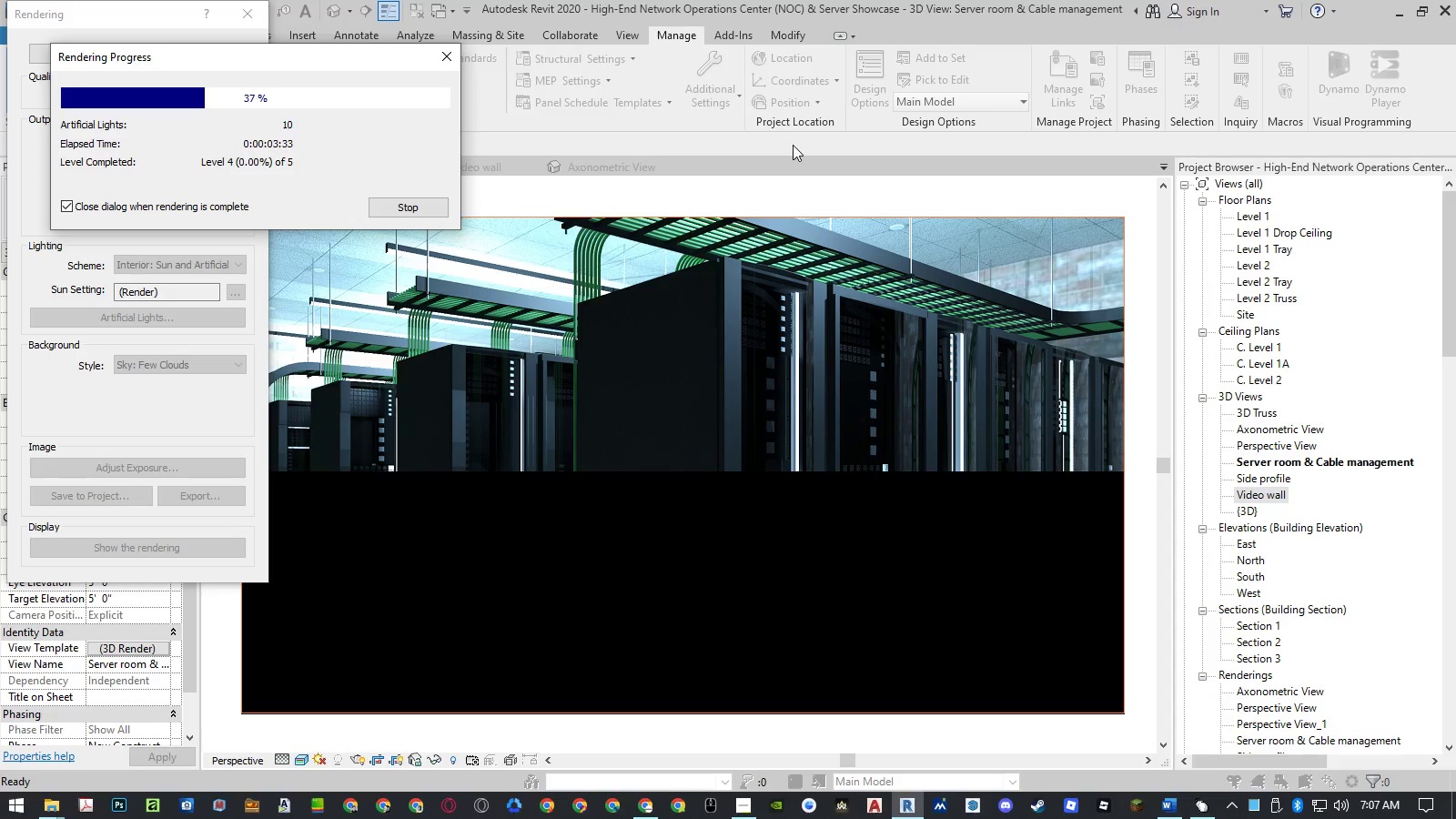 
left_click([248, 60])
 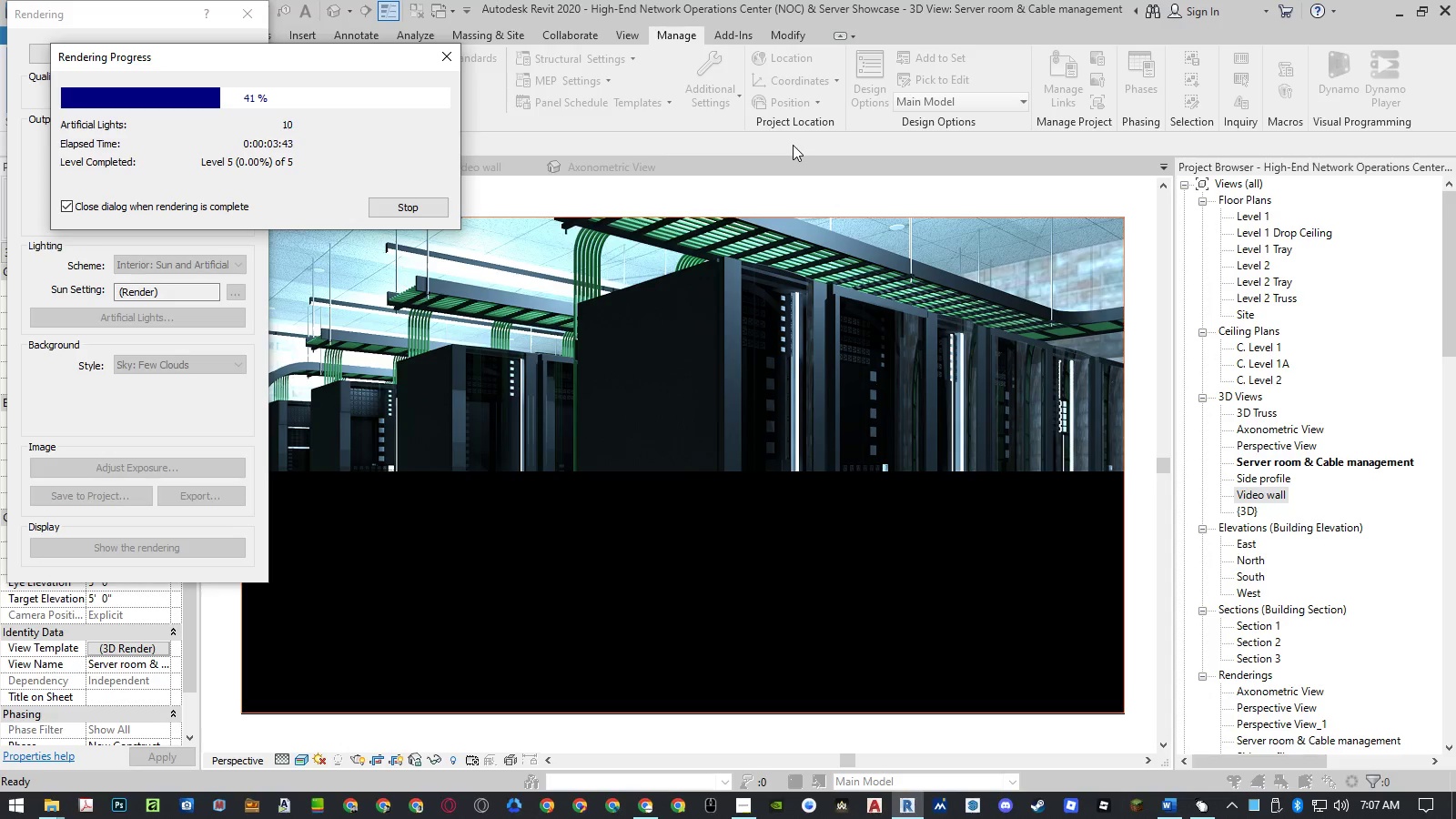 
wait(10.05)
 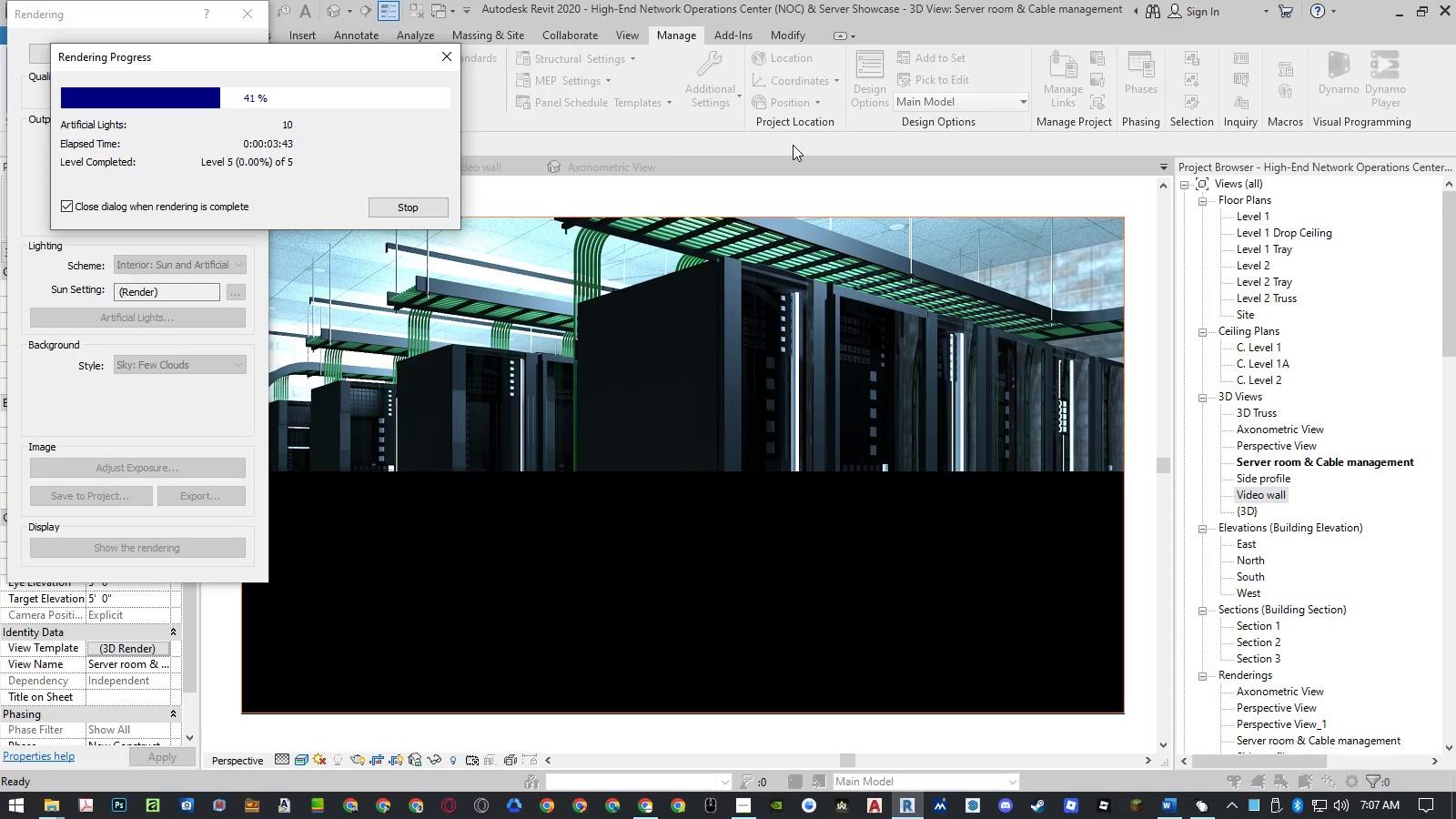 
left_click([248, 60])
 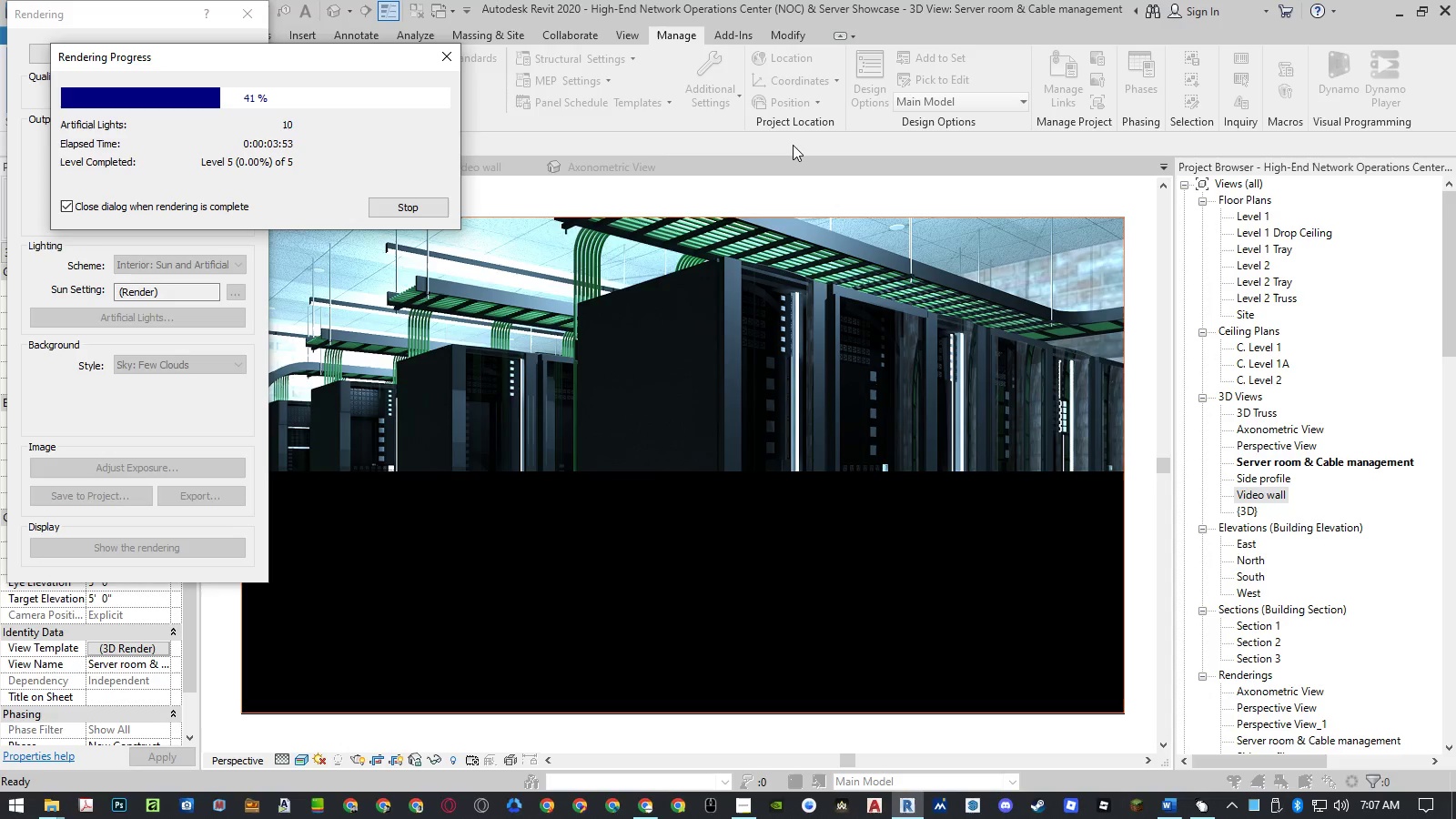 
wait(10.08)
 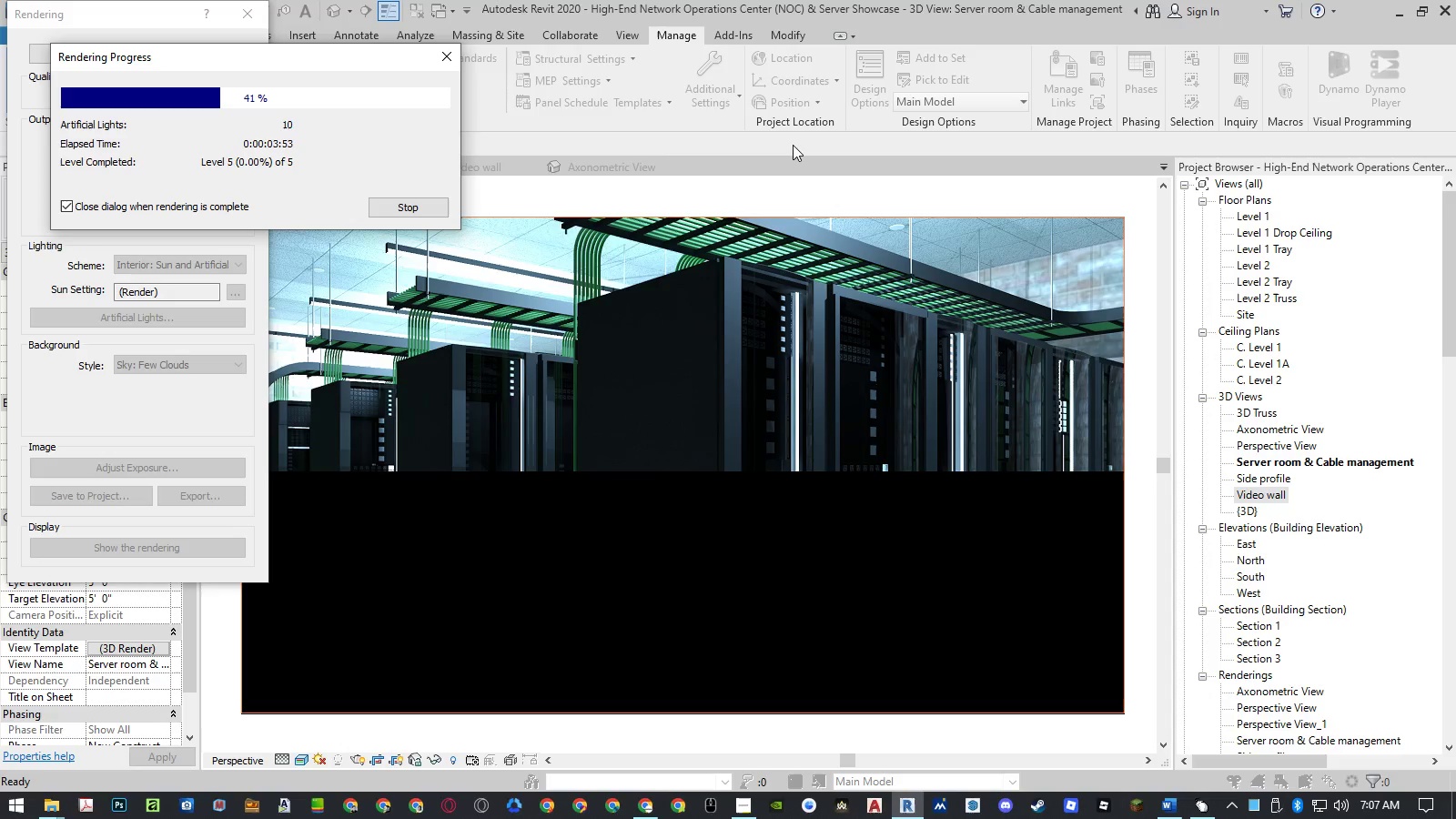 
left_click([248, 60])
 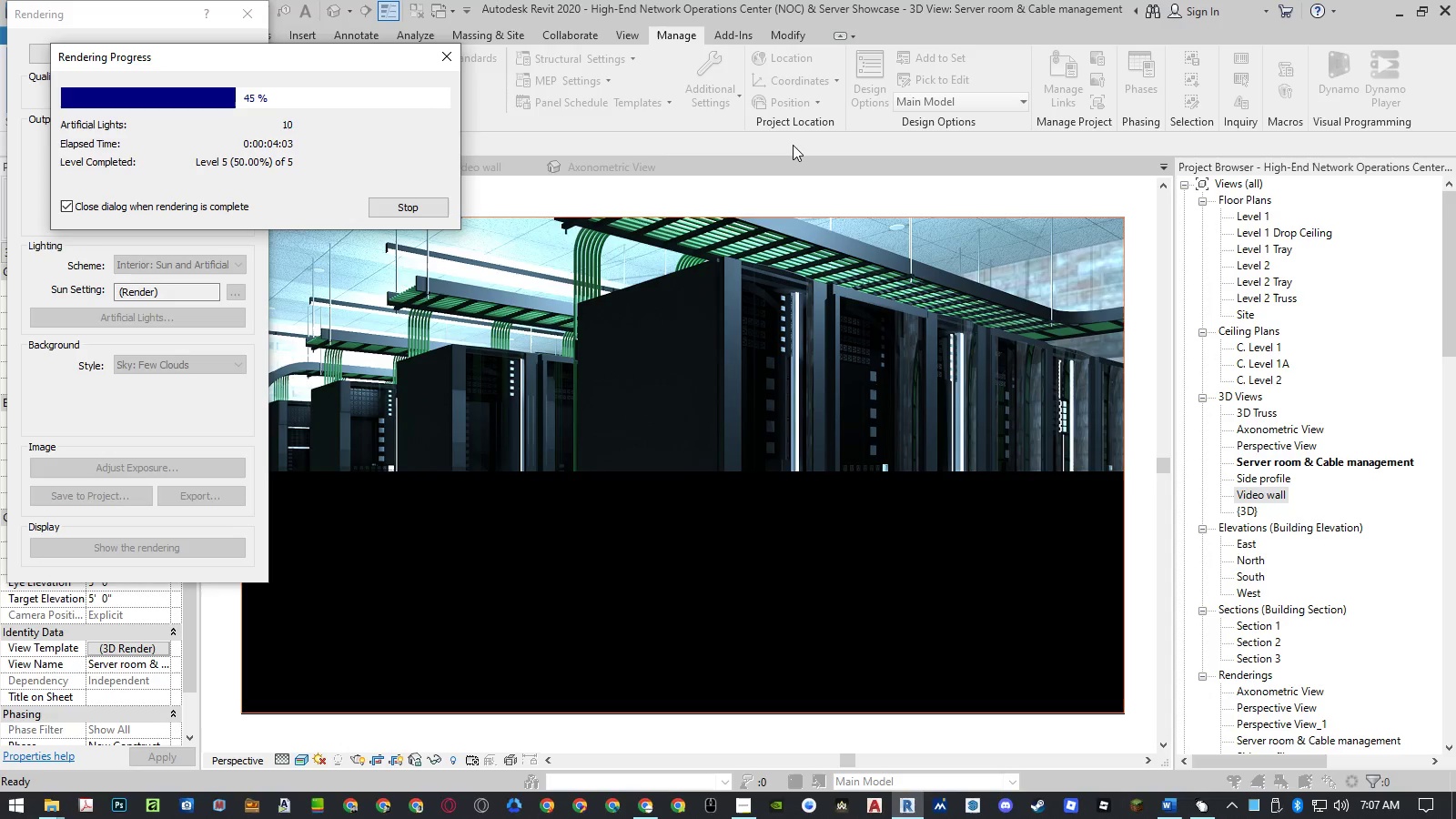 
wait(10.05)
 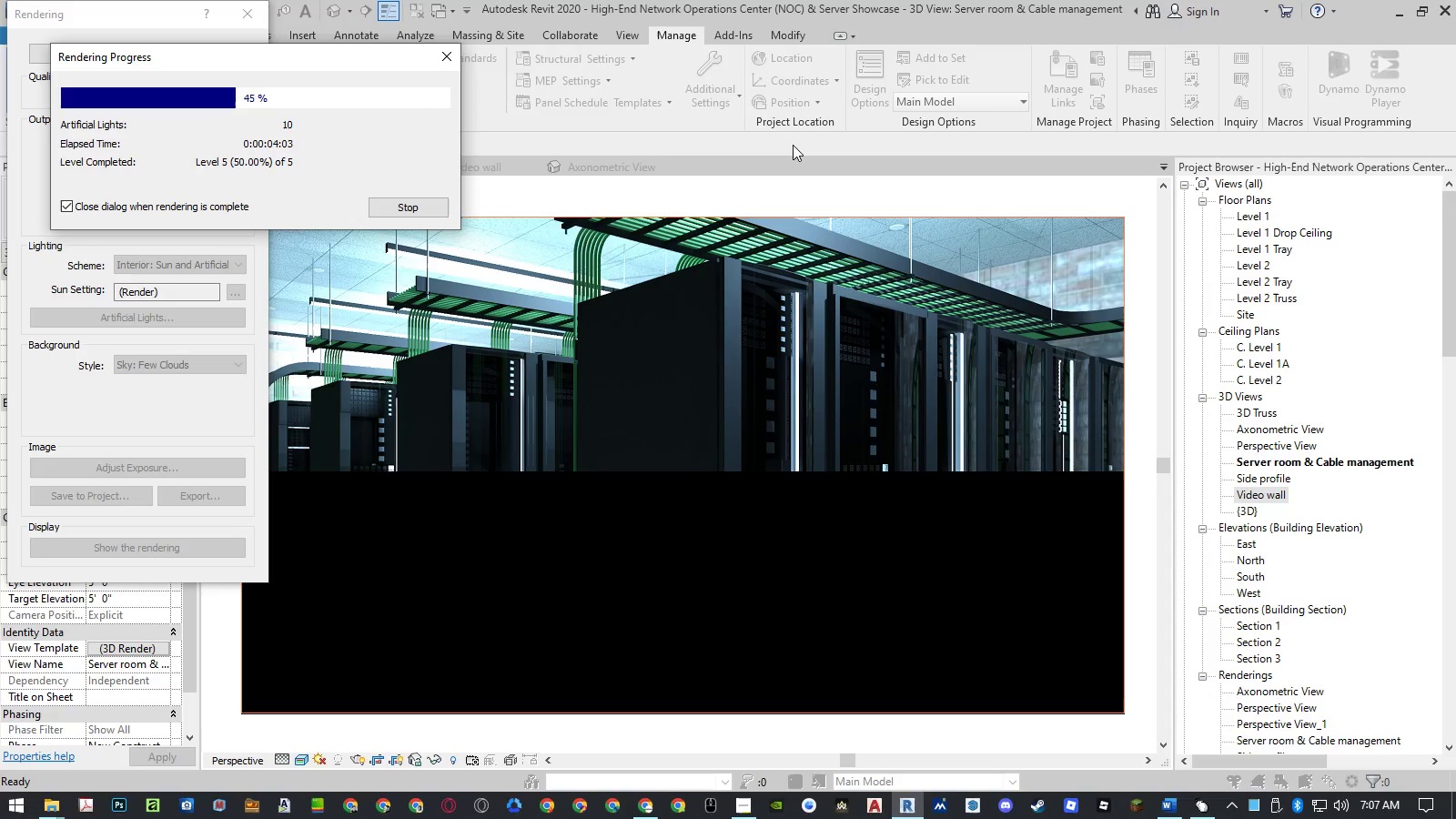 
left_click([248, 60])
 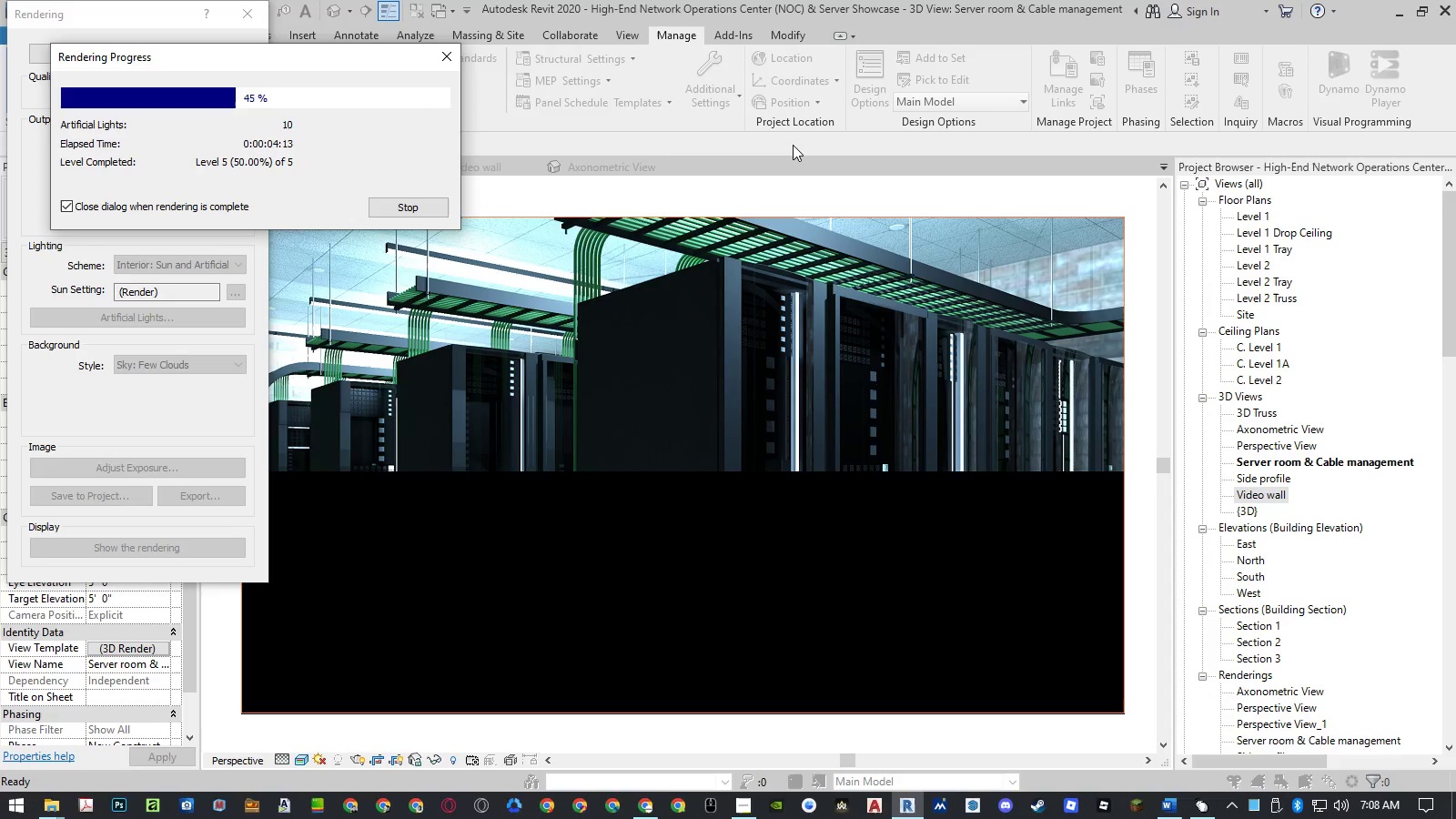 
wait(10.0)
 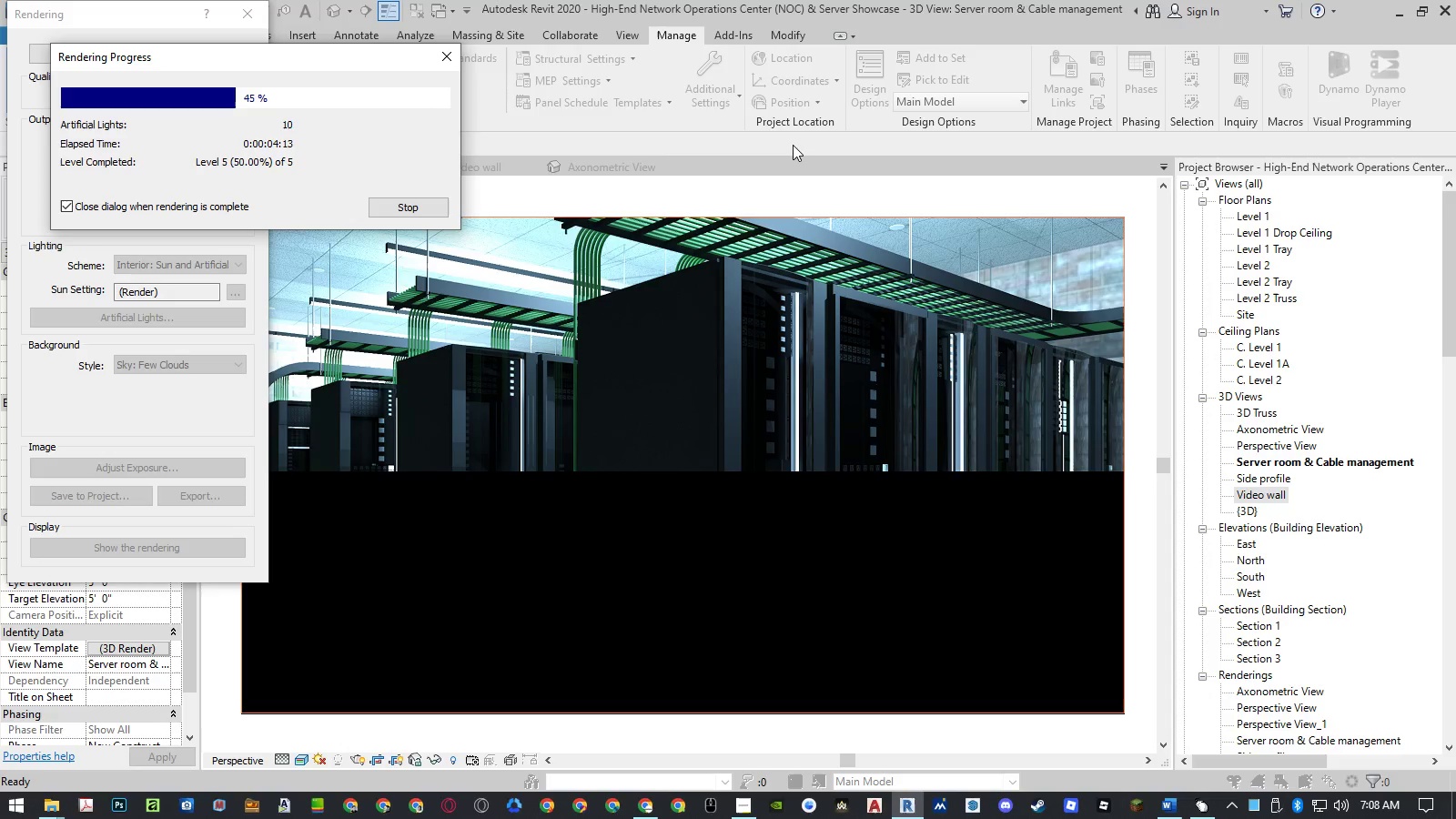 
left_click([248, 60])
 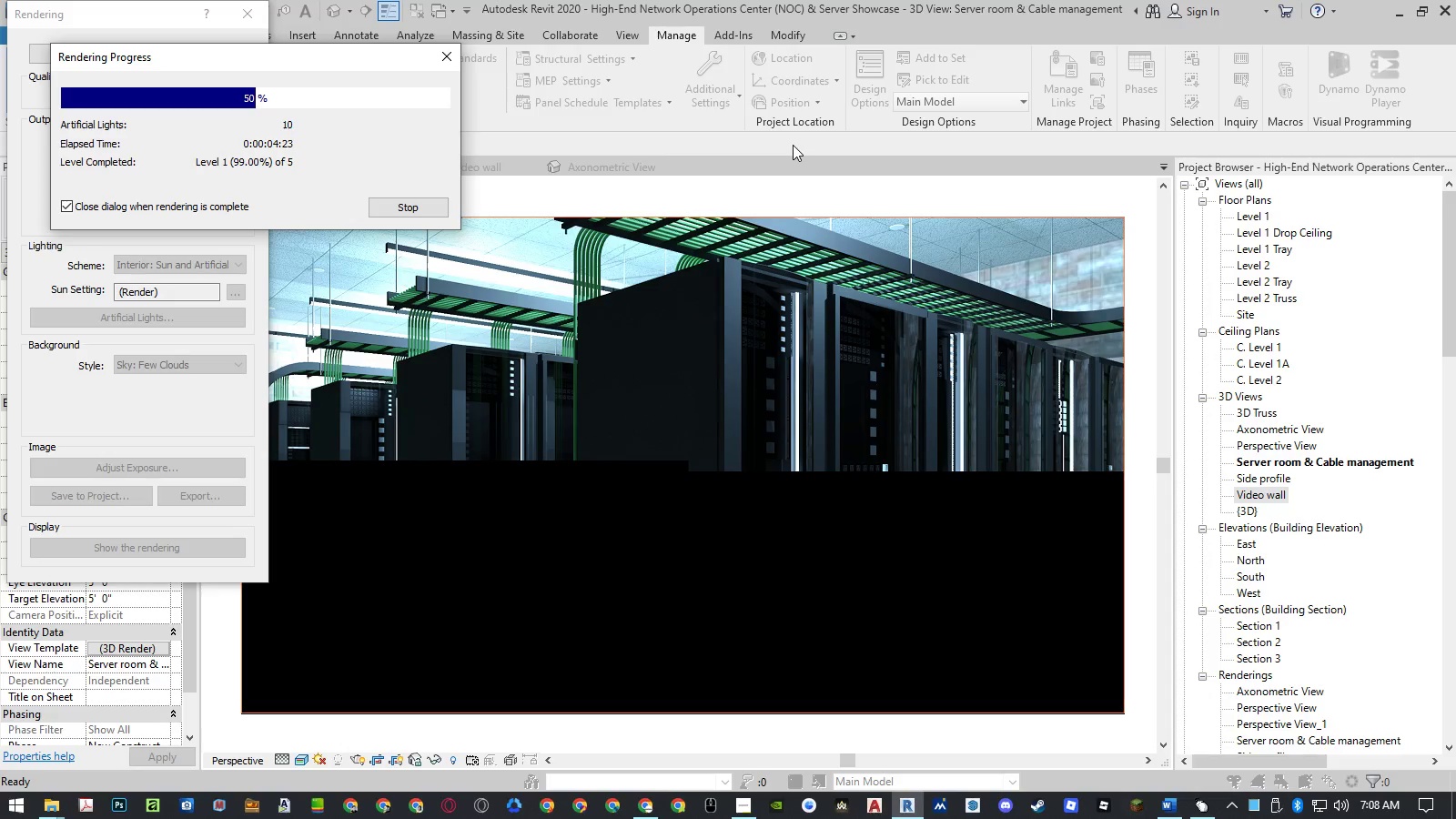 
wait(10.06)
 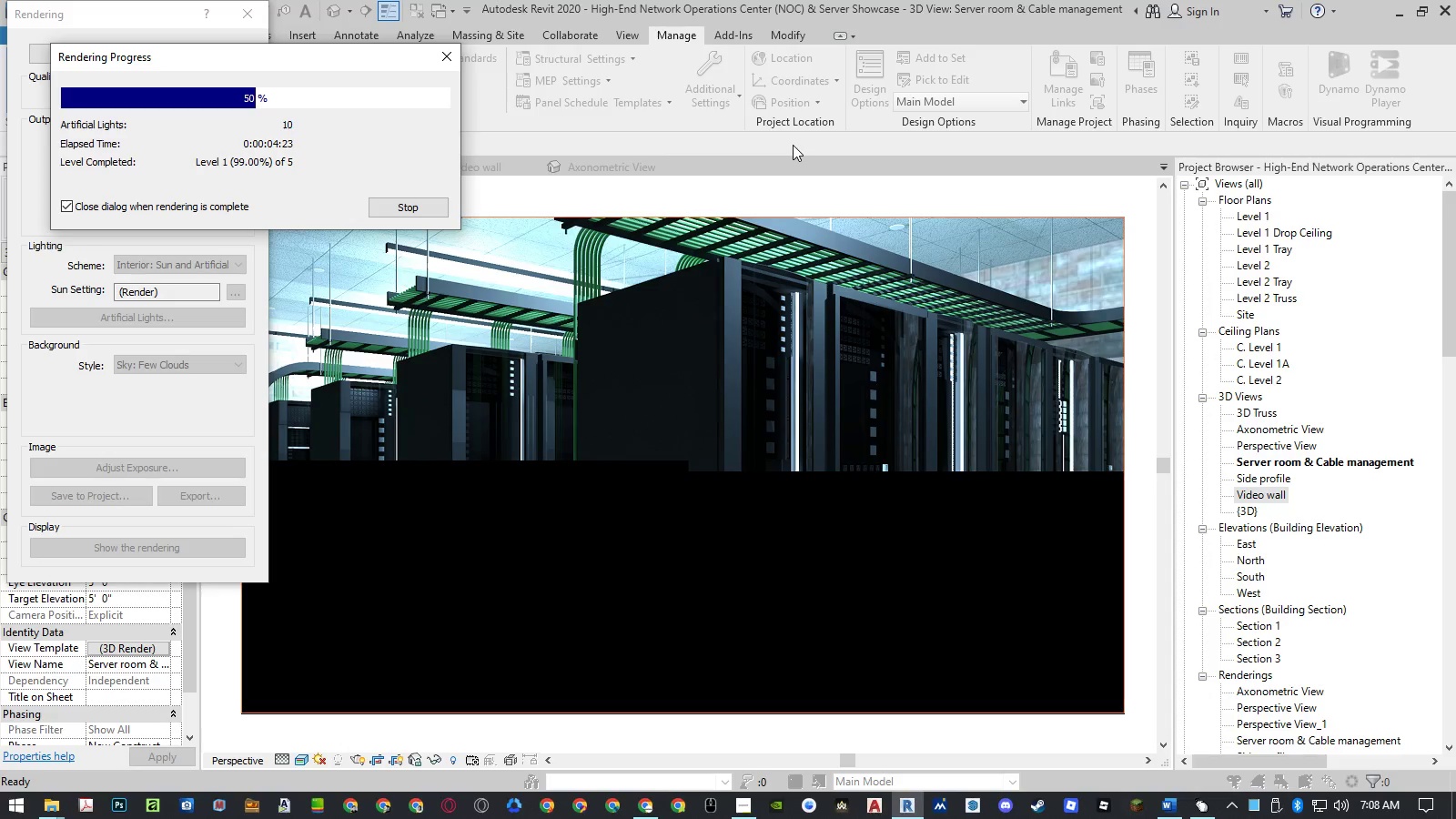 
left_click([248, 60])
 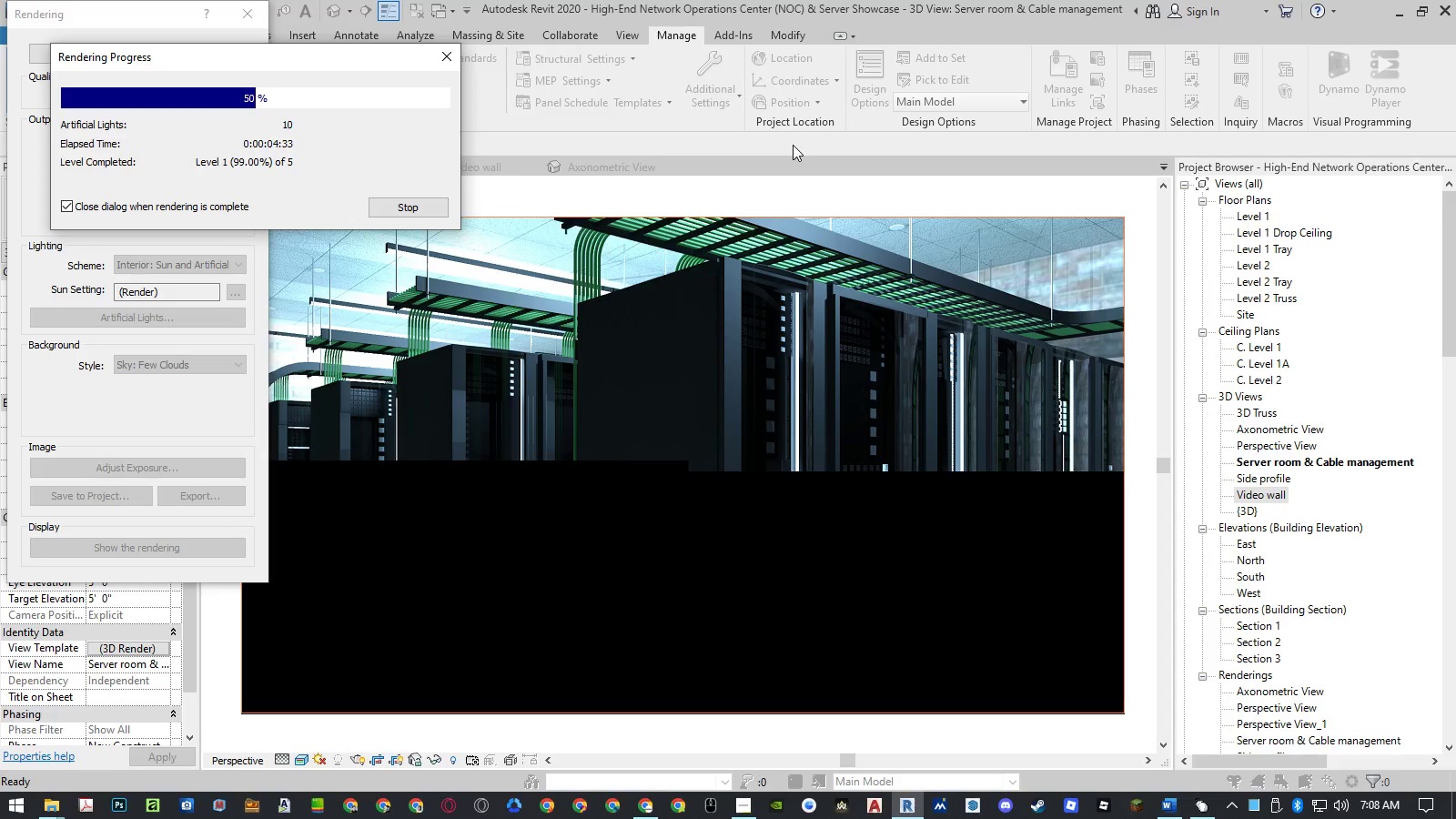 
wait(10.05)
 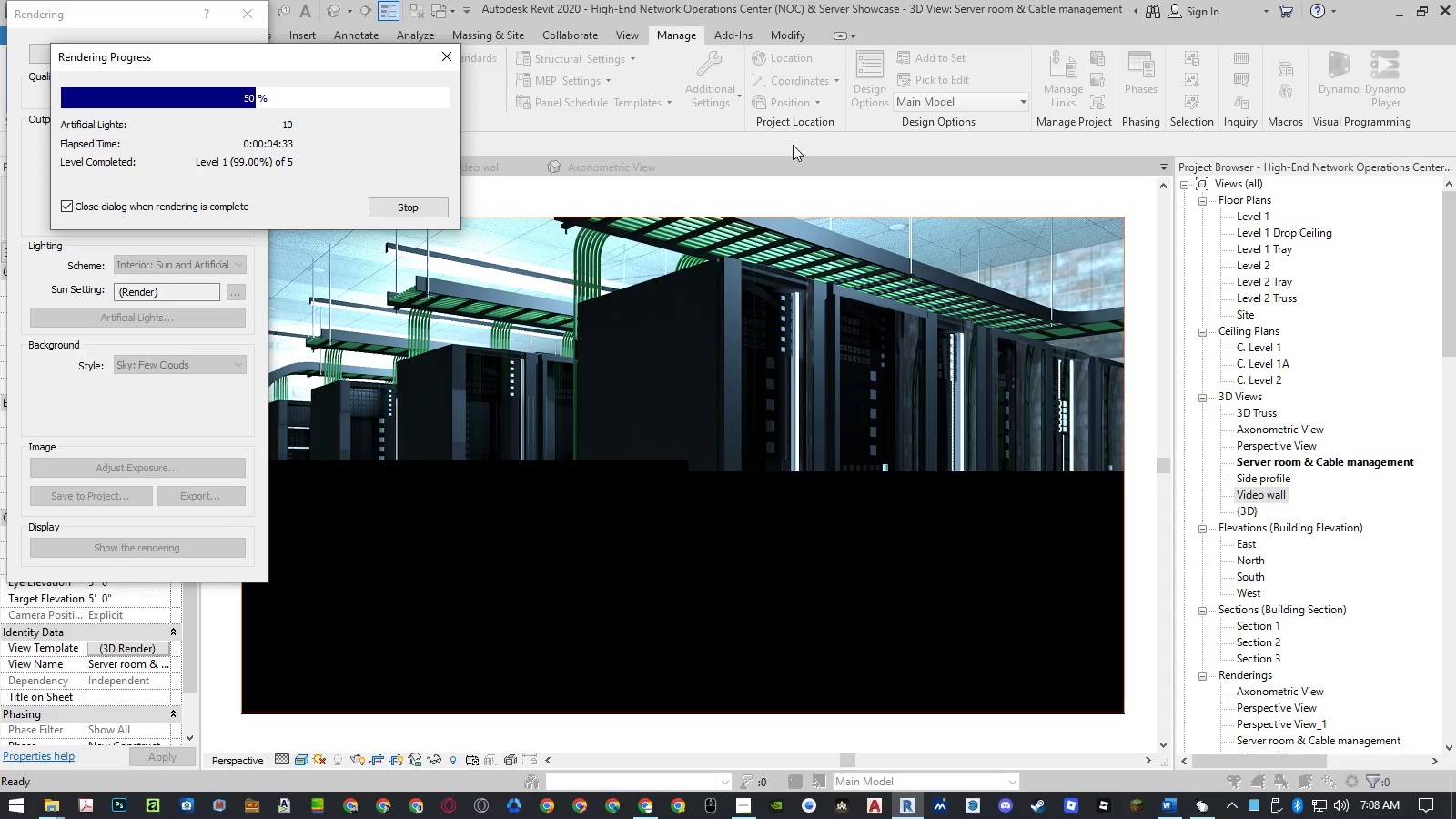 
left_click([248, 60])
 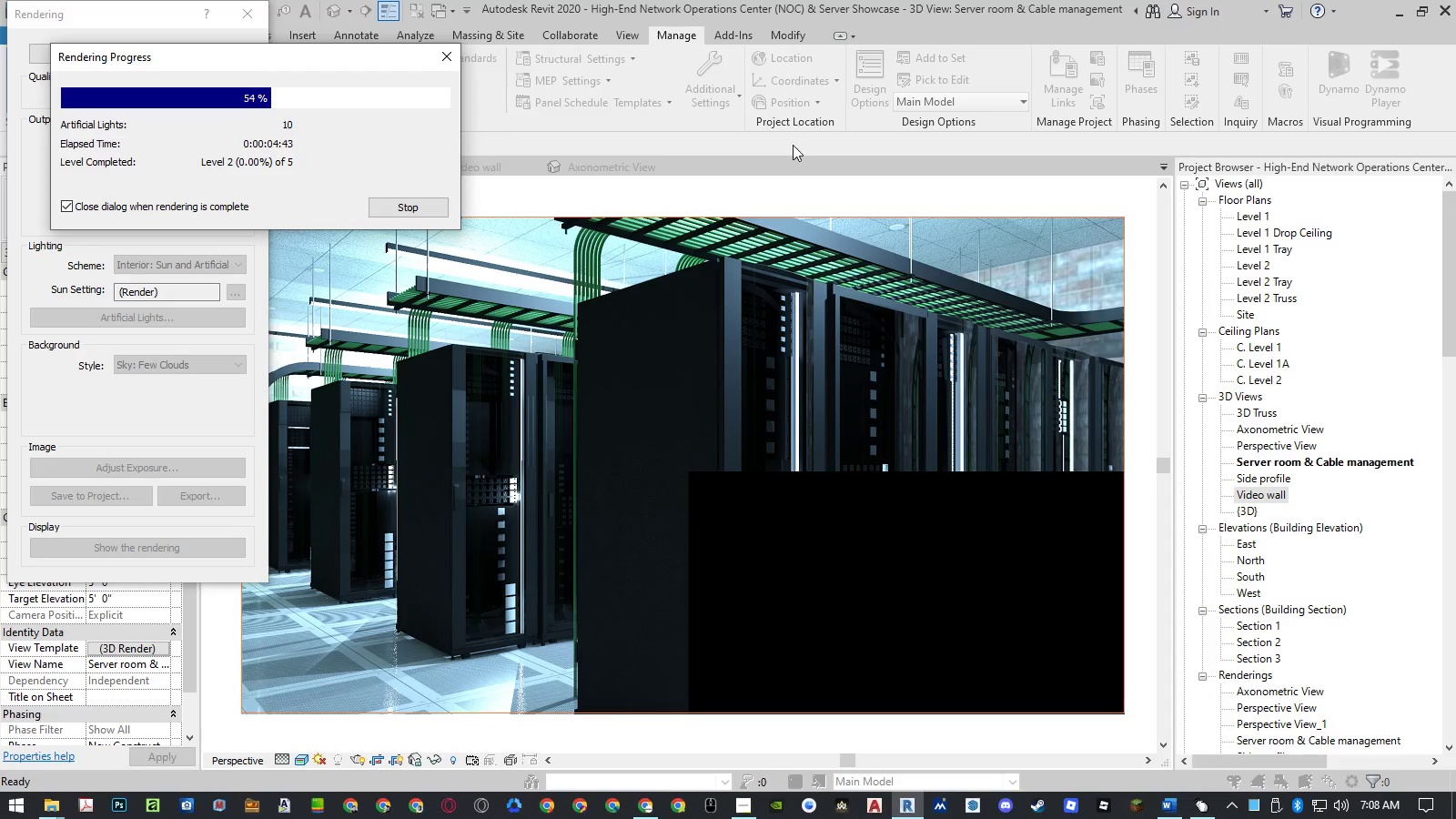 
wait(10.02)
 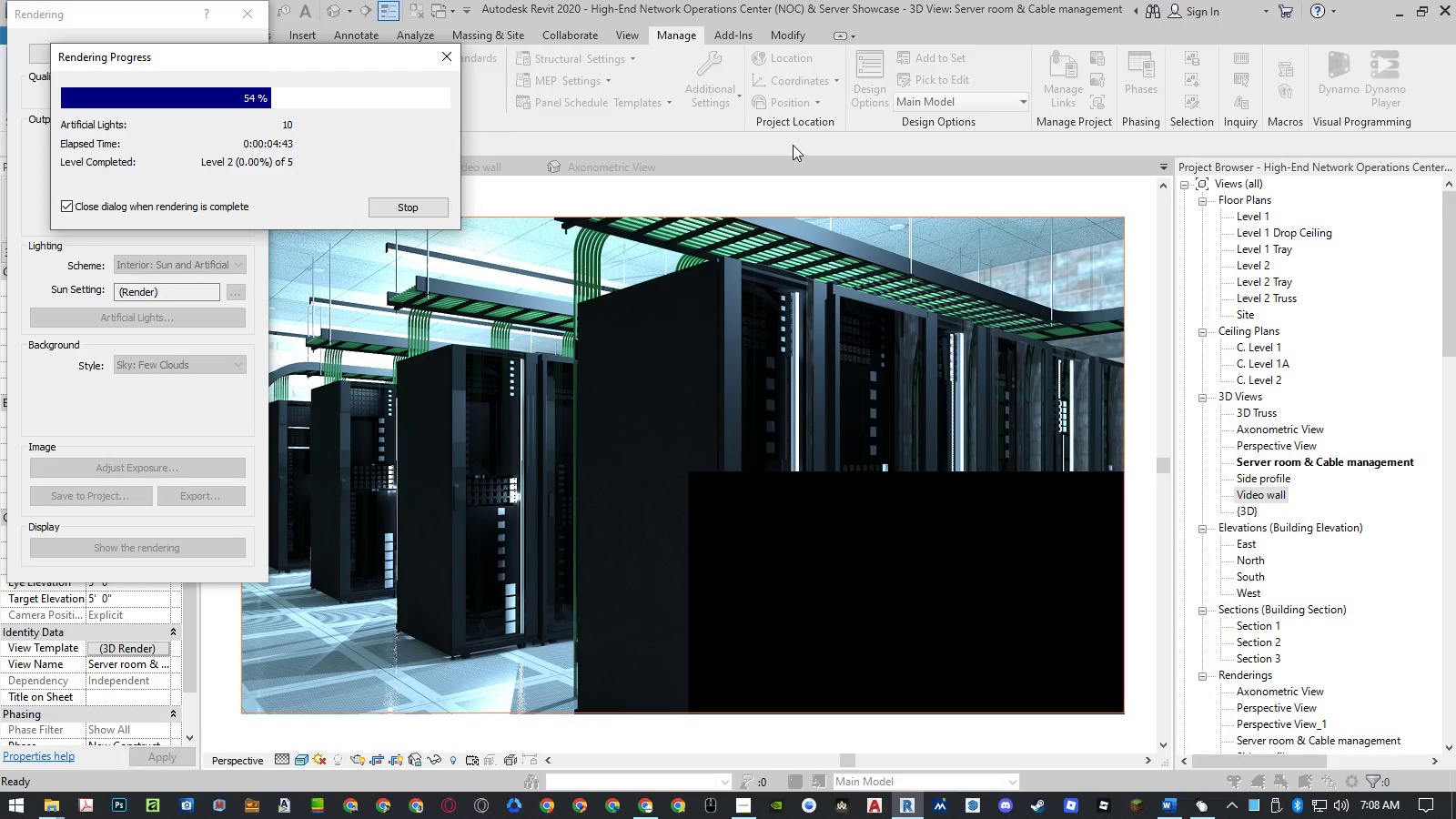 
left_click([248, 60])
 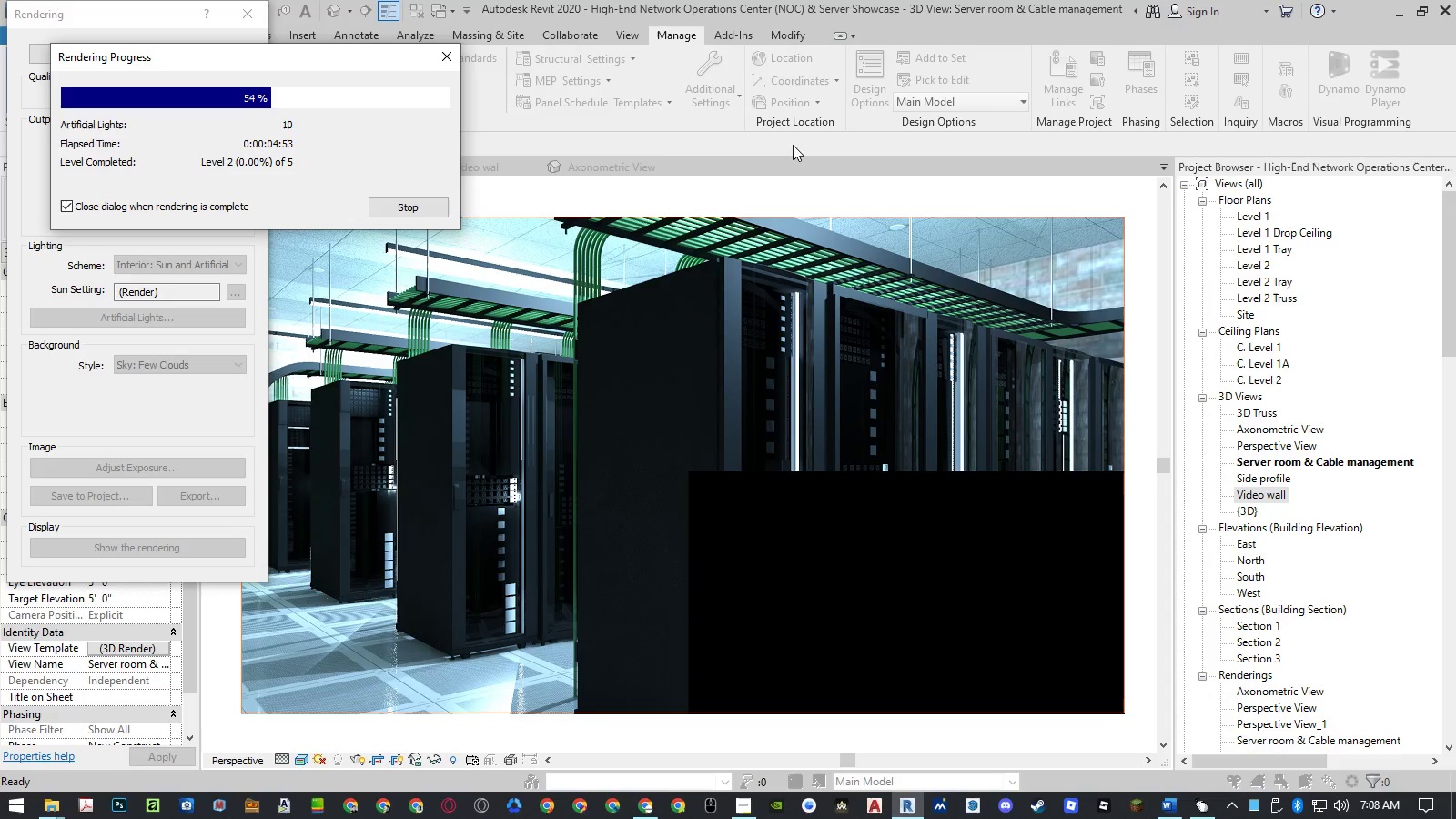 
wait(10.03)
 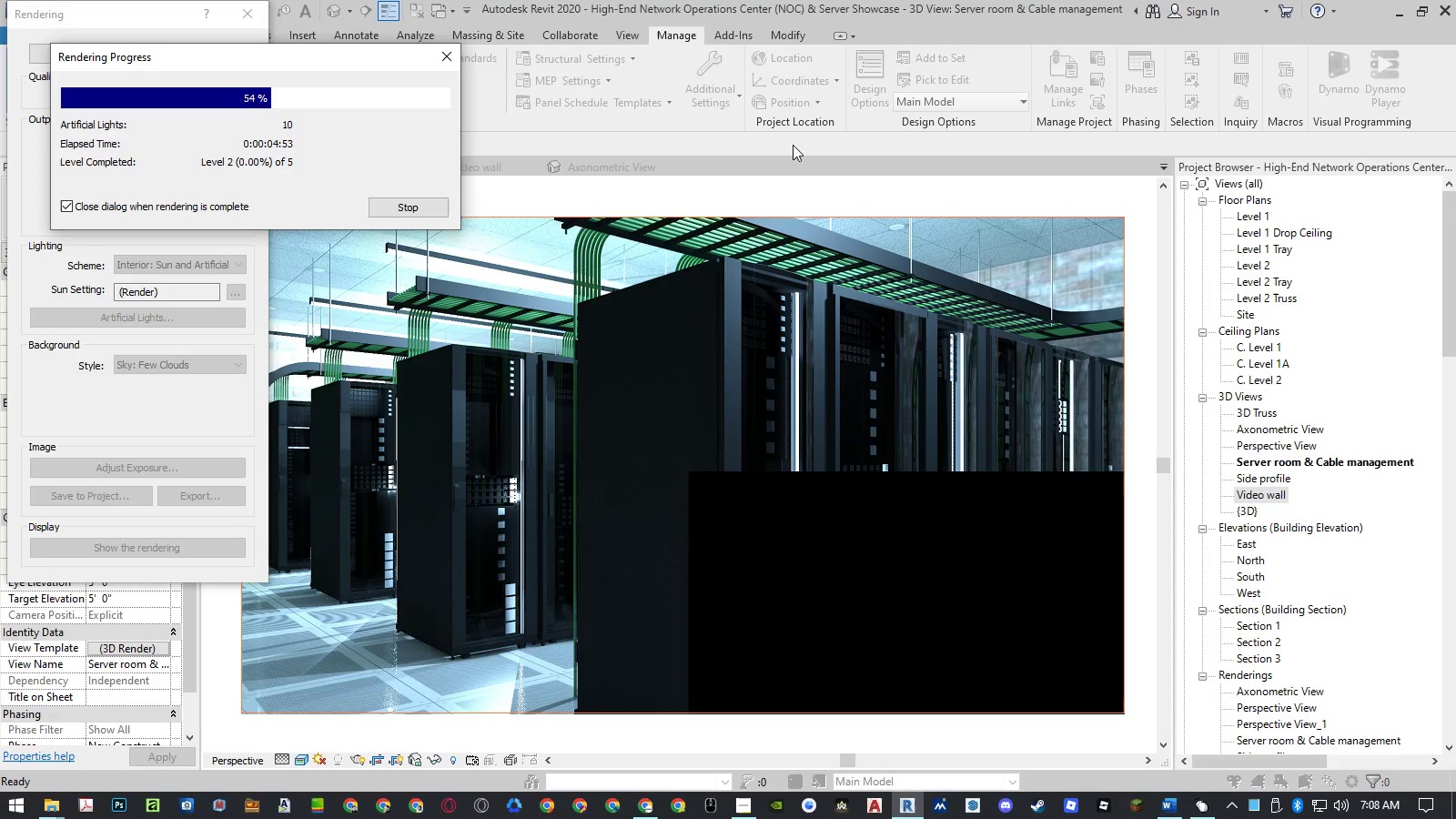 
left_click([248, 60])
 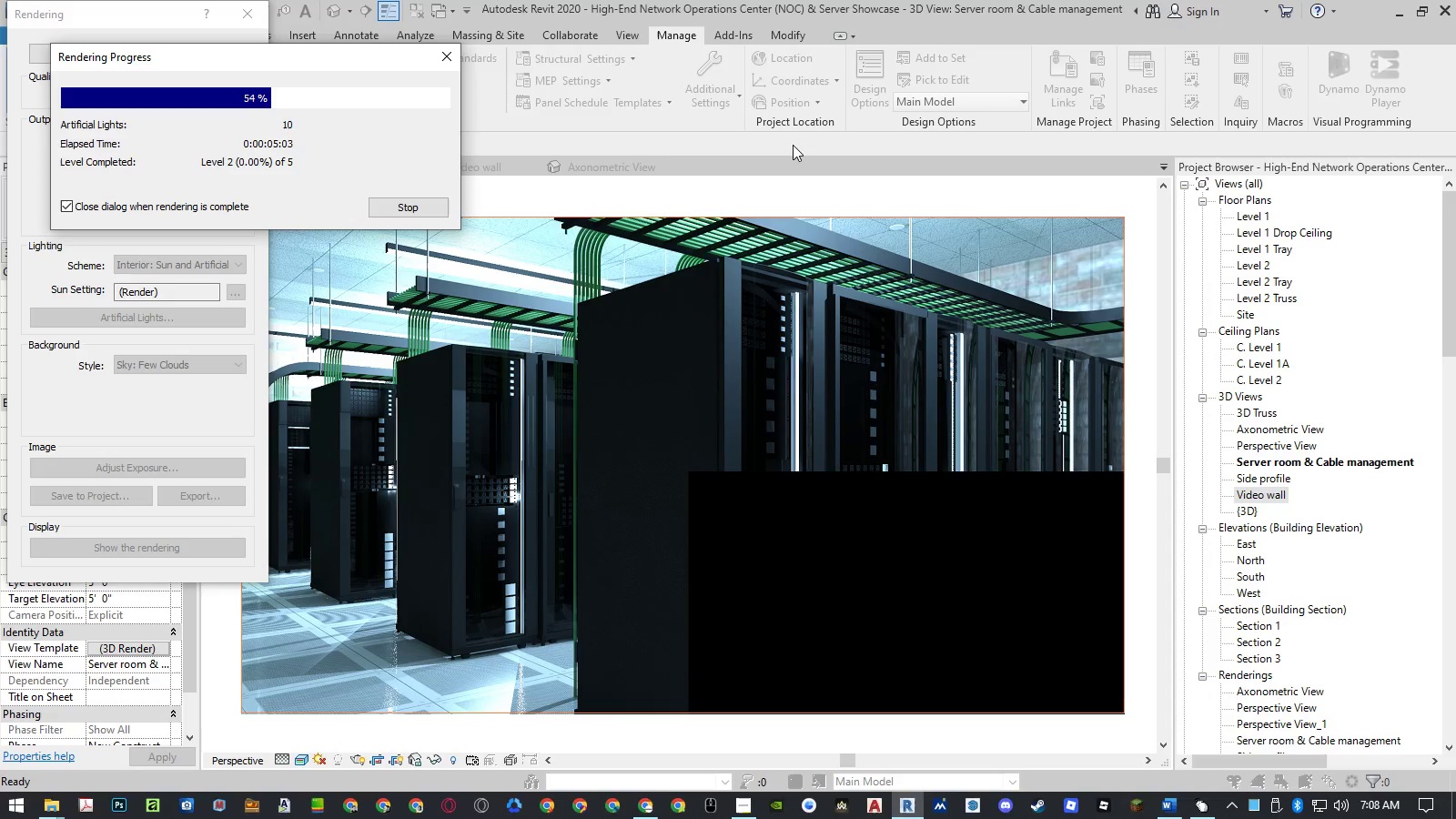 
wait(10.03)
 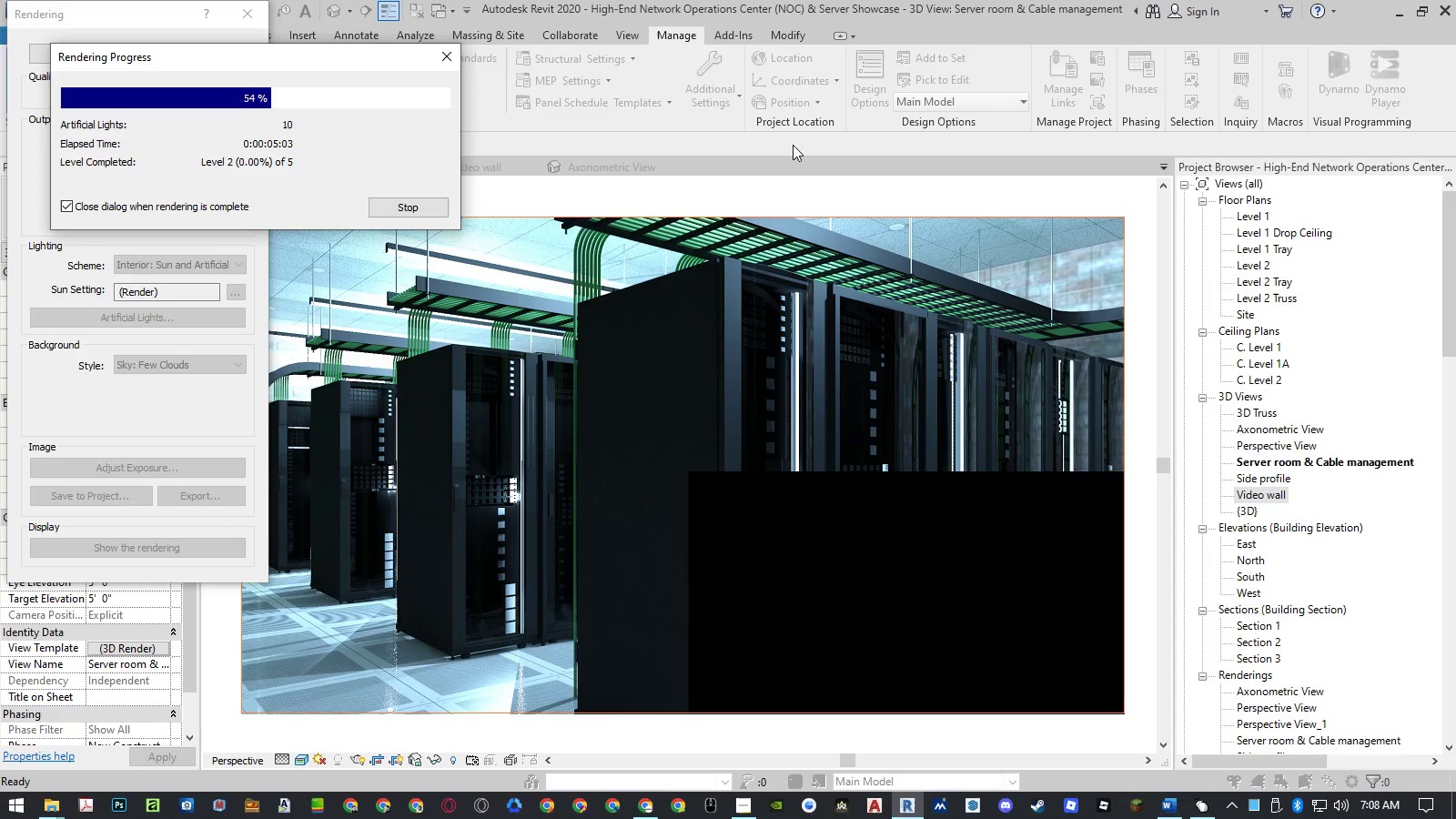 
left_click([248, 60])
 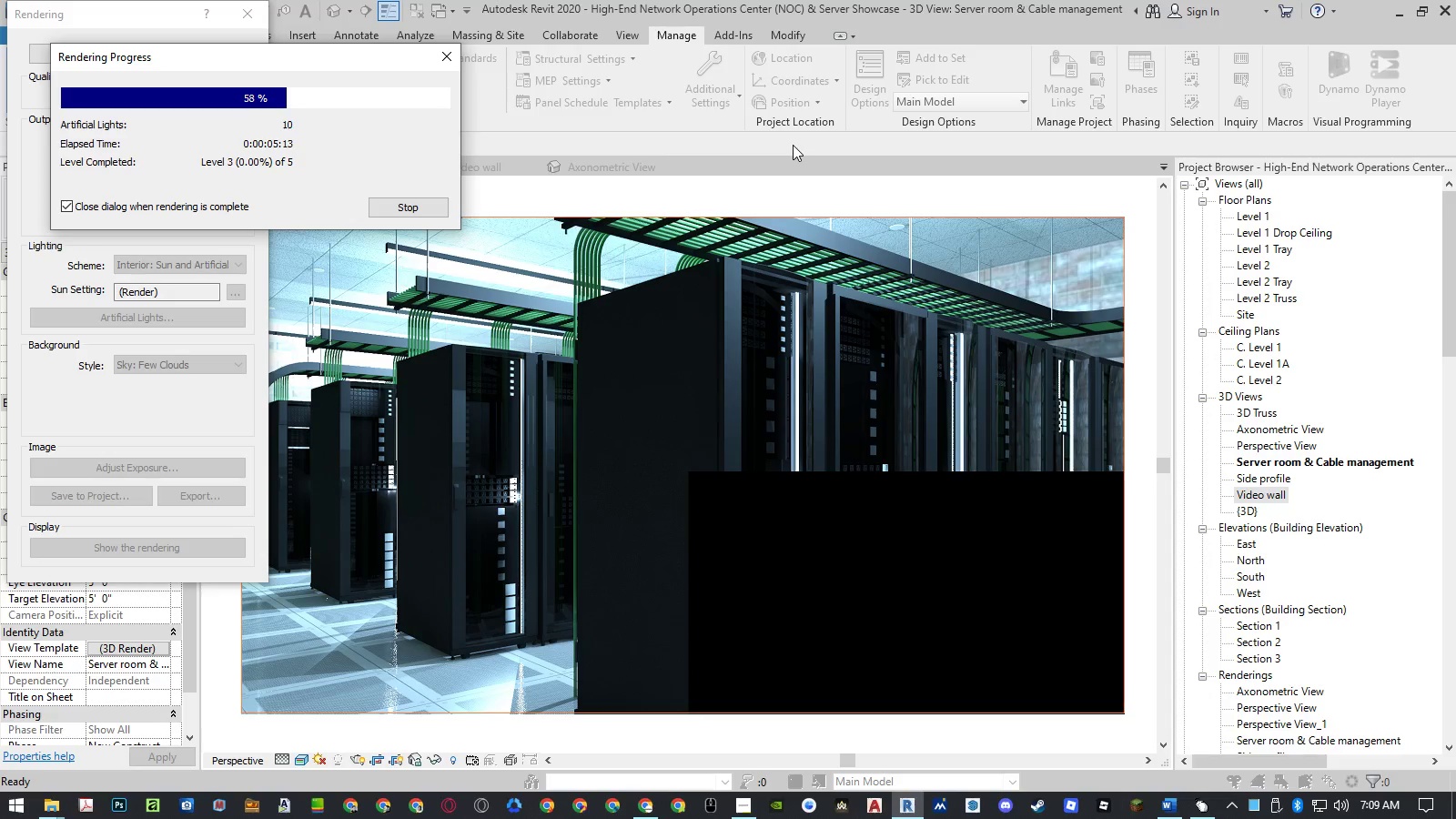 
wait(10.03)
 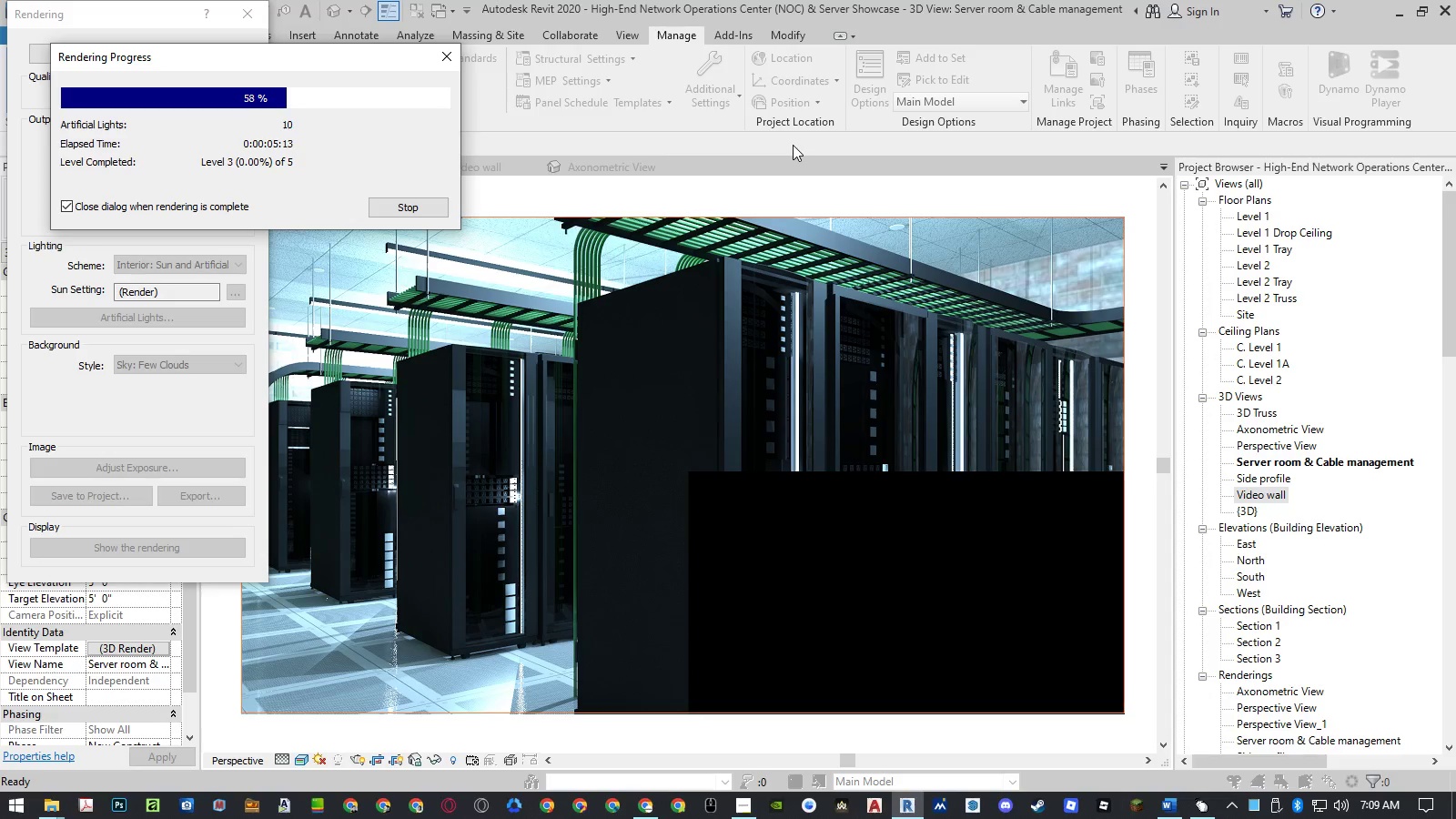 
left_click([248, 60])
 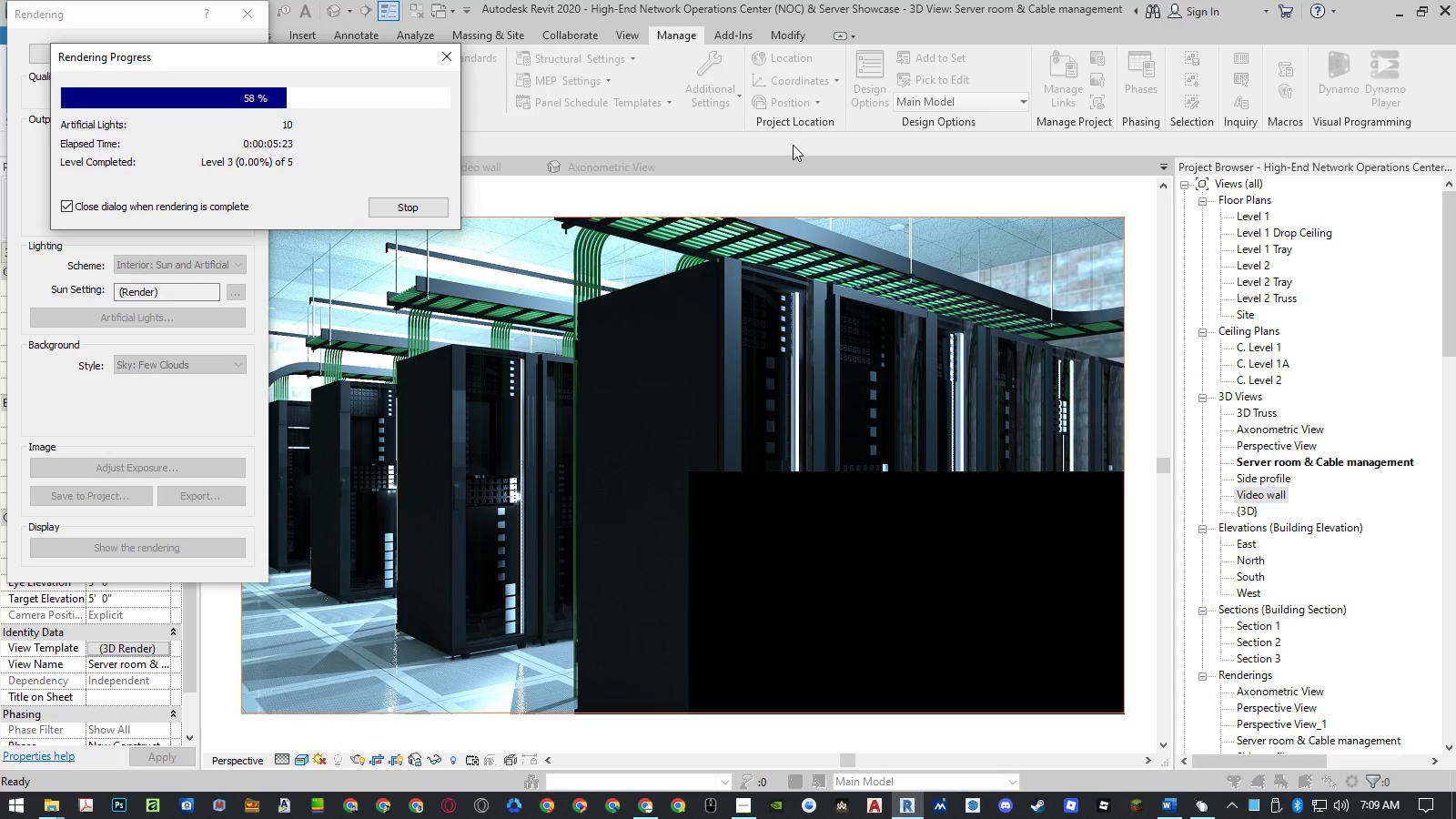 
wait(10.03)
 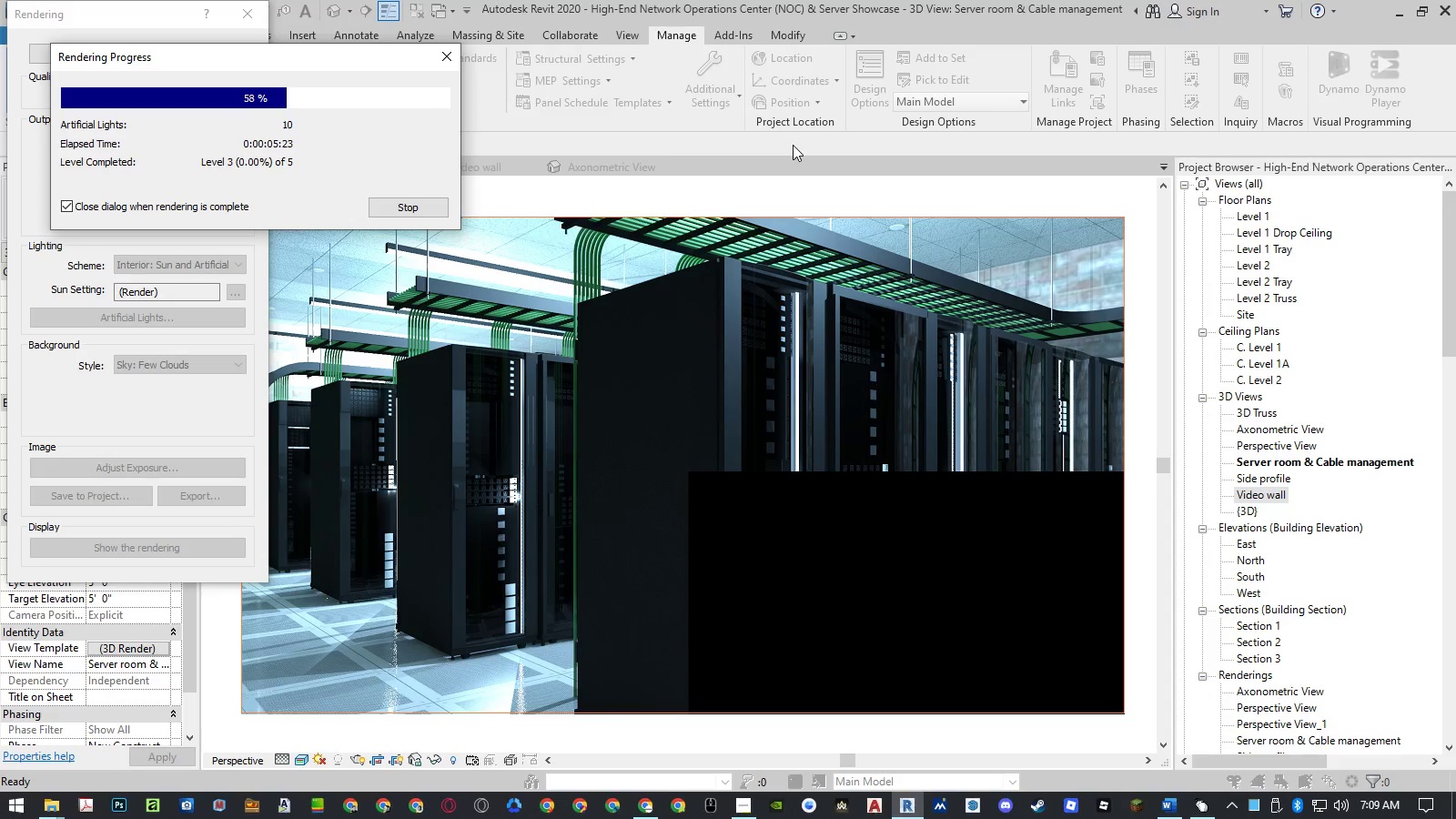 
left_click([248, 60])
 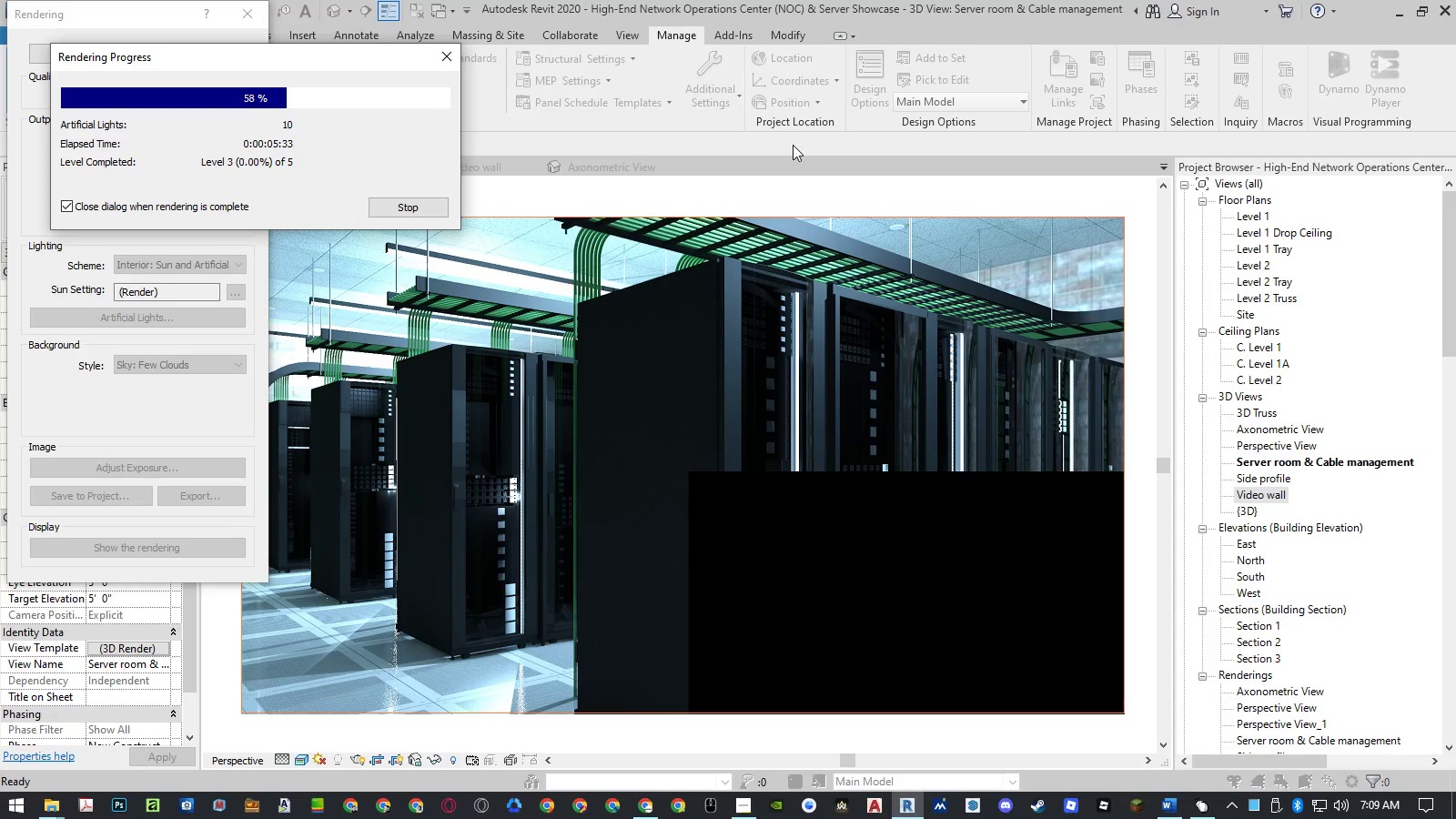 
wait(10.06)
 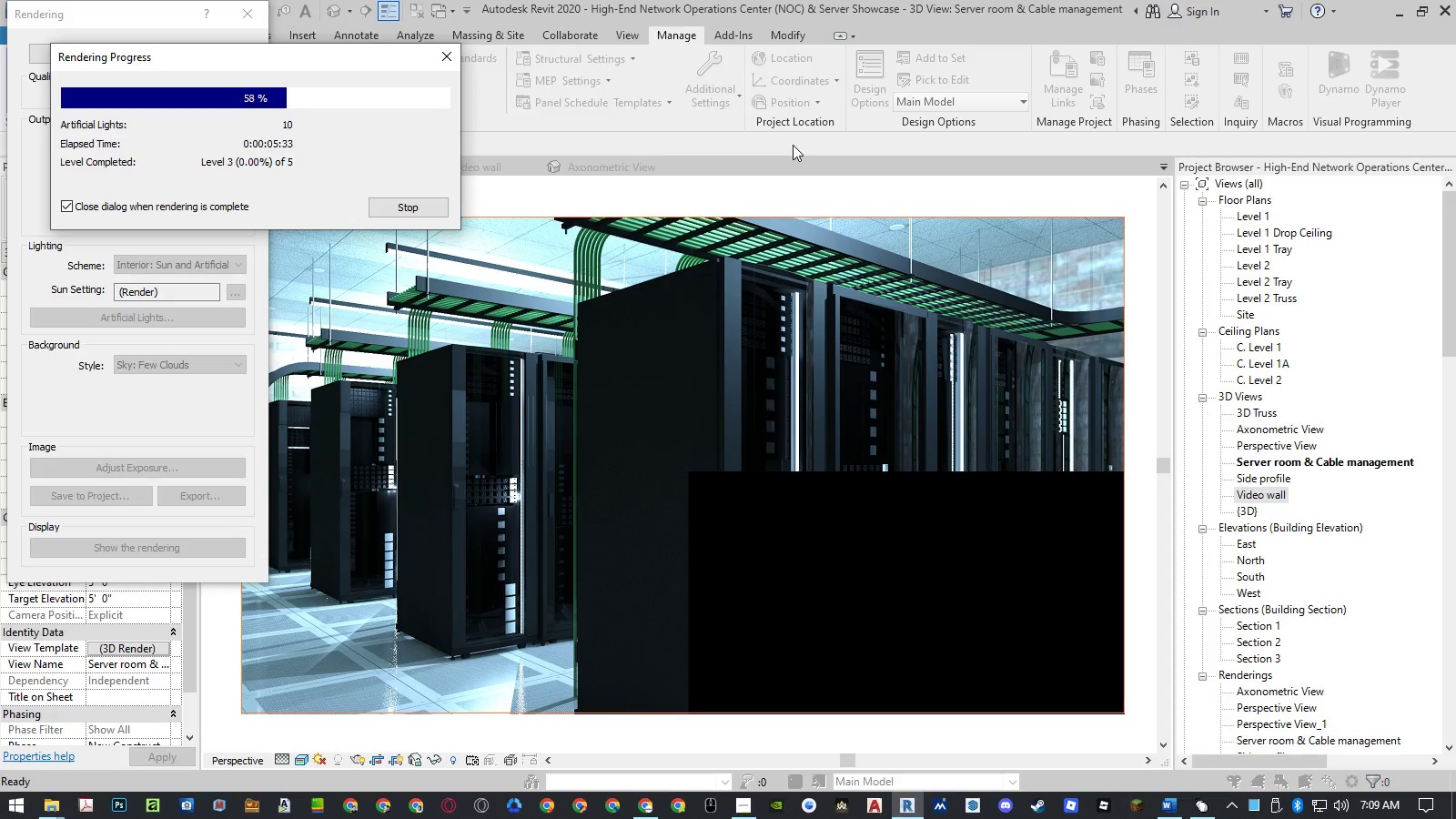 
left_click([248, 60])
 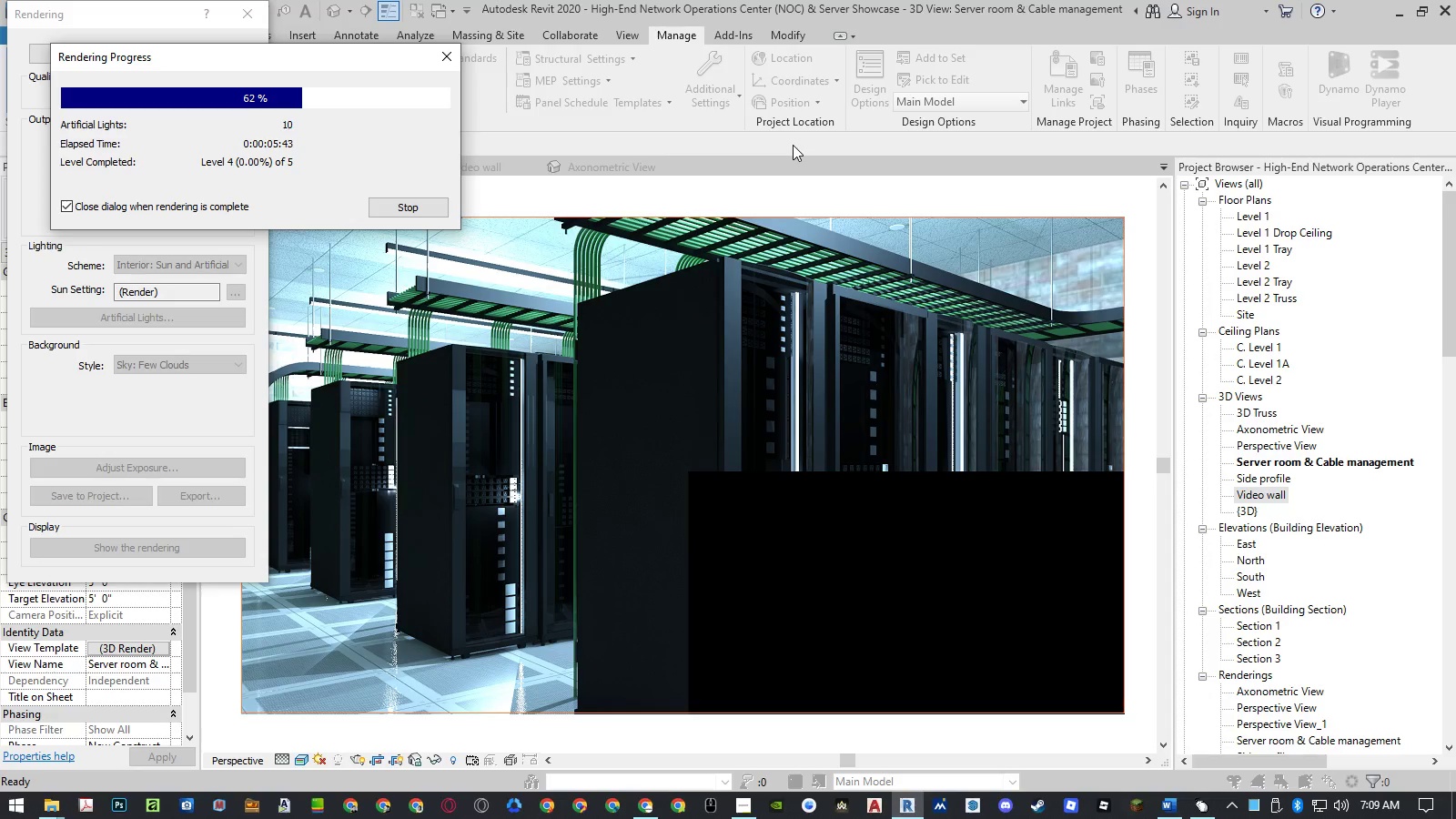 
wait(10.0)
 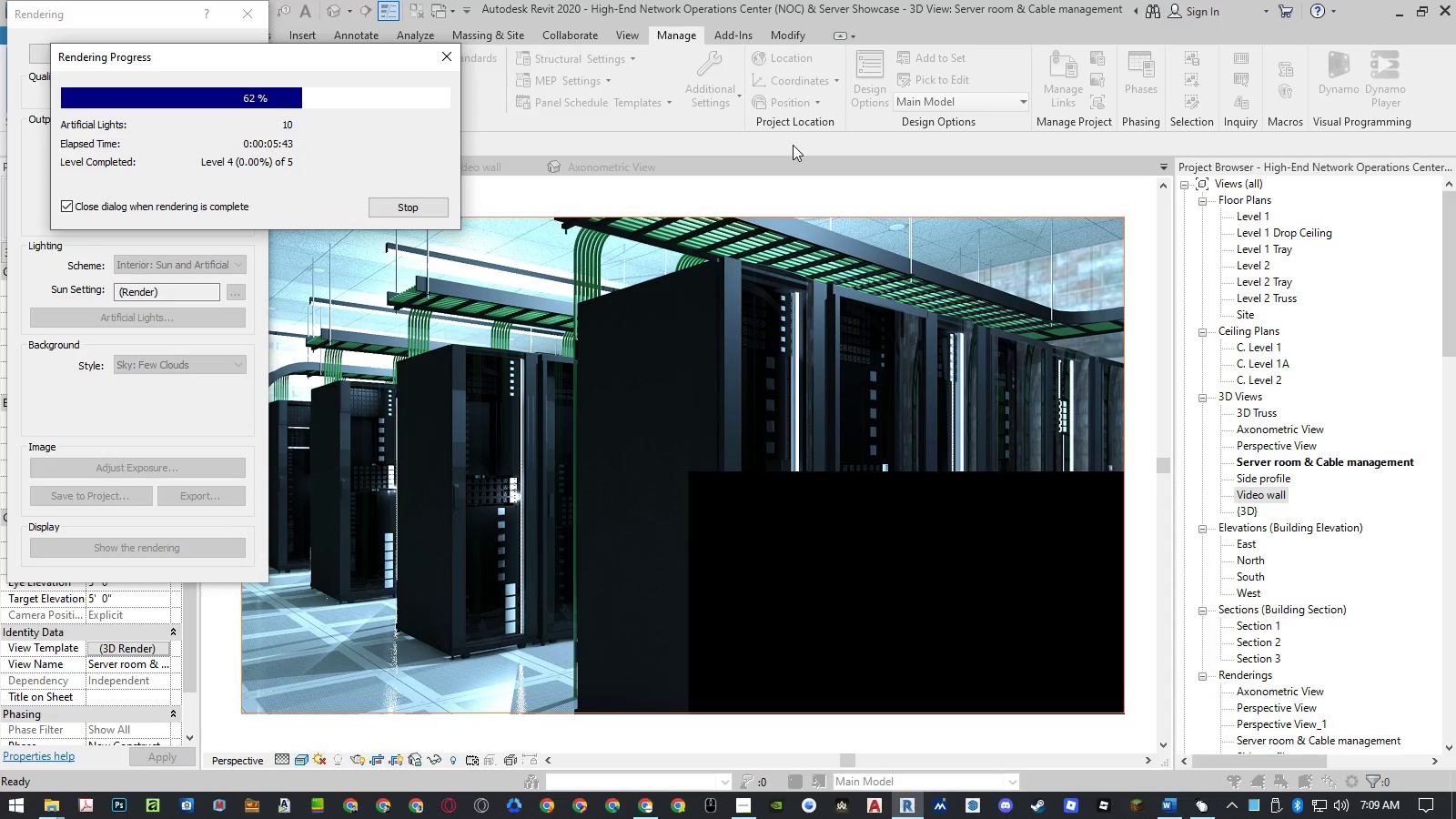 
left_click([248, 60])
 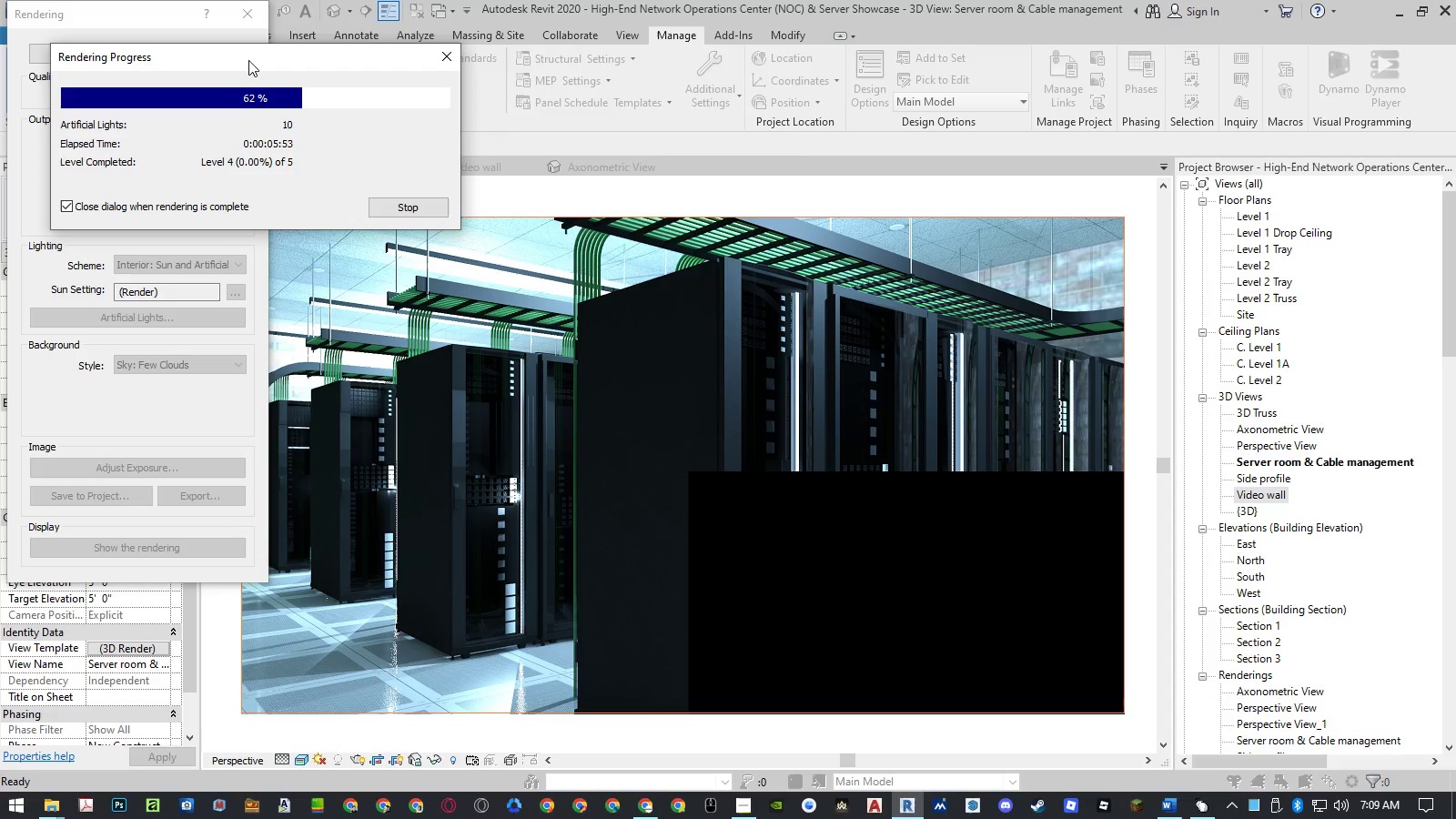 
wait(10.06)
 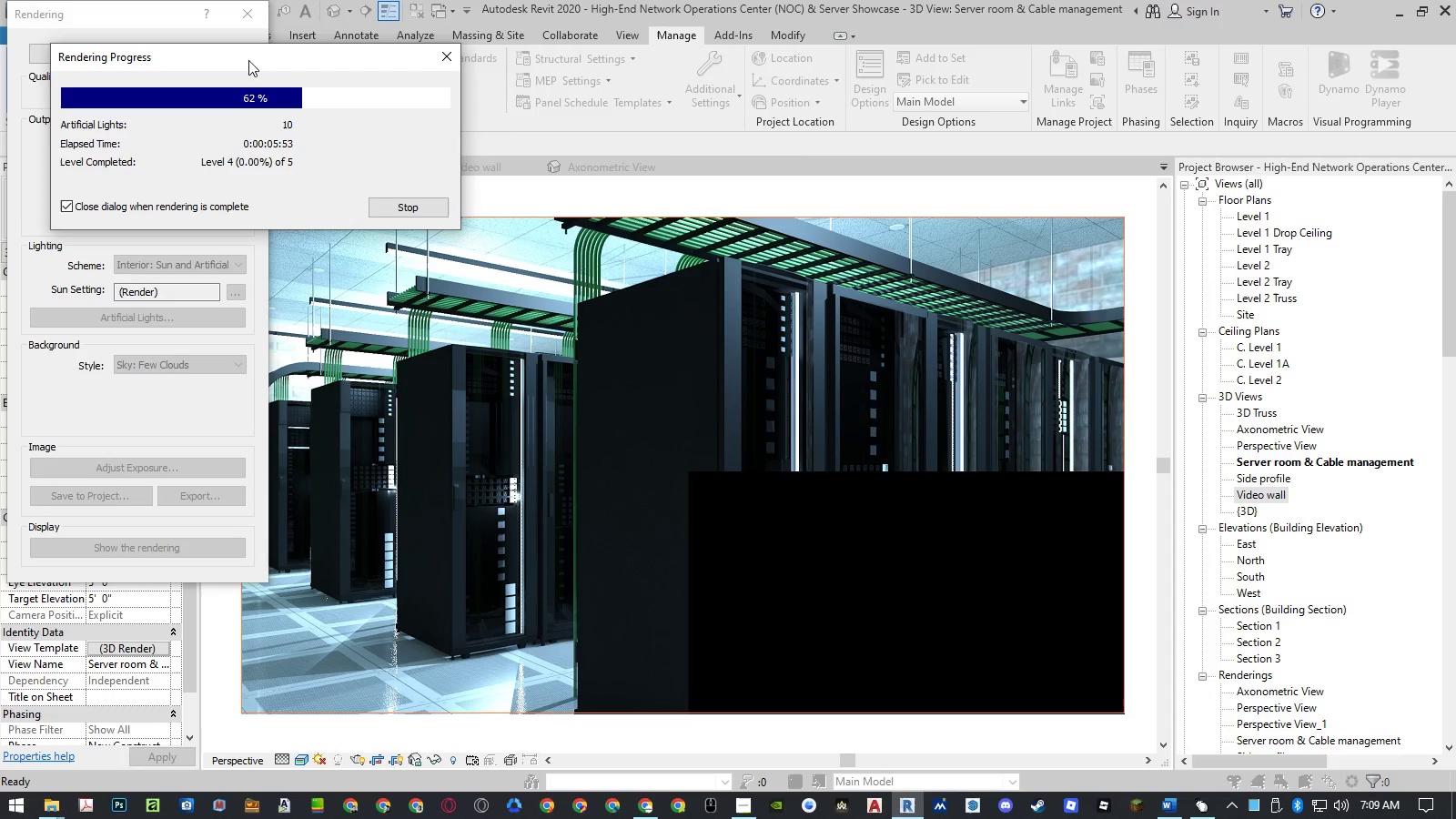 
left_click([248, 60])
 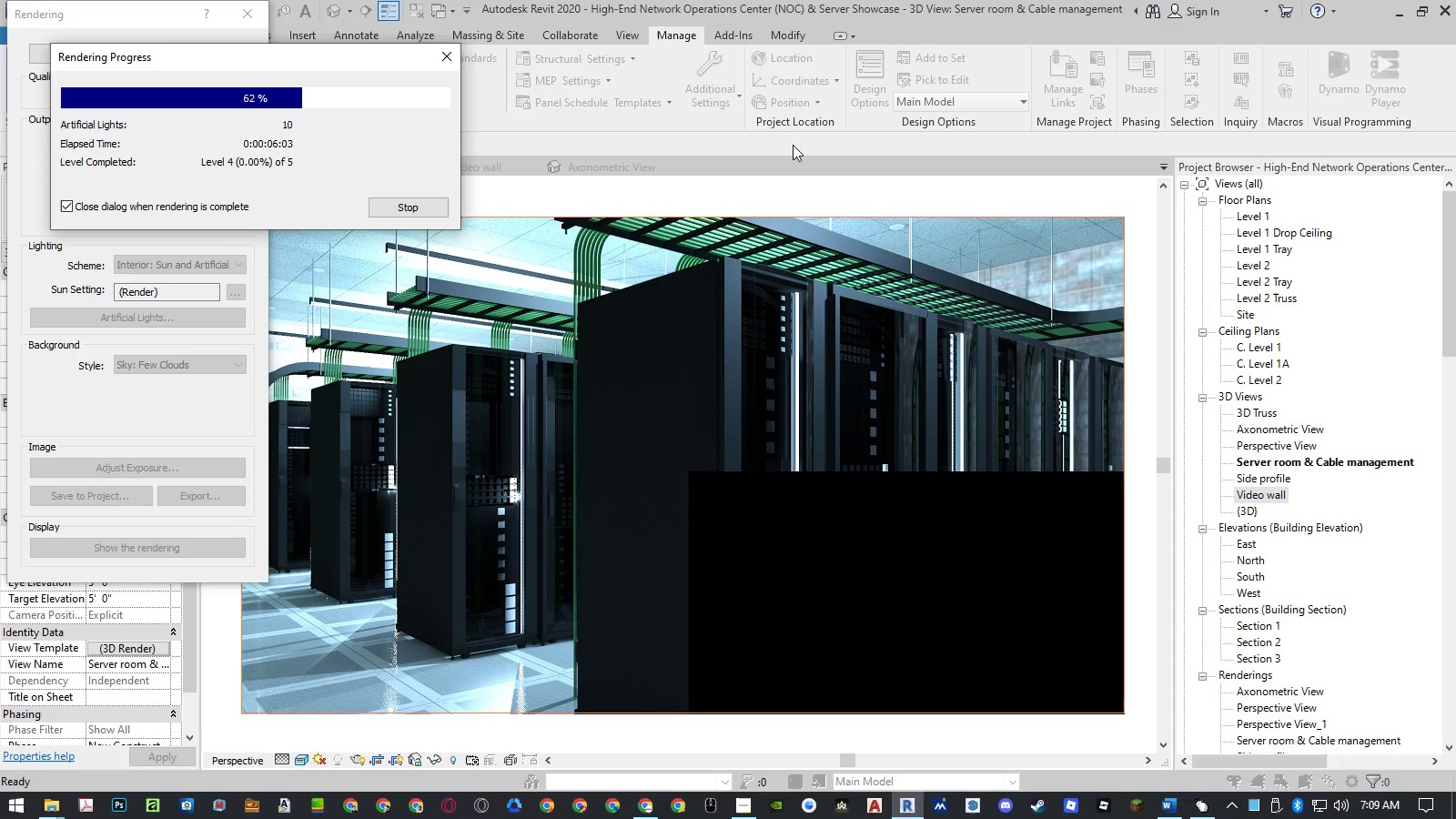 
wait(10.0)
 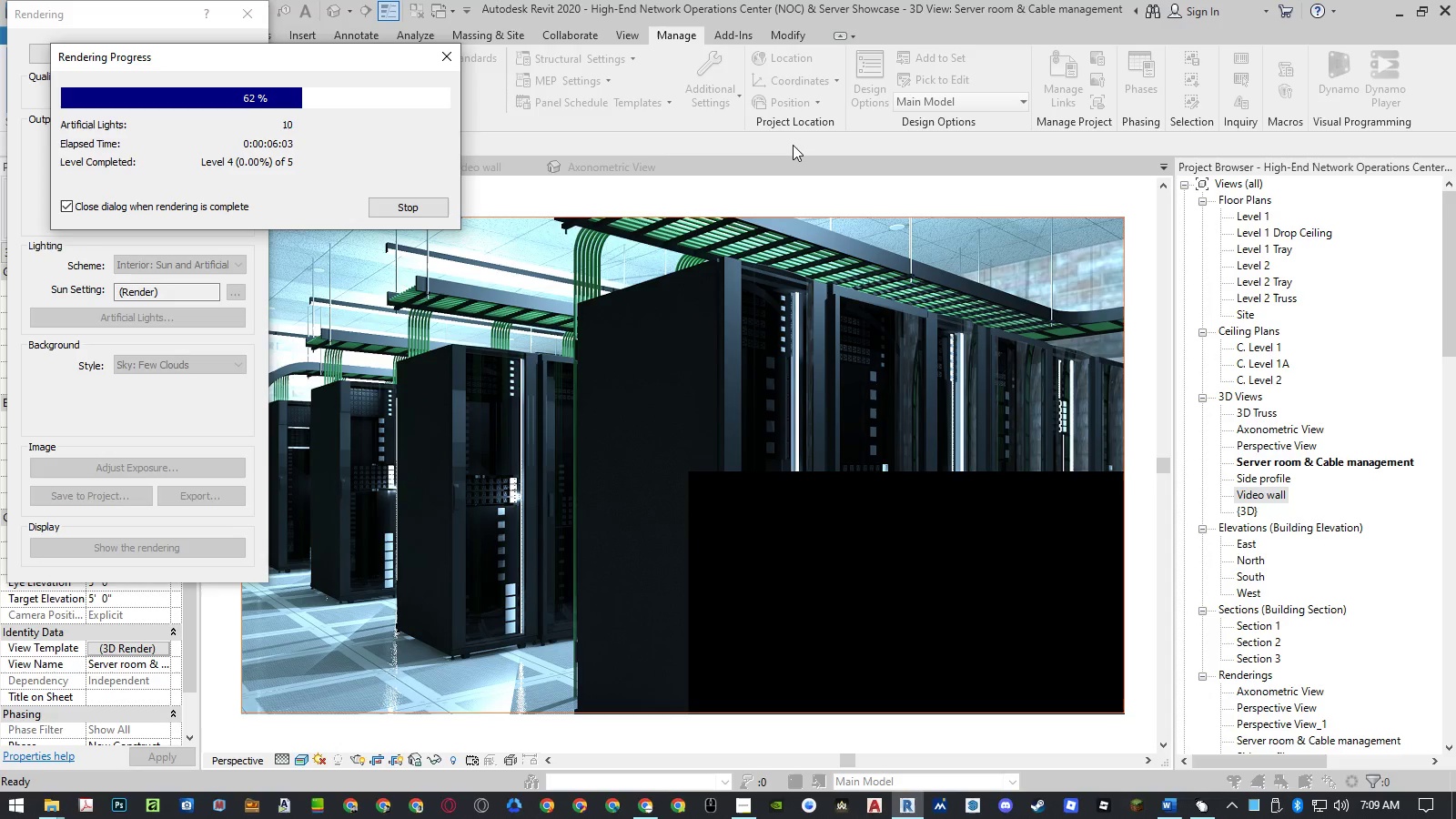 
left_click([248, 60])
 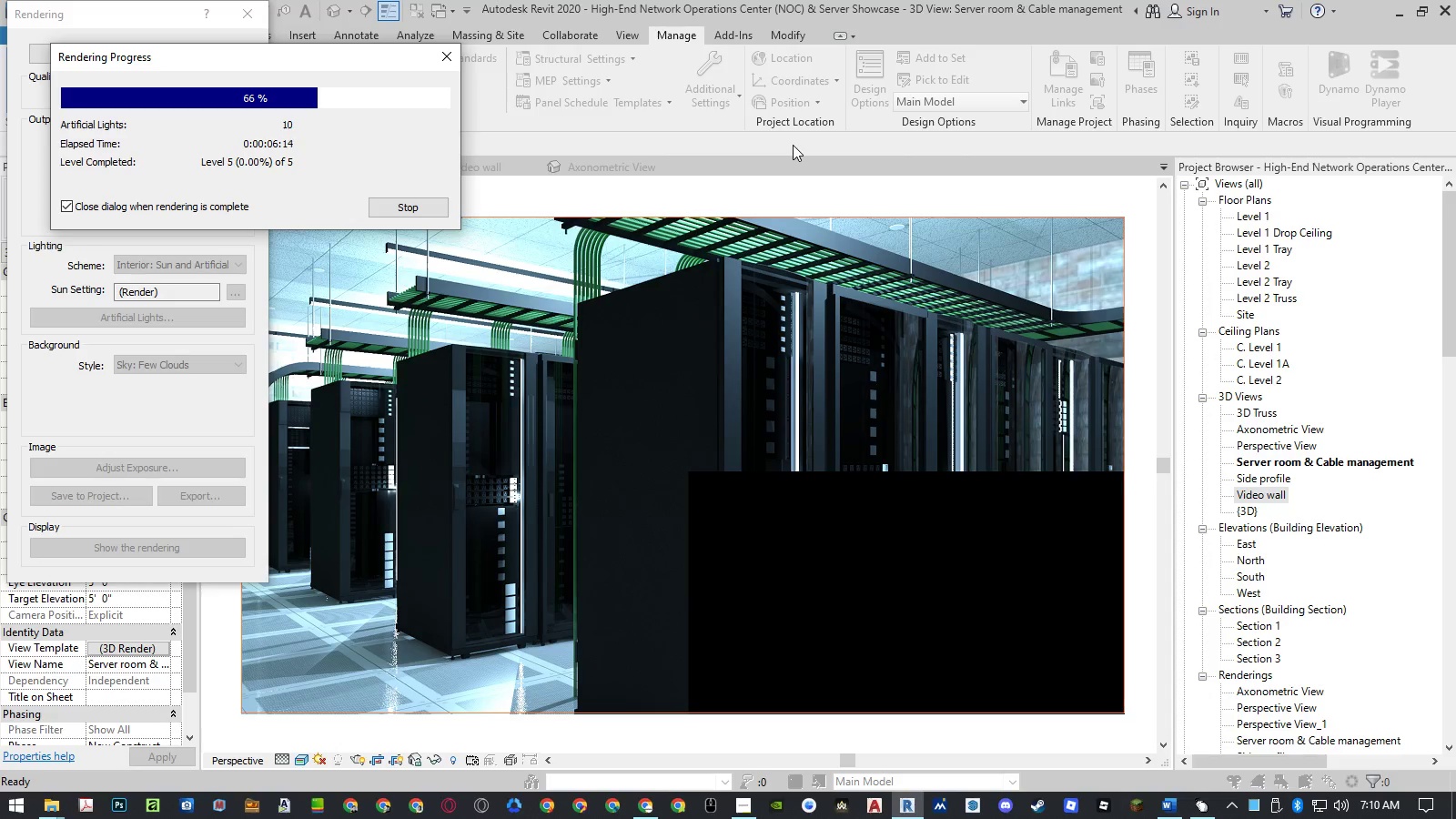 
wait(10.08)
 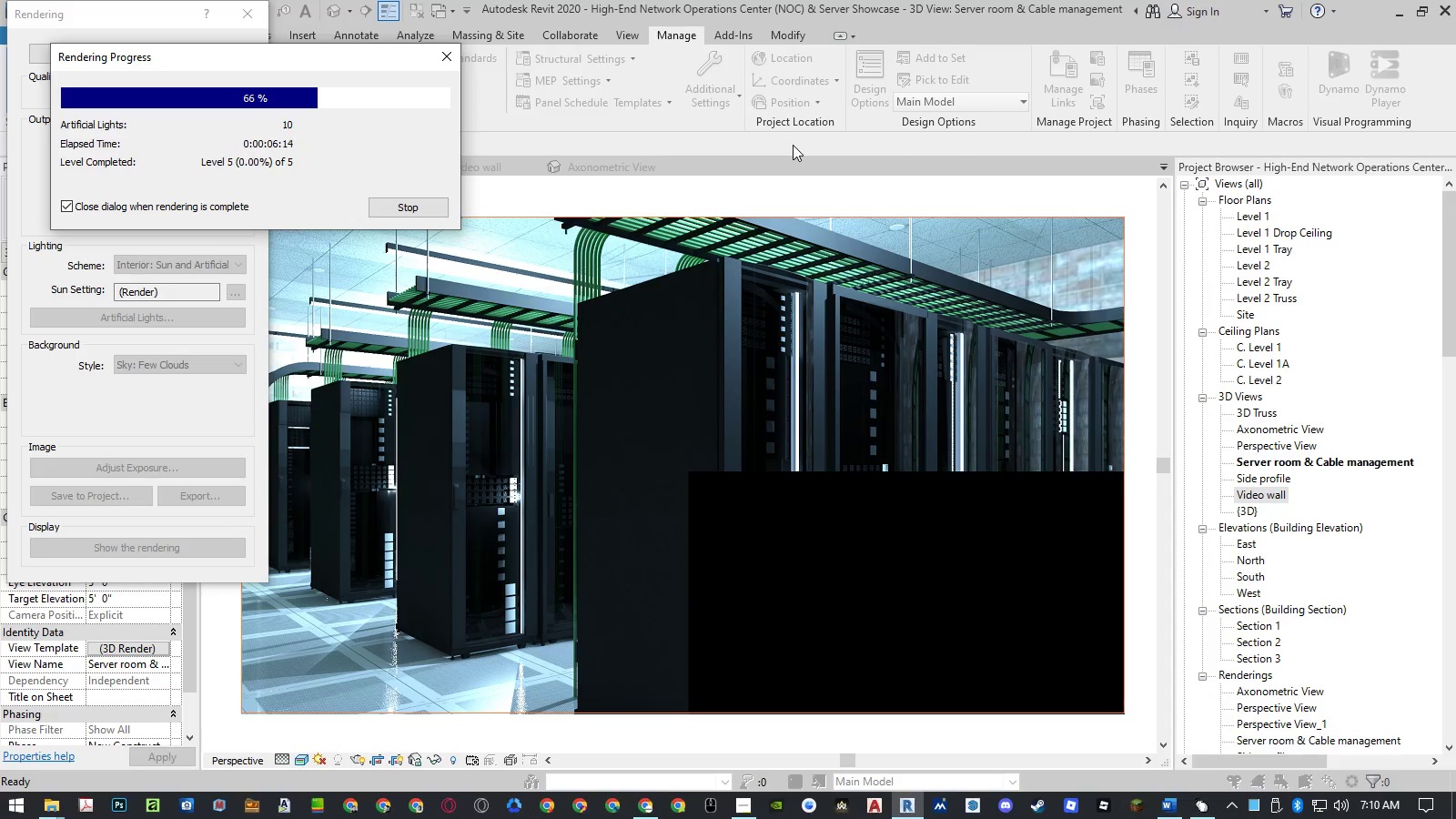 
left_click([248, 60])
 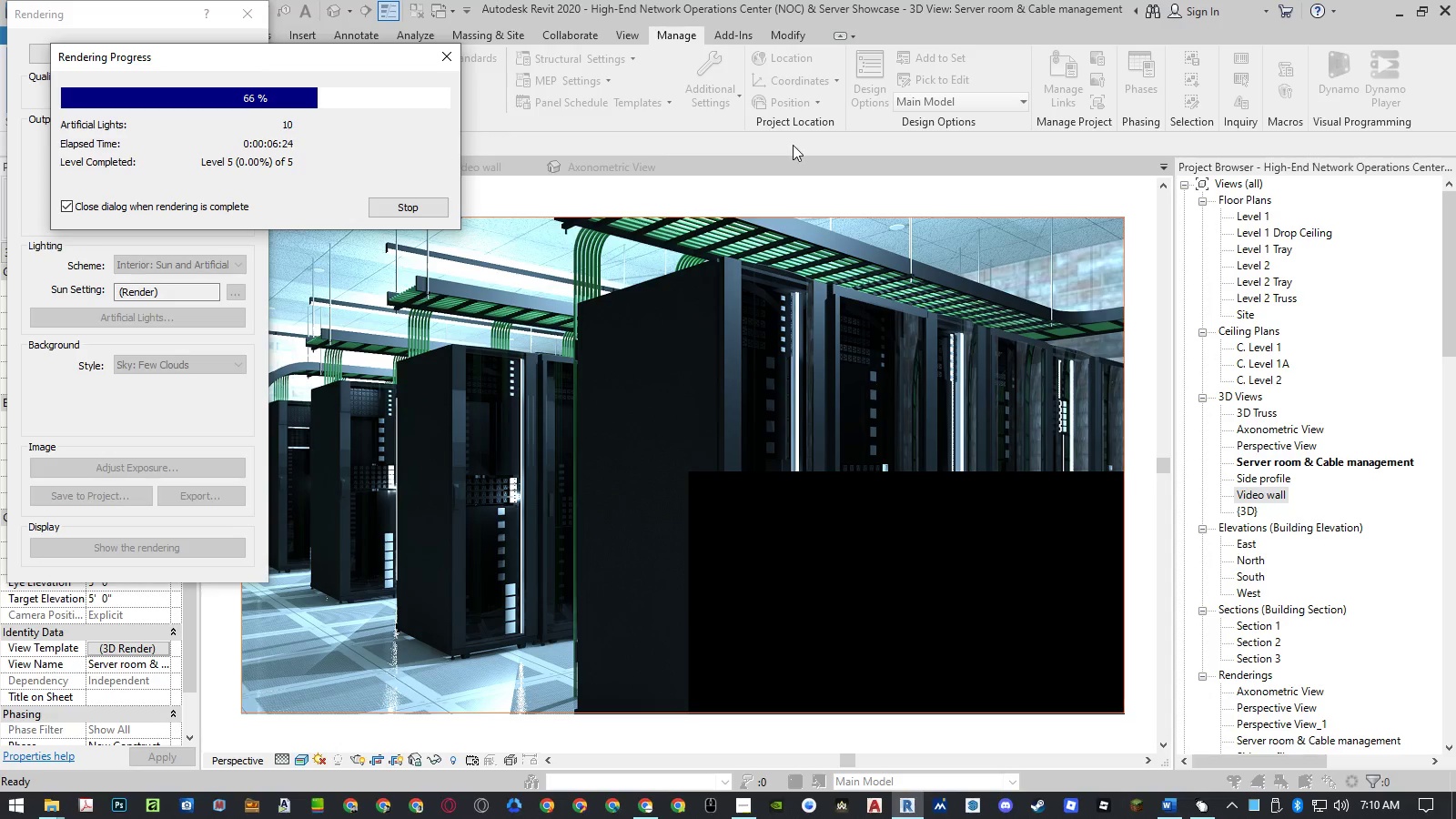 
wait(10.05)
 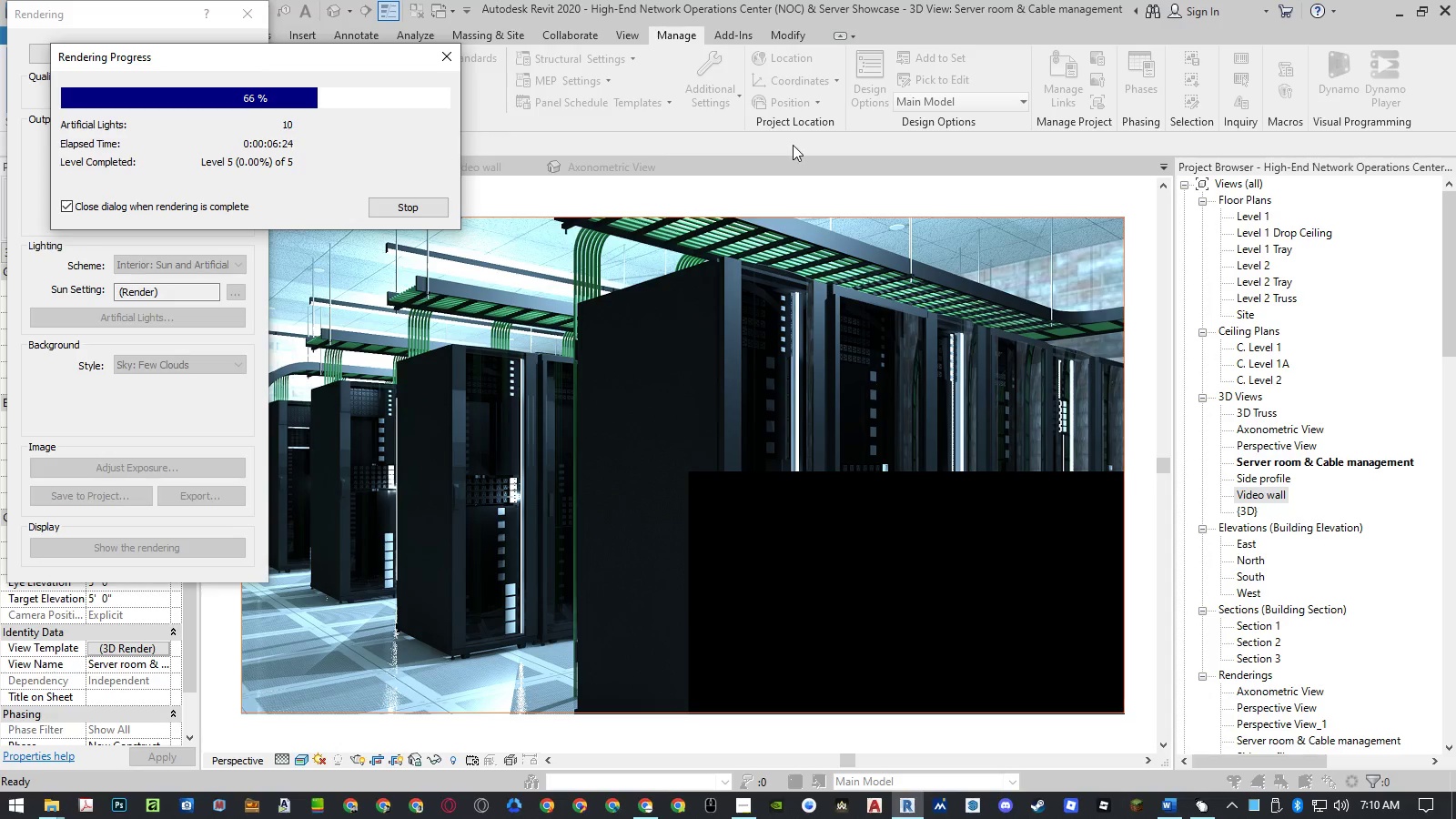 
left_click([248, 60])
 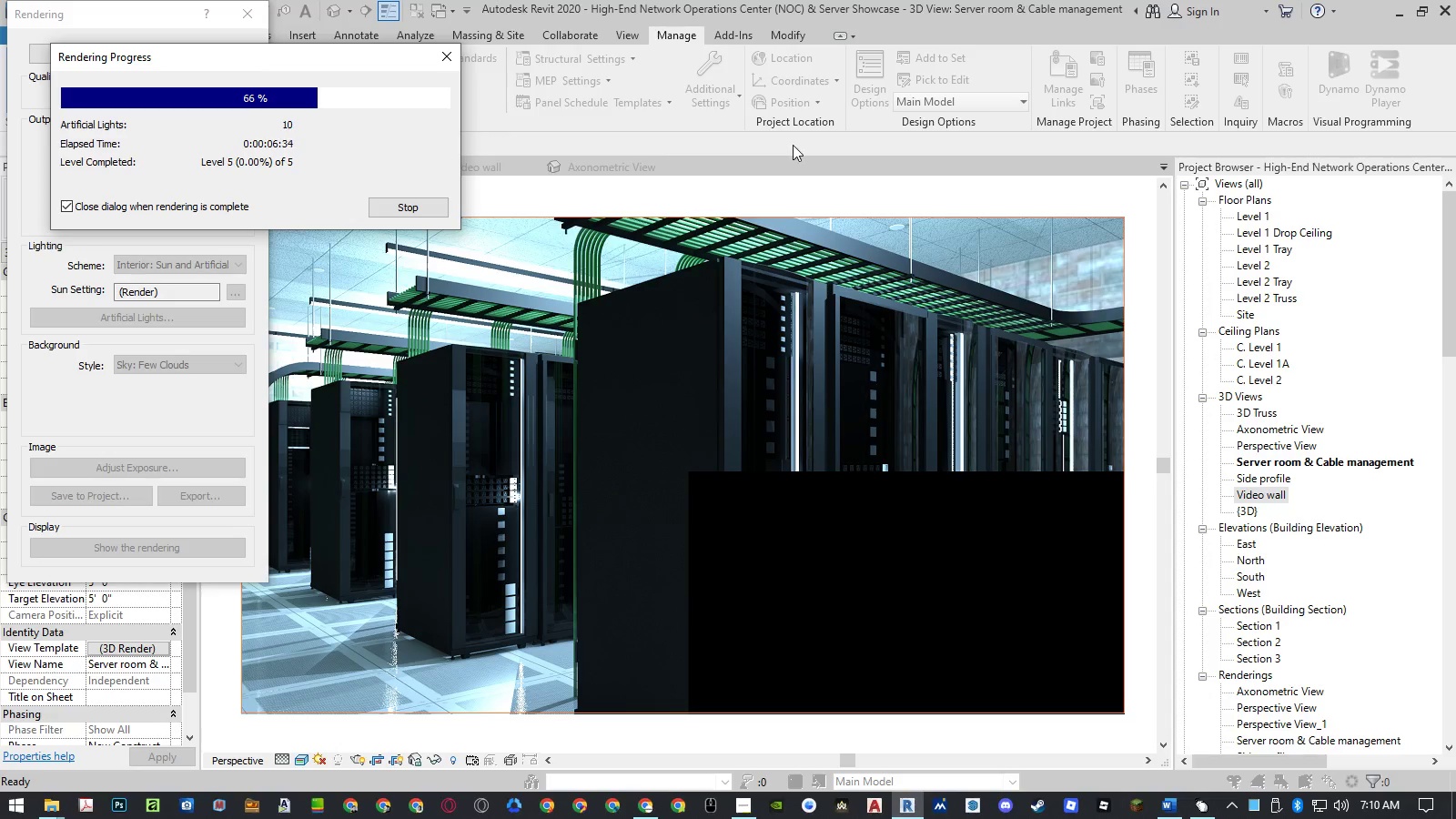 
wait(10.05)
 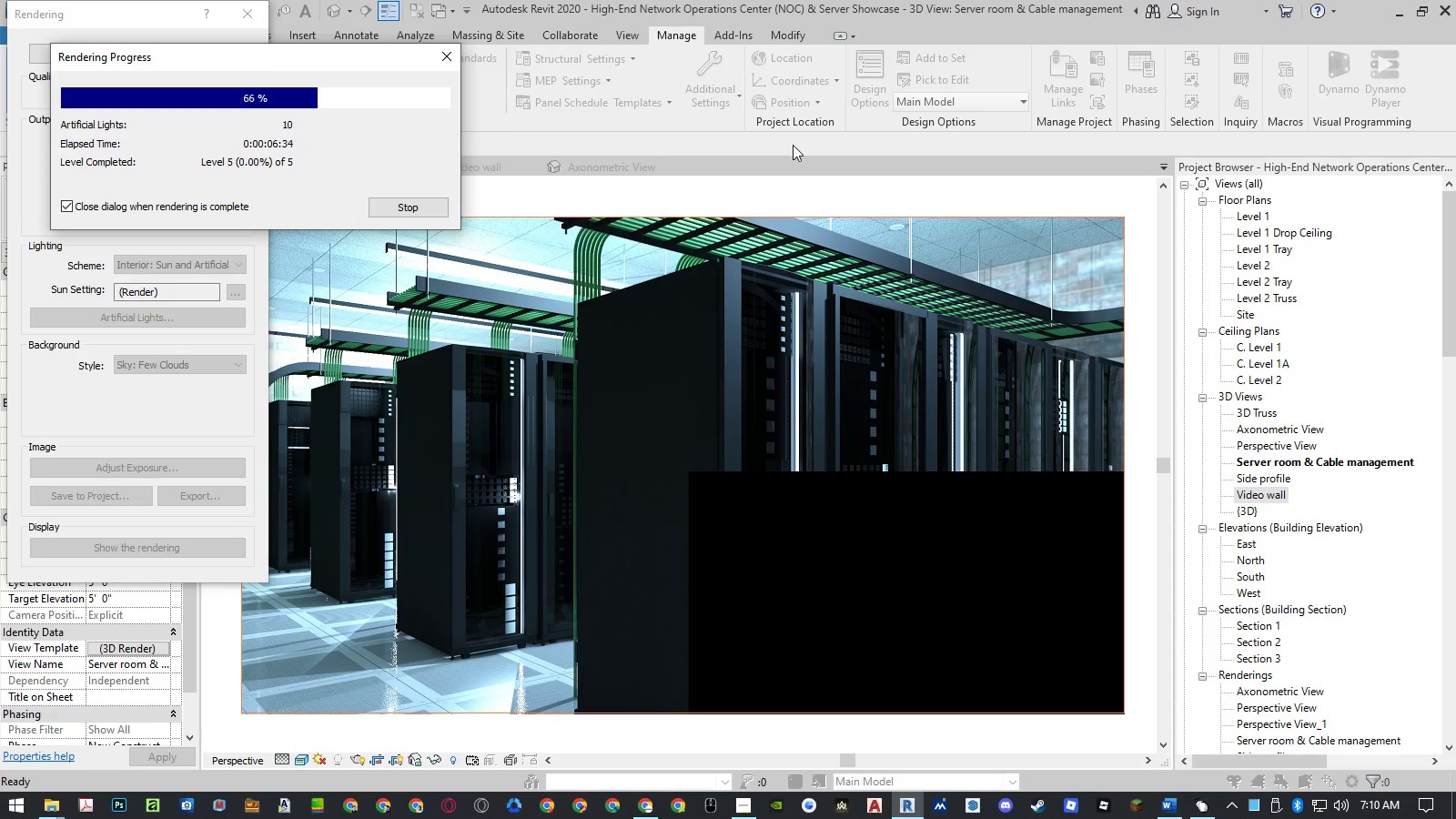 
left_click([248, 60])
 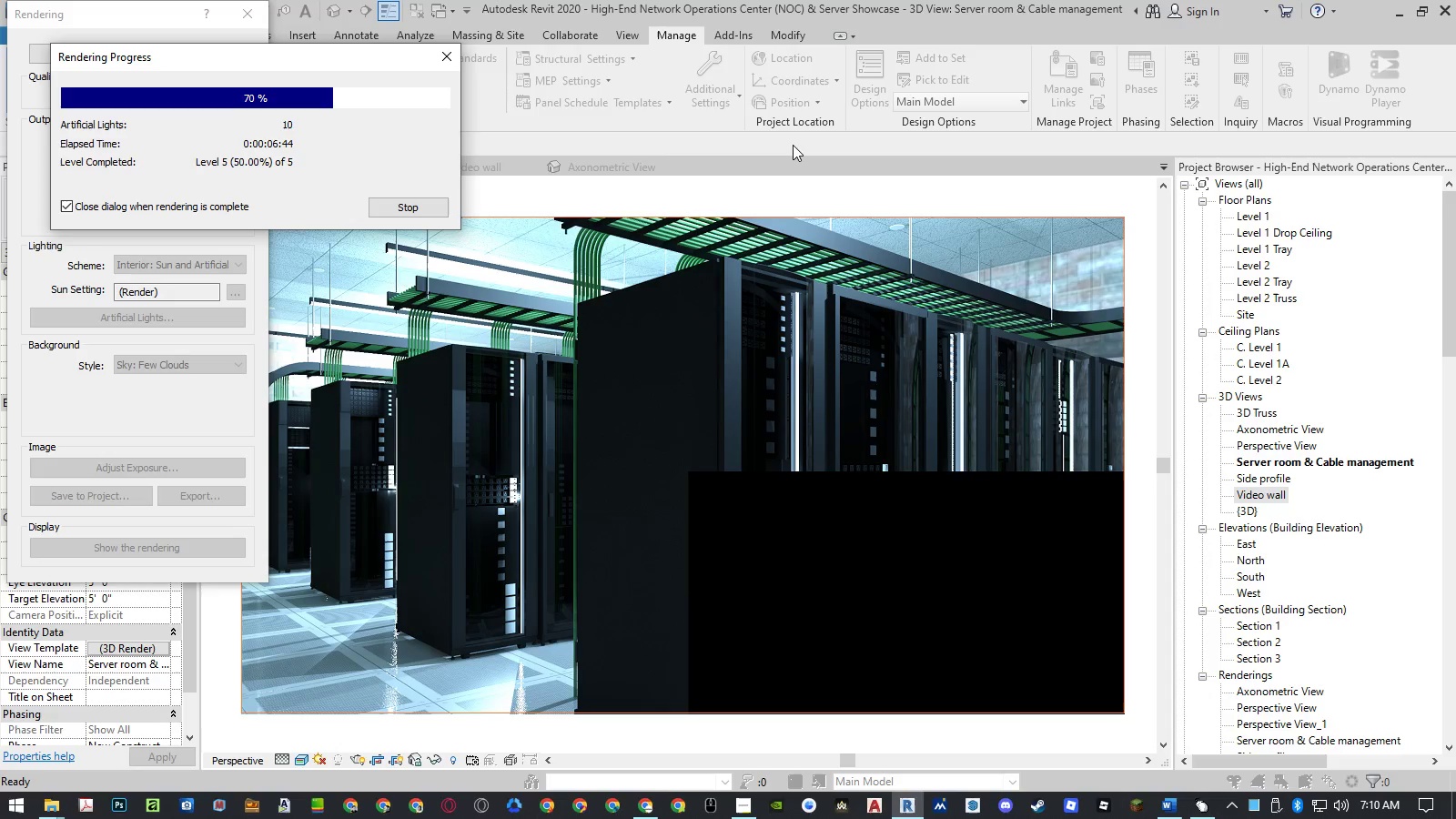 
wait(10.03)
 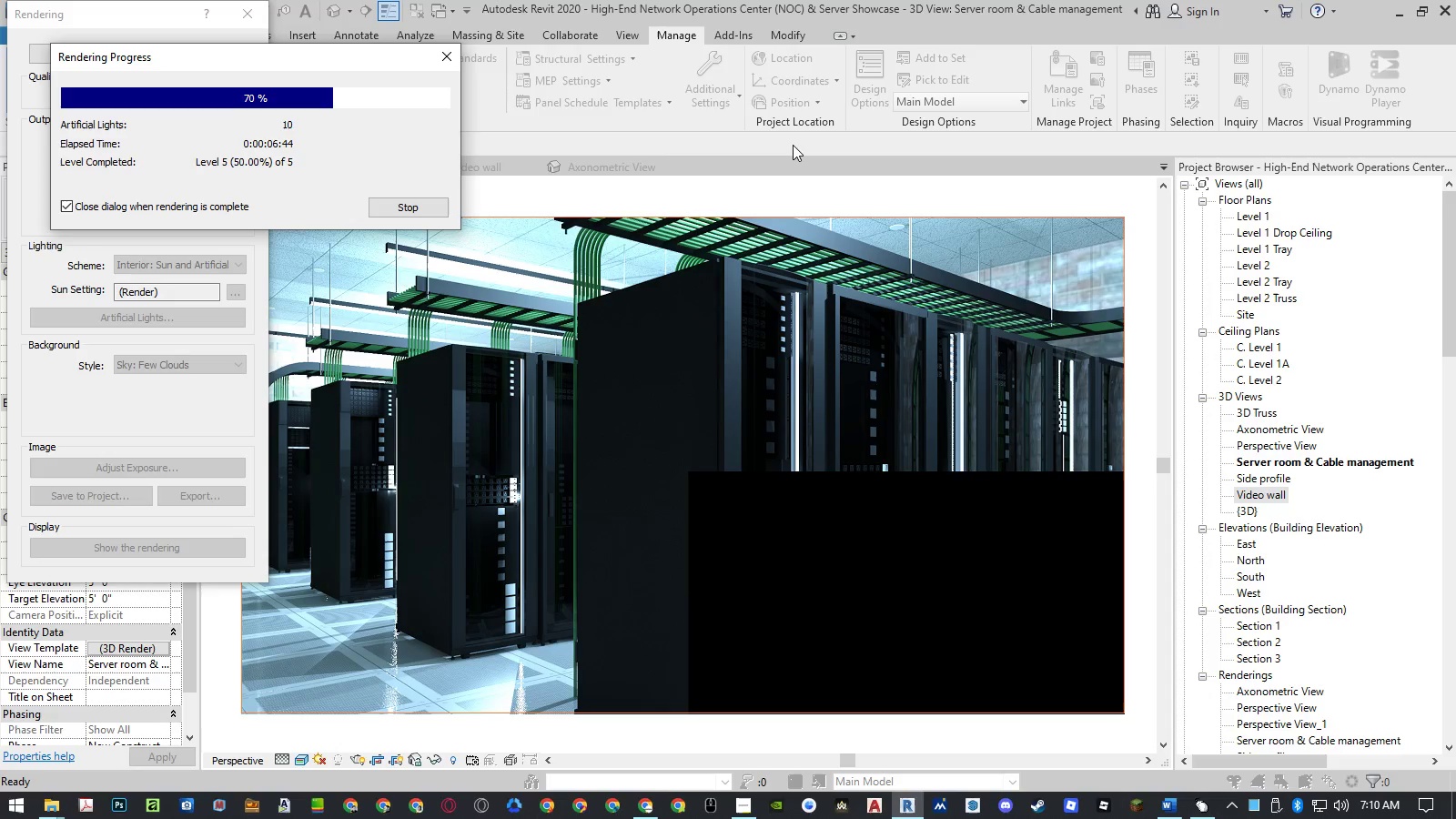 
left_click([248, 60])
 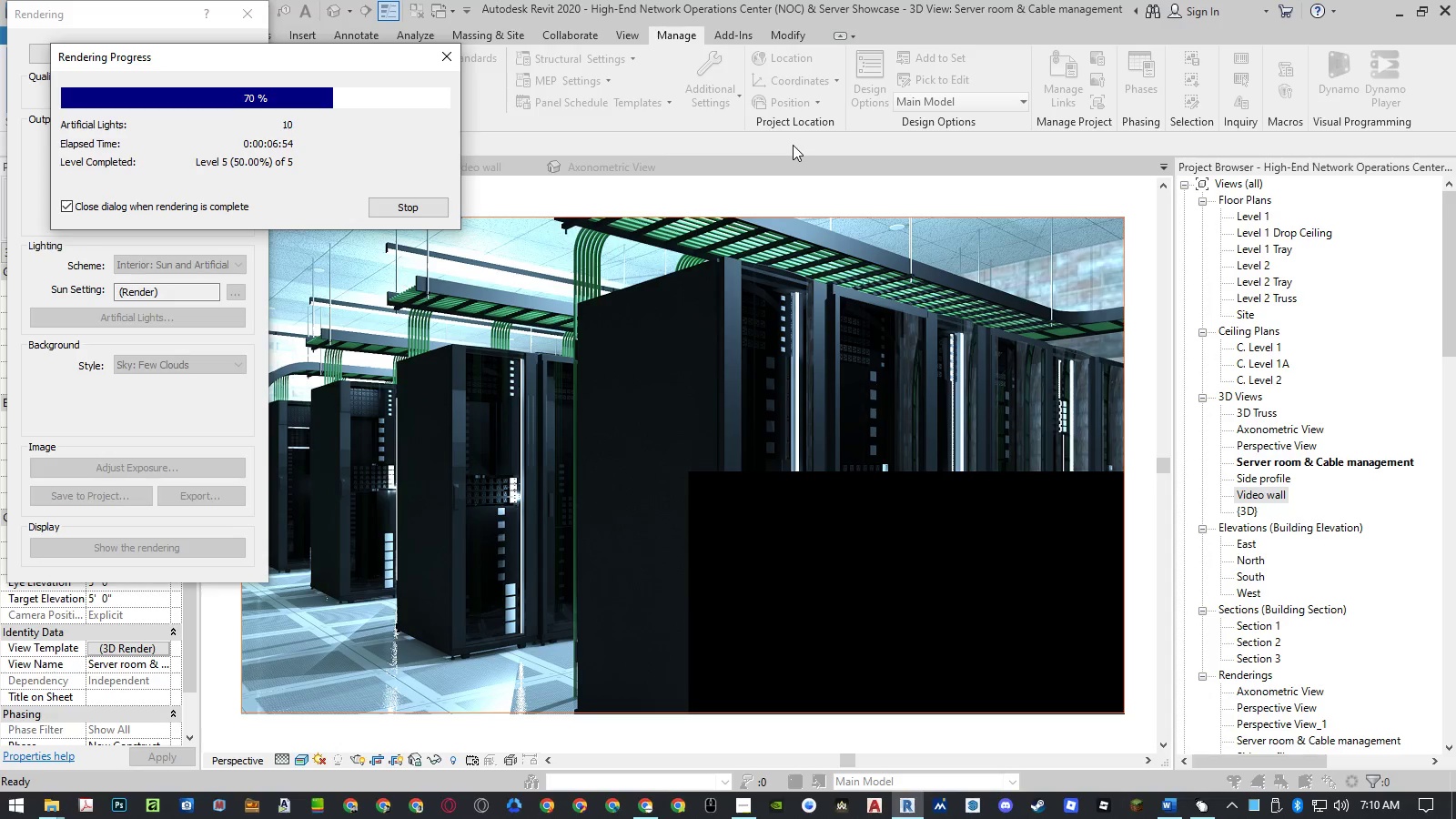 
wait(10.05)
 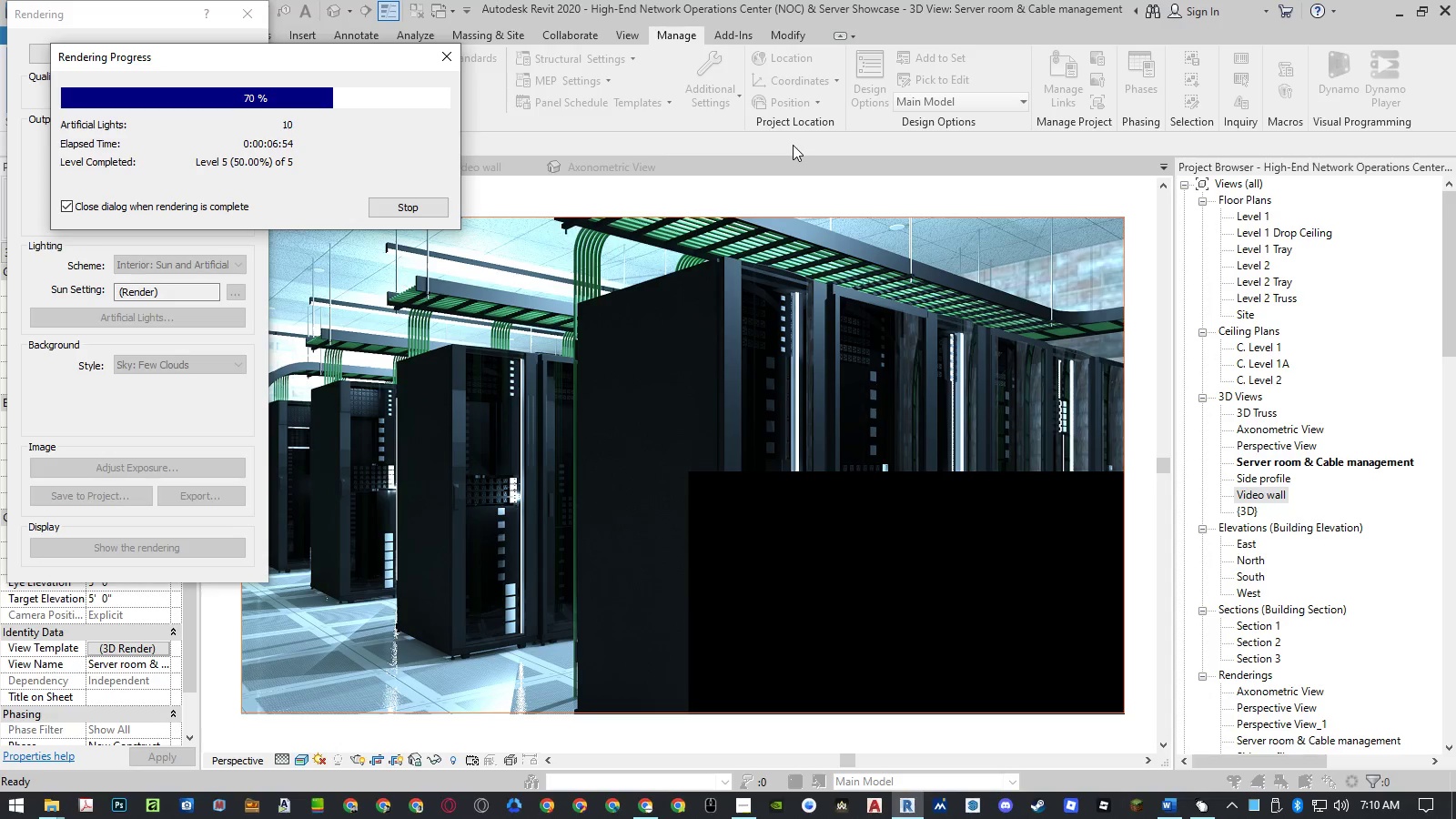 
left_click([248, 60])
 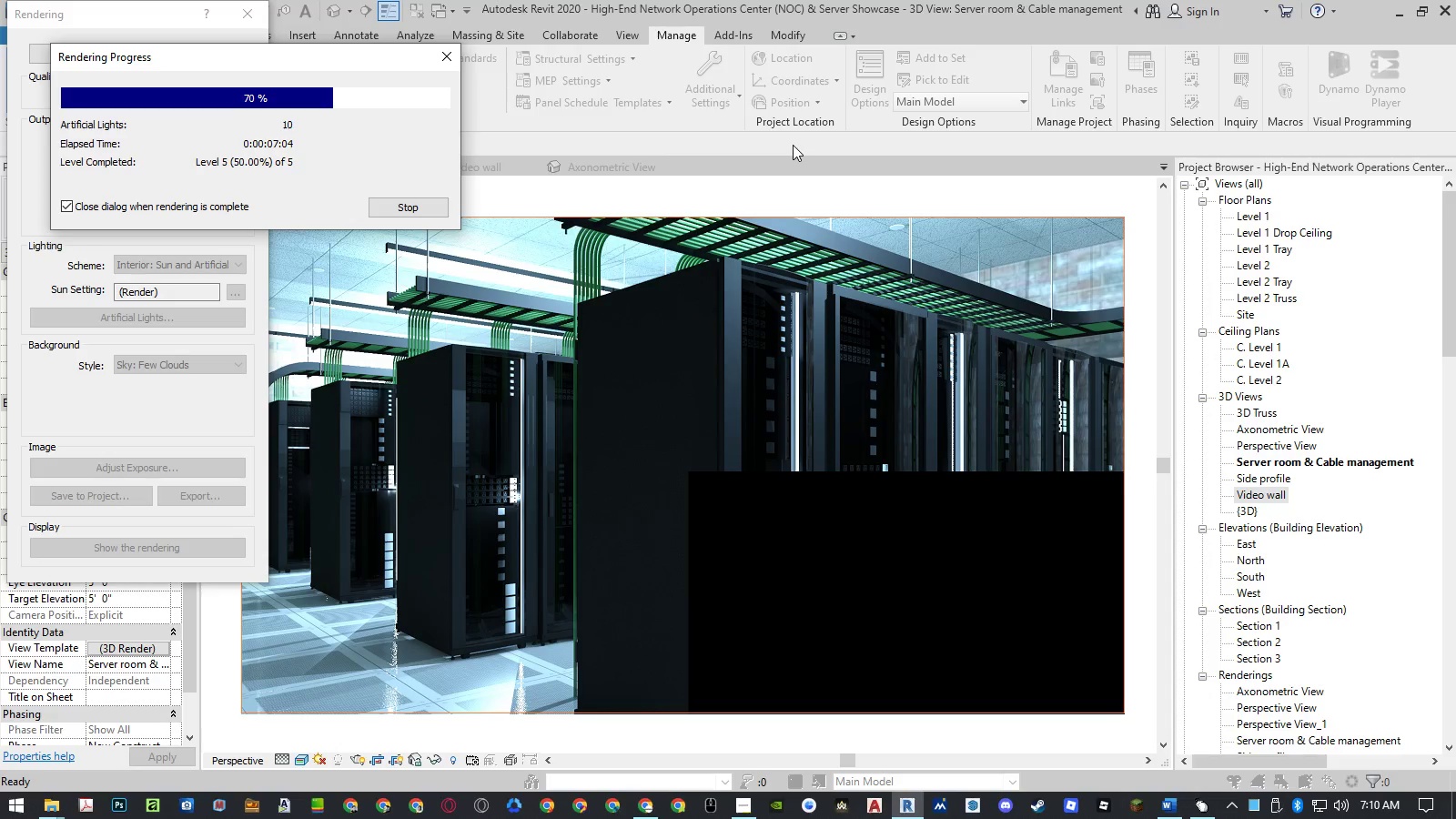 
wait(10.02)
 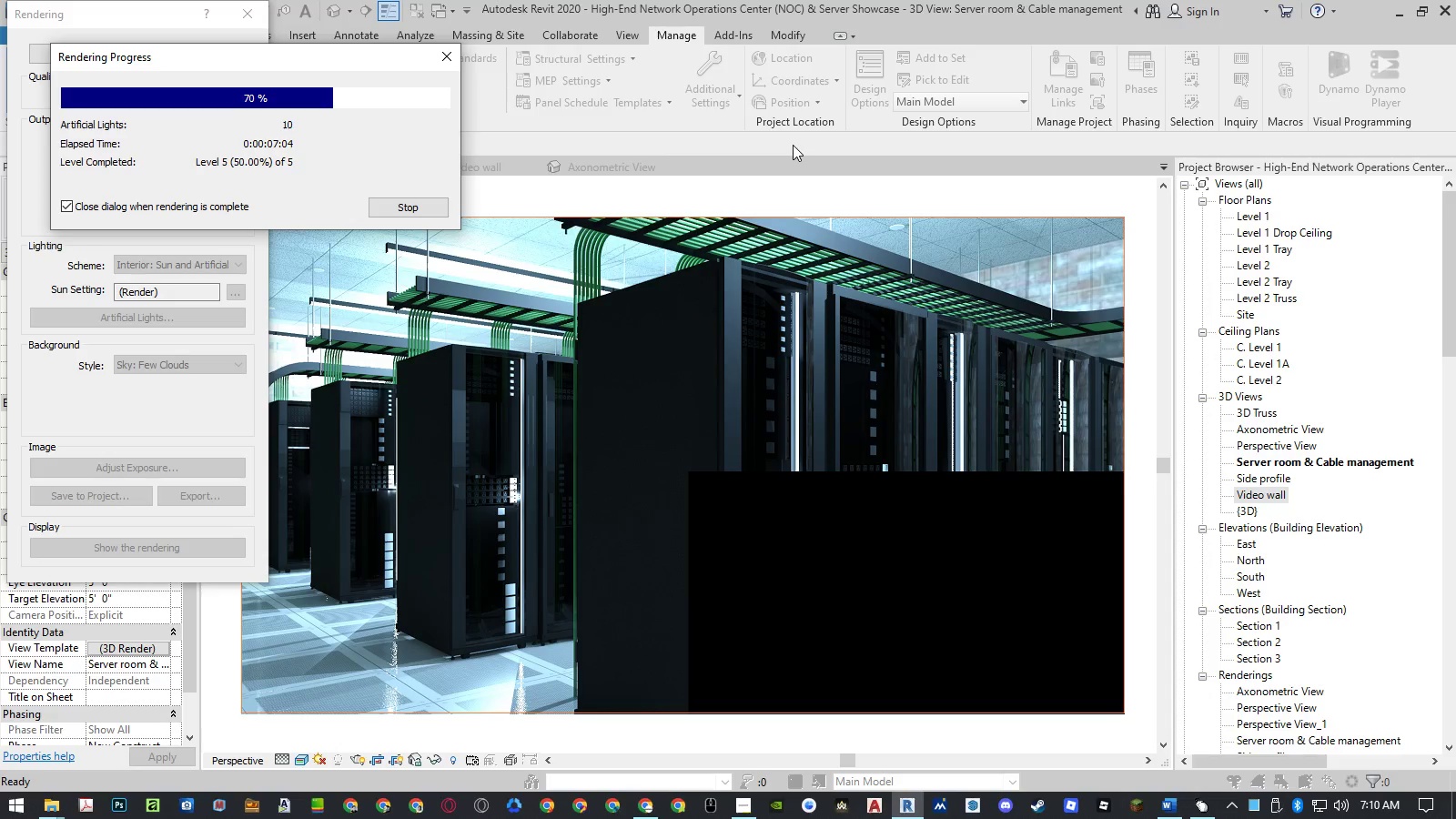 
left_click([248, 60])
 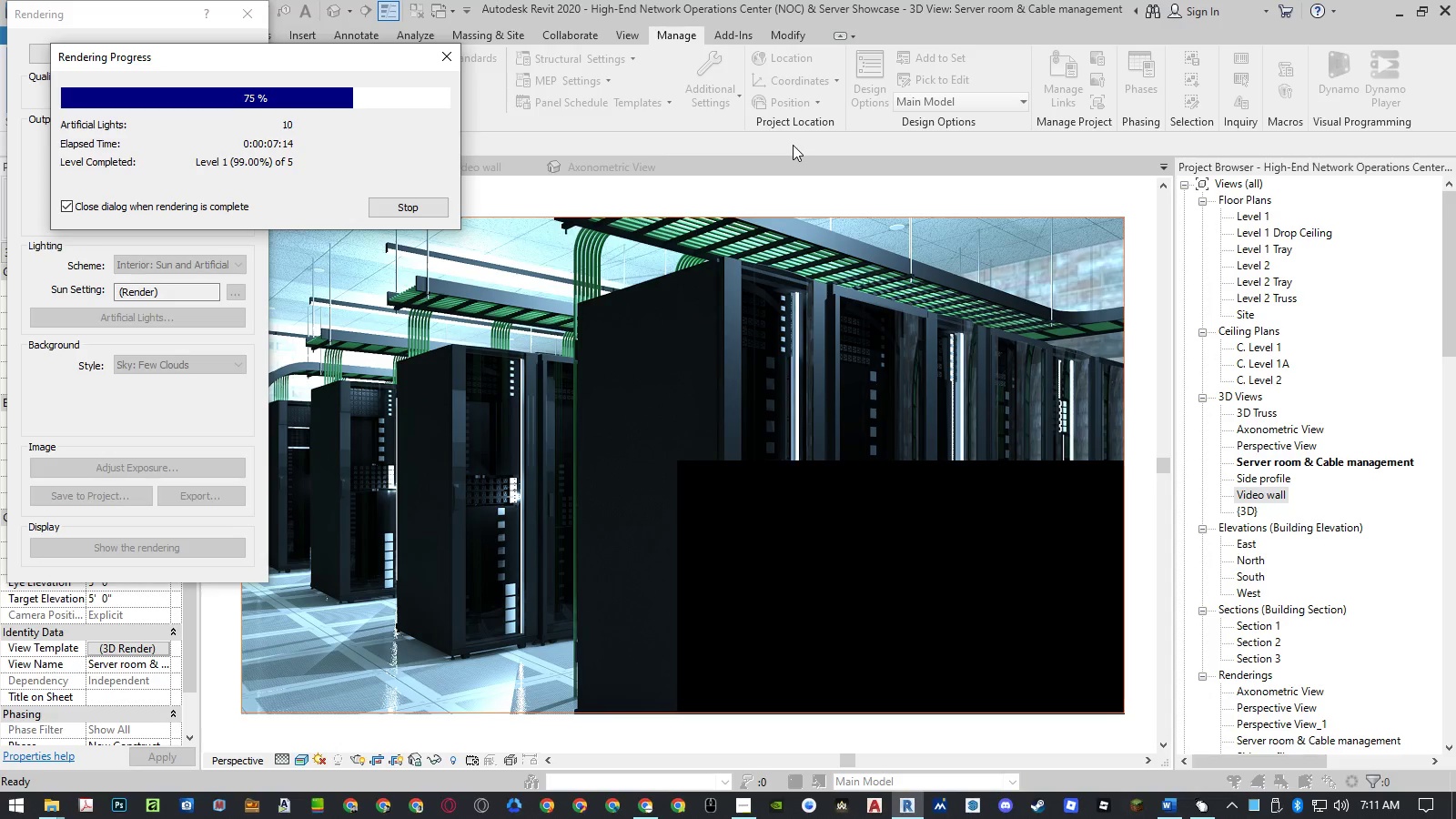 
wait(10.03)
 